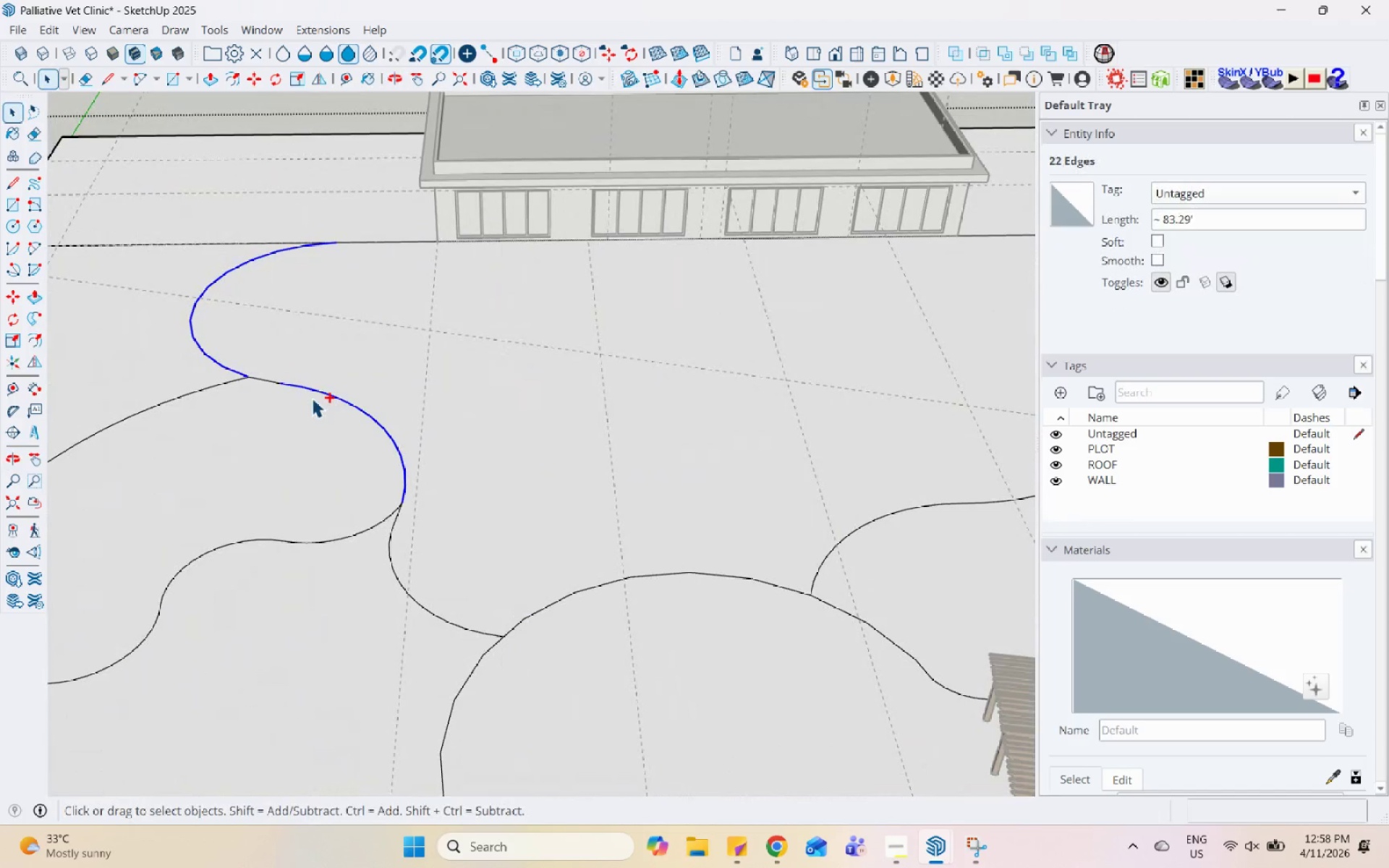 
hold_key(key=ControlLeft, duration=1.33)
left_click([263, 380])
 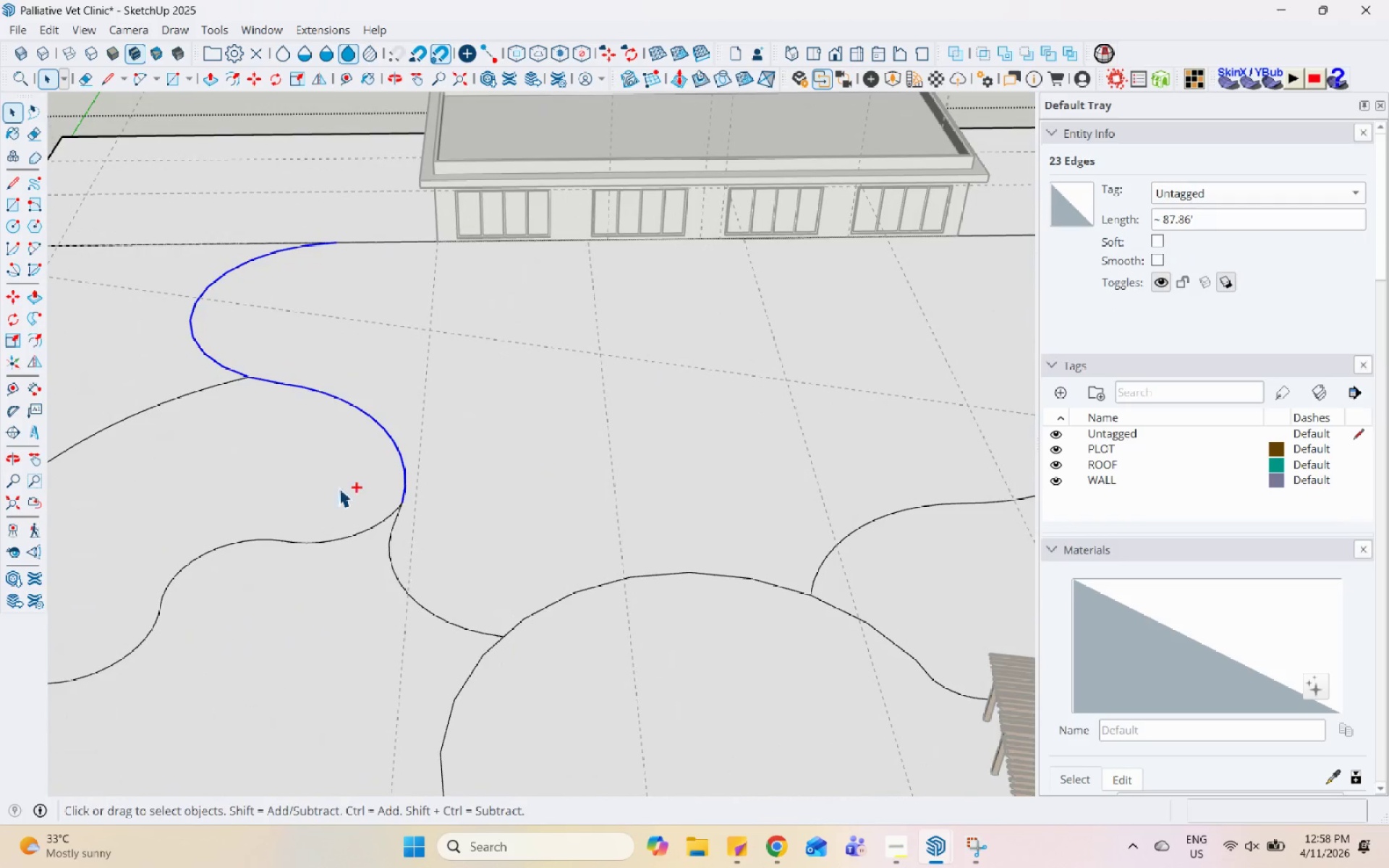 
left_click([183, 330])
 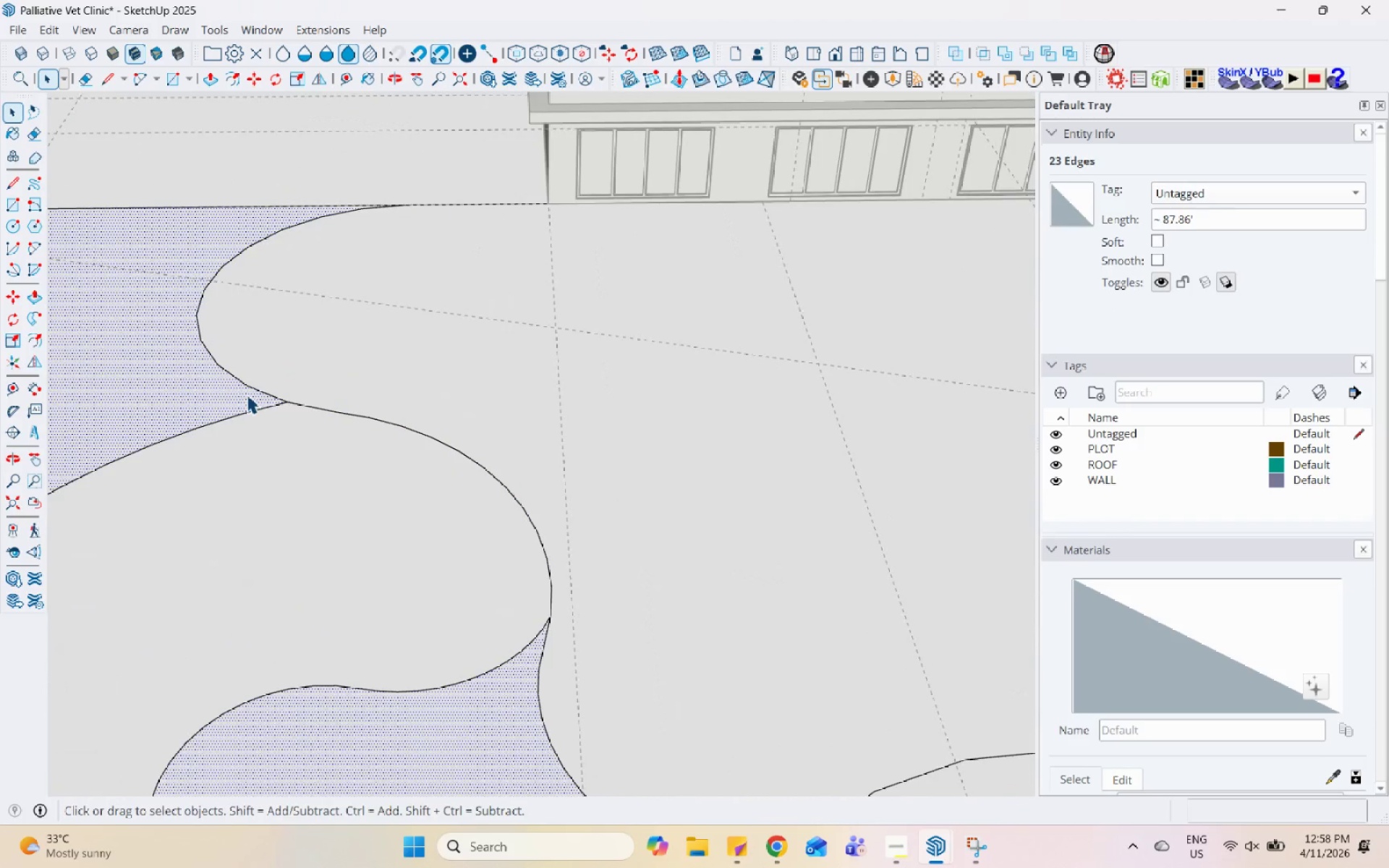 
scroll: coordinate [177, 331], scroll_direction: up, amount: 4.0
 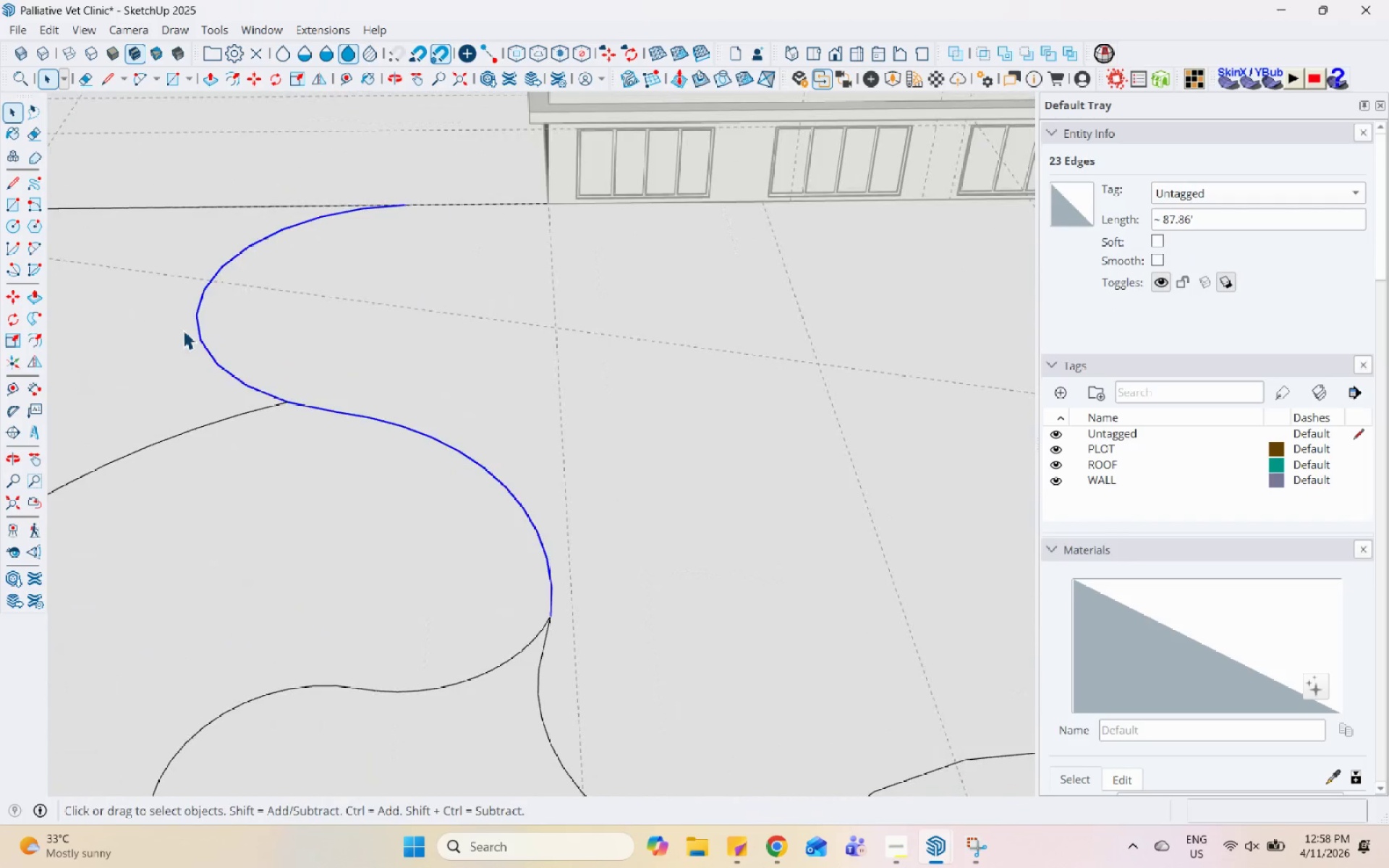 
left_click([247, 393])
 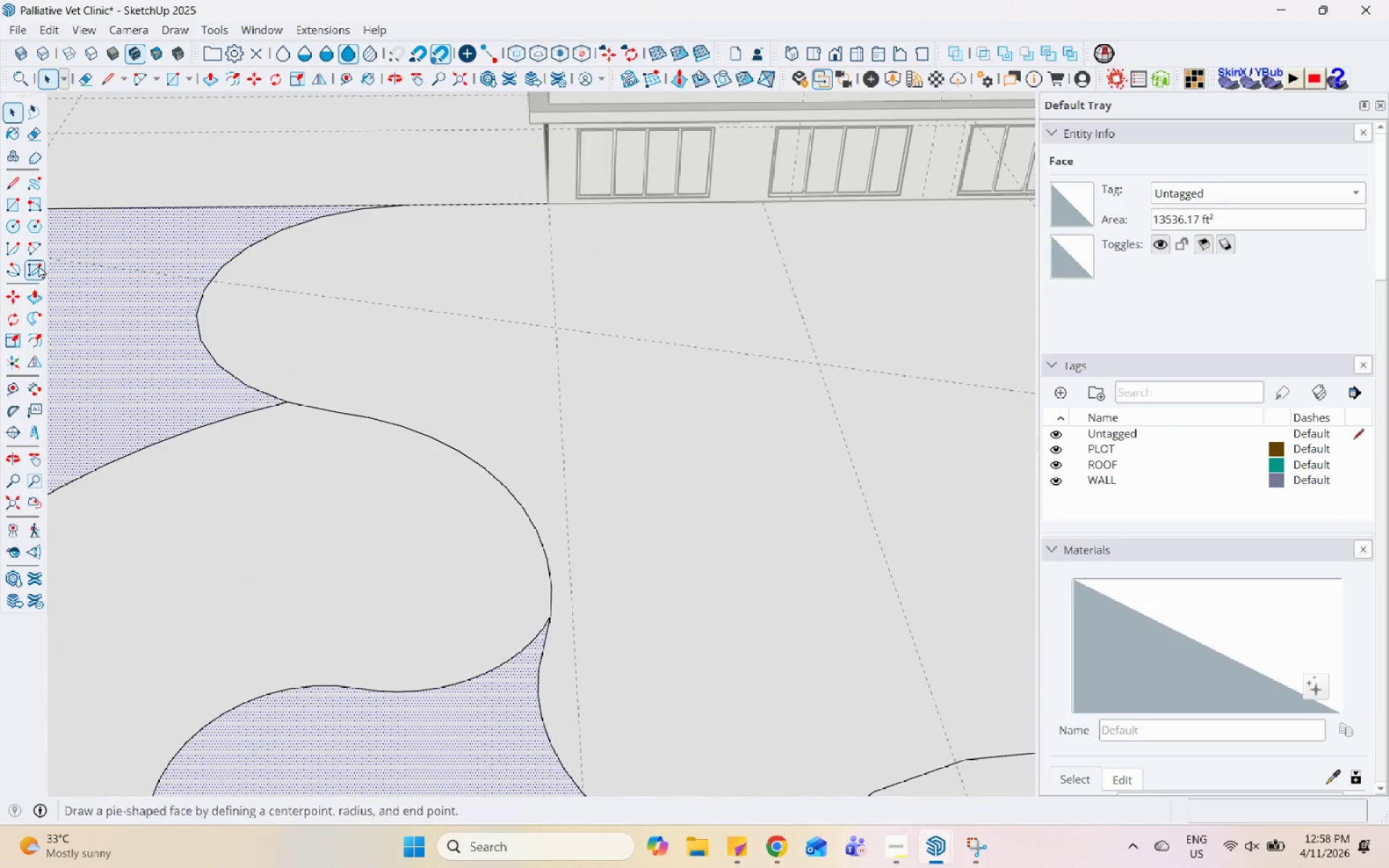 
left_click([25, 248])
 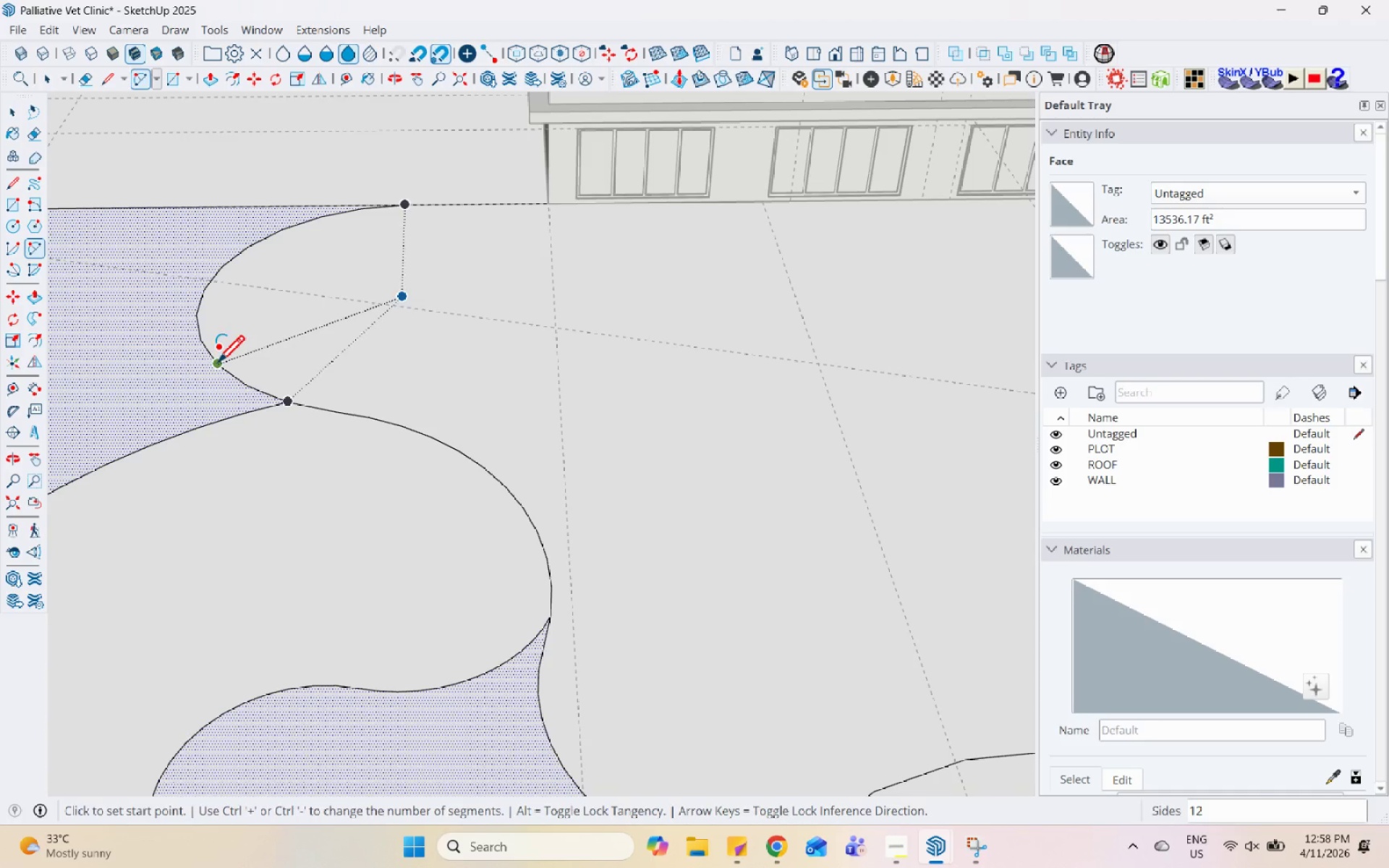 
left_click([217, 367])
 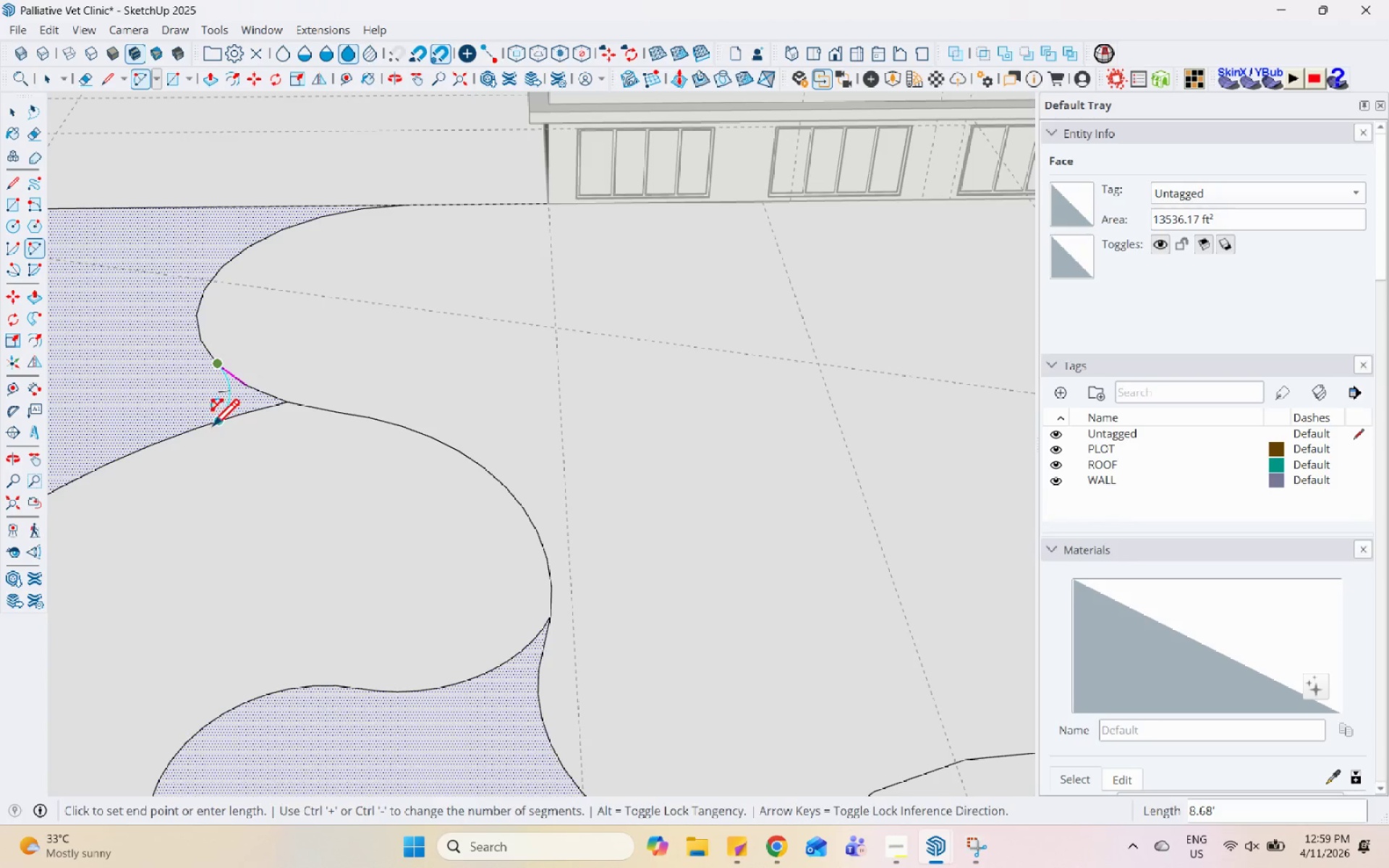 
double_click([212, 428])
 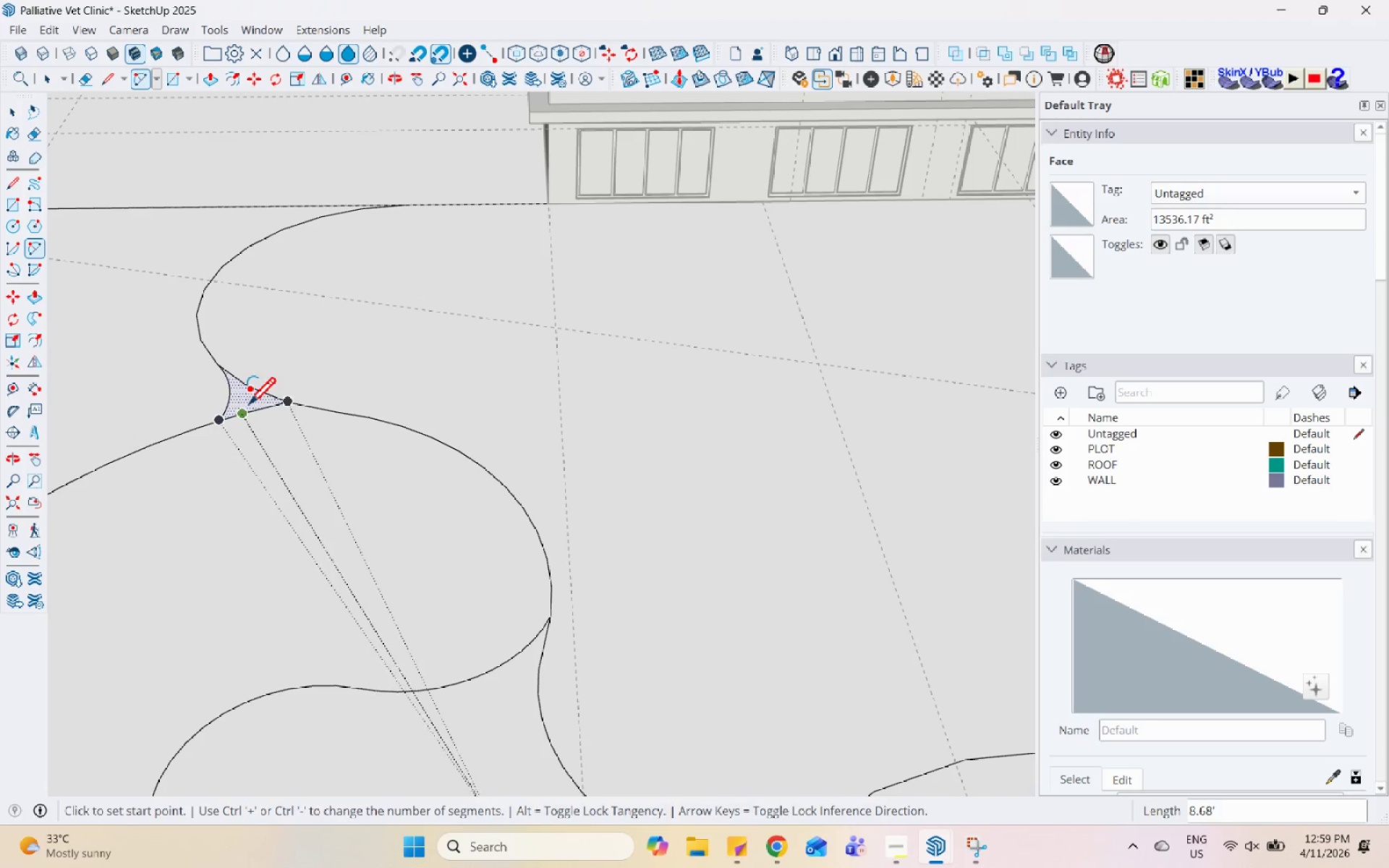 
key(Space)
 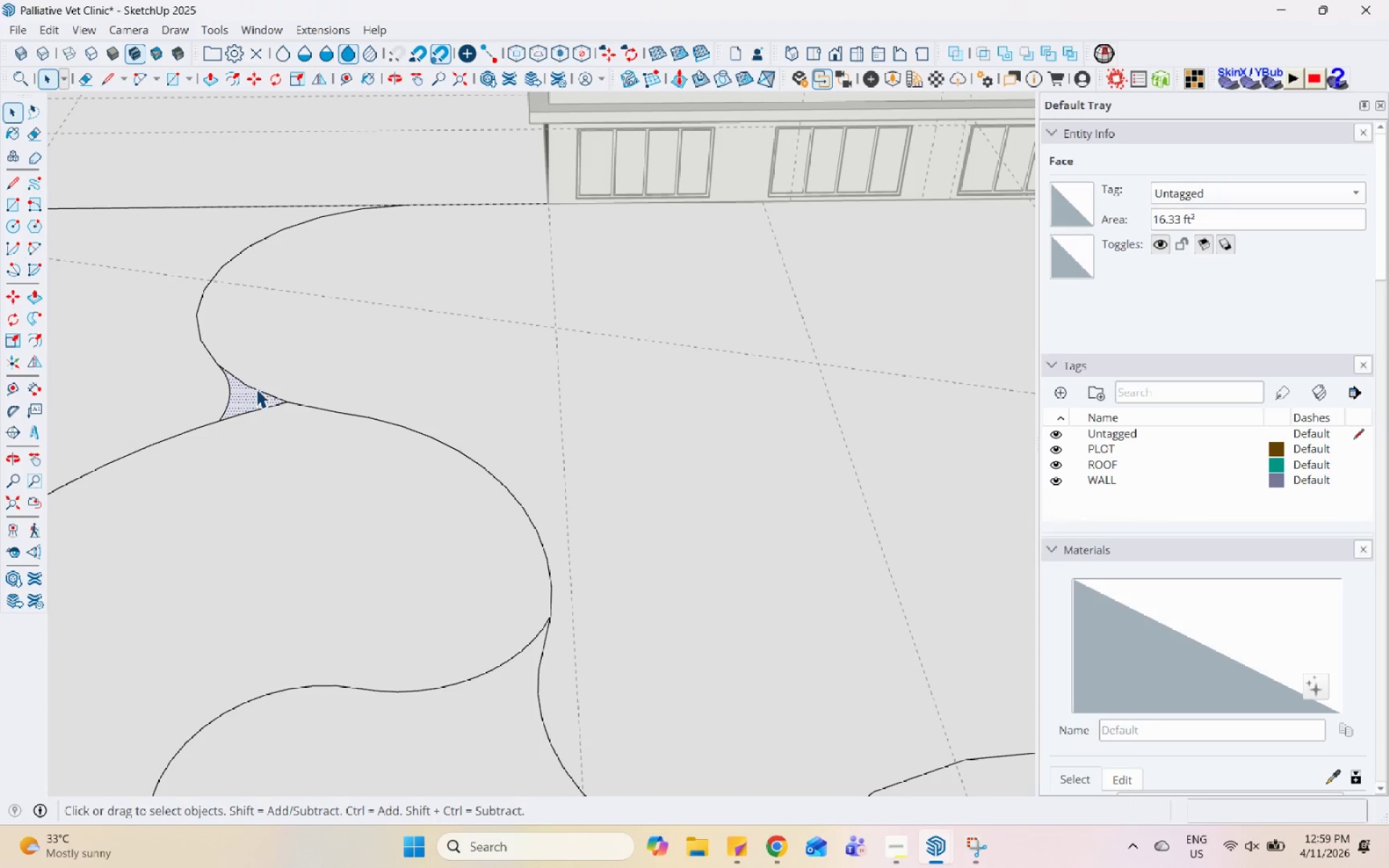 
left_click([256, 388])
 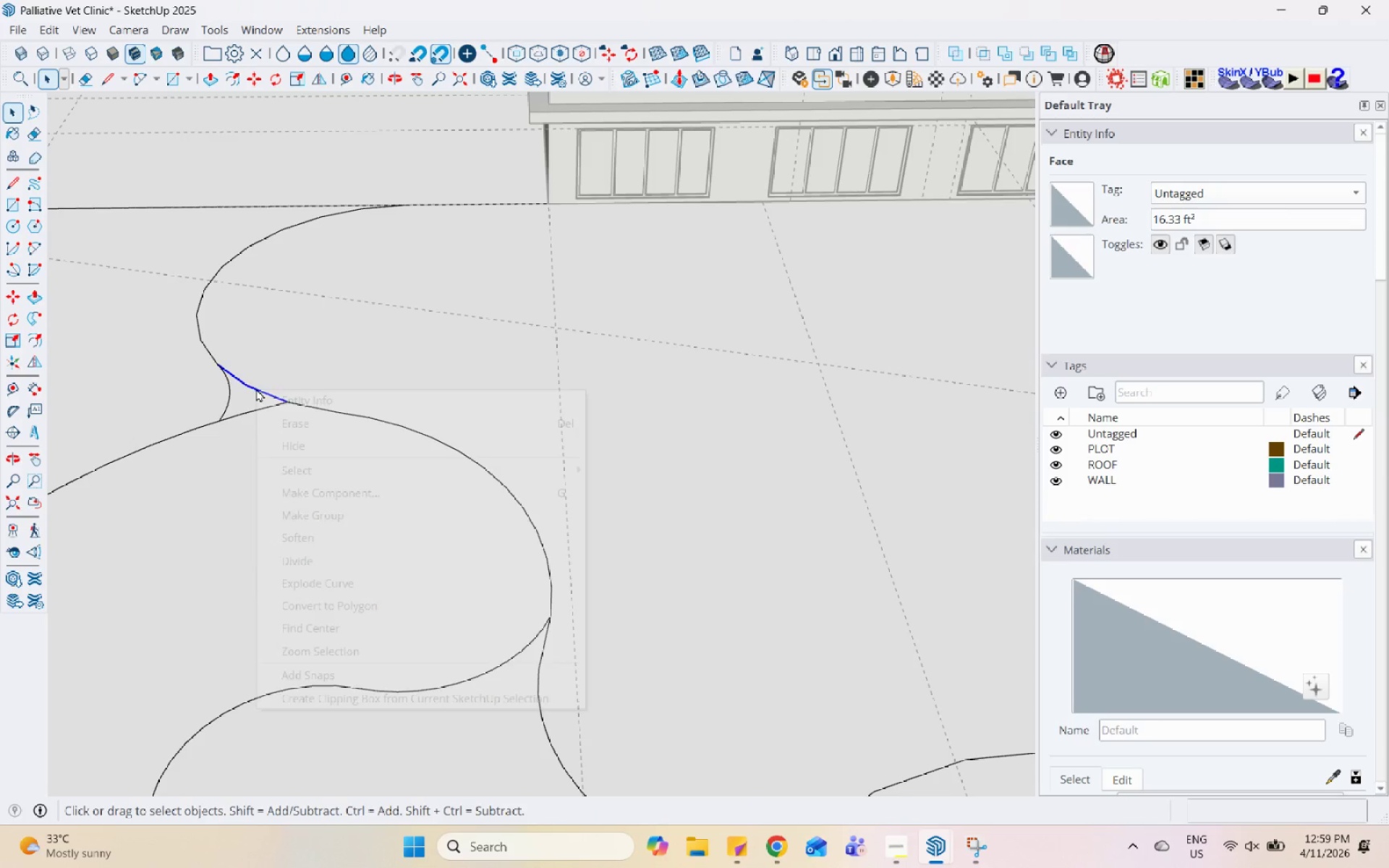 
right_click([256, 388])
 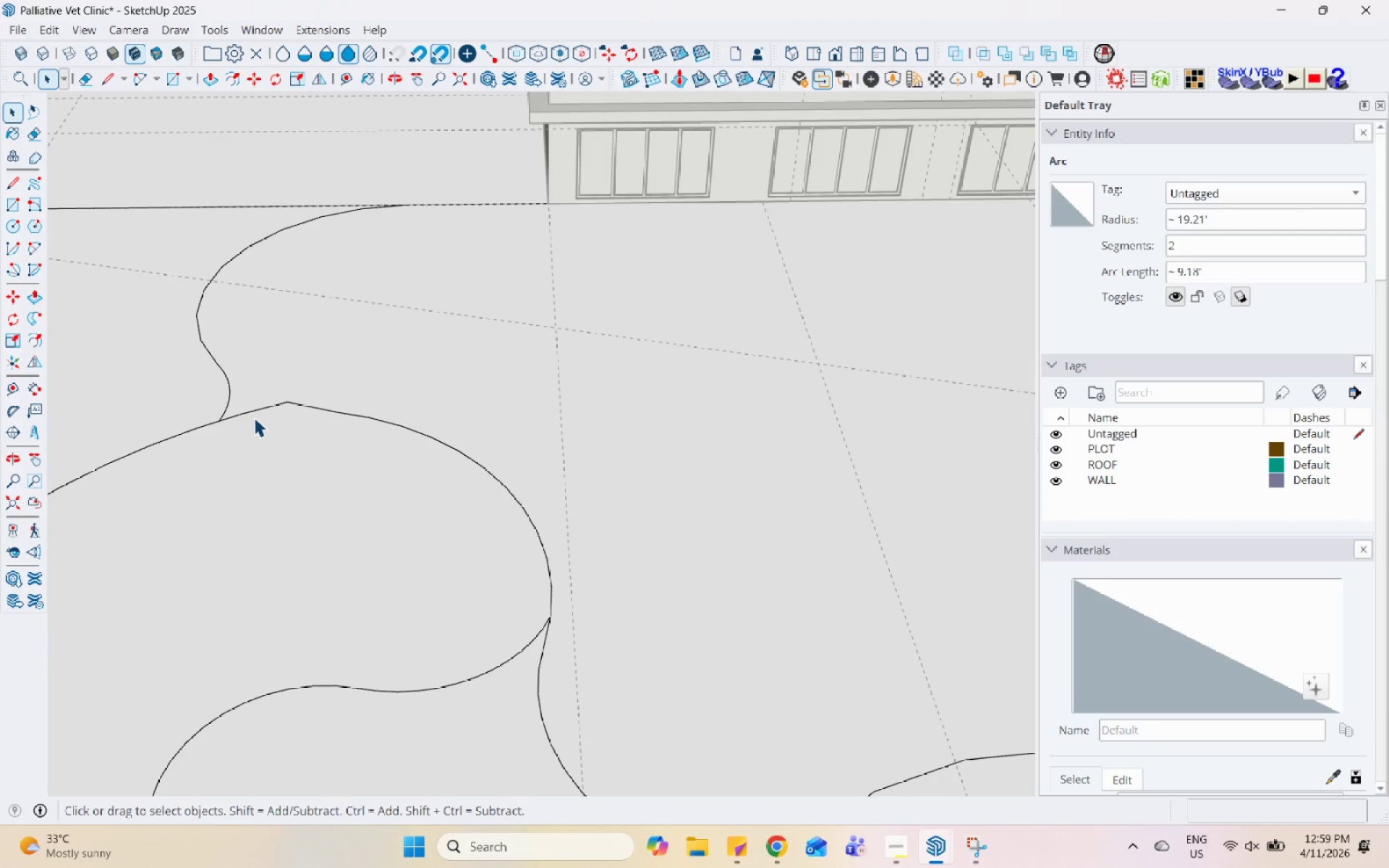 
double_click([259, 412])
 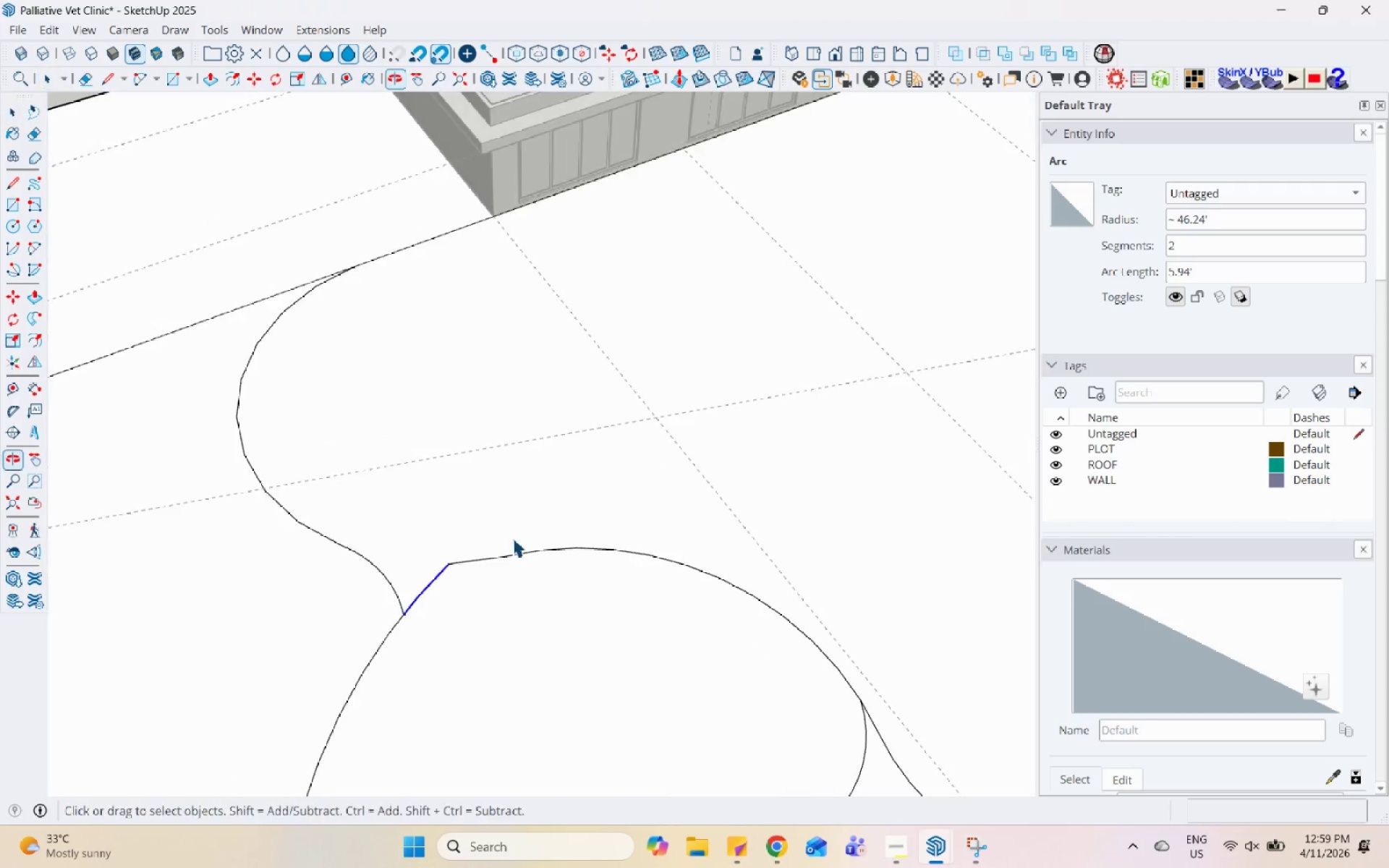 
scroll: coordinate [177, 459], scroll_direction: down, amount: 4.0
 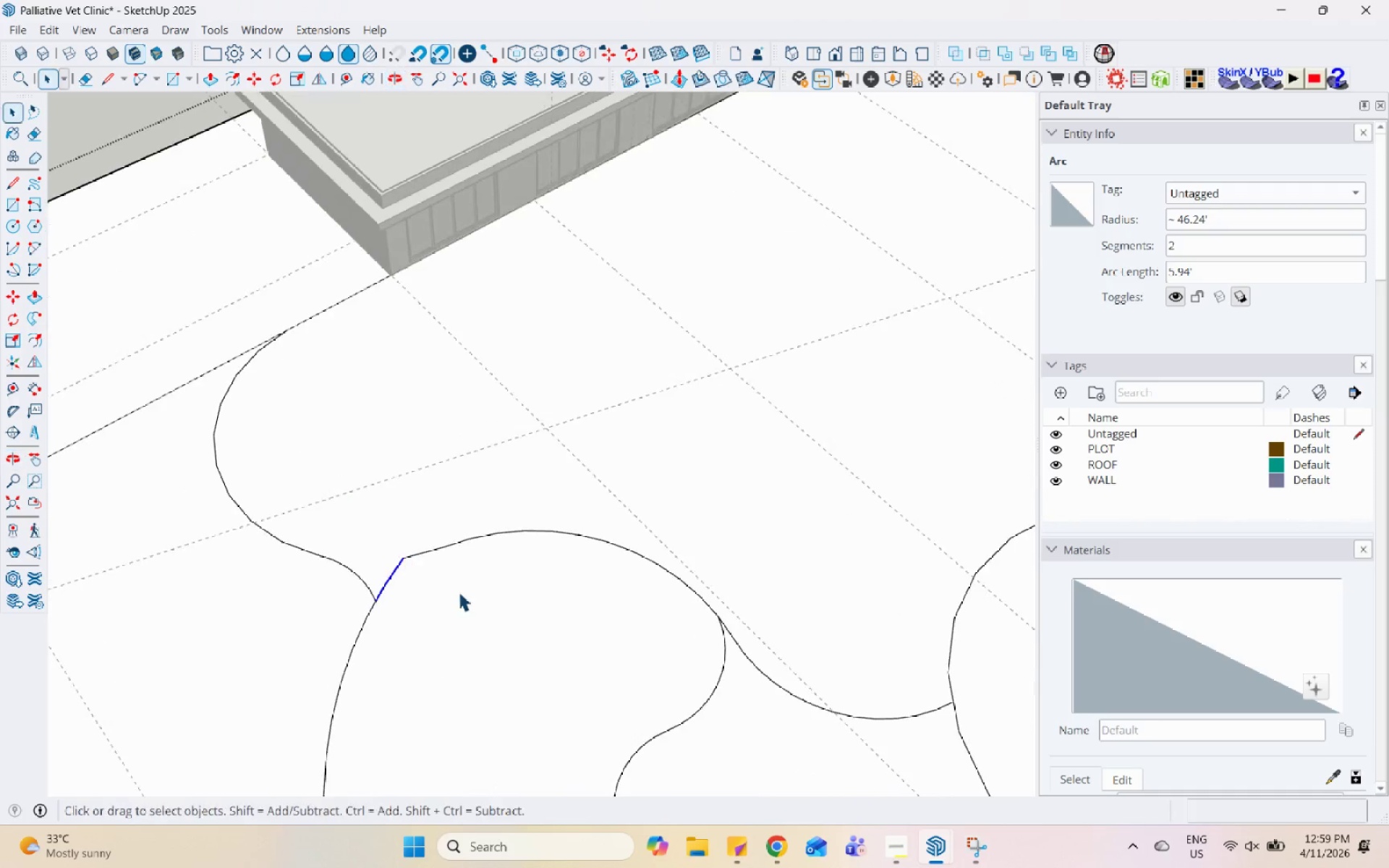 
scroll: coordinate [412, 581], scroll_direction: up, amount: 7.0
 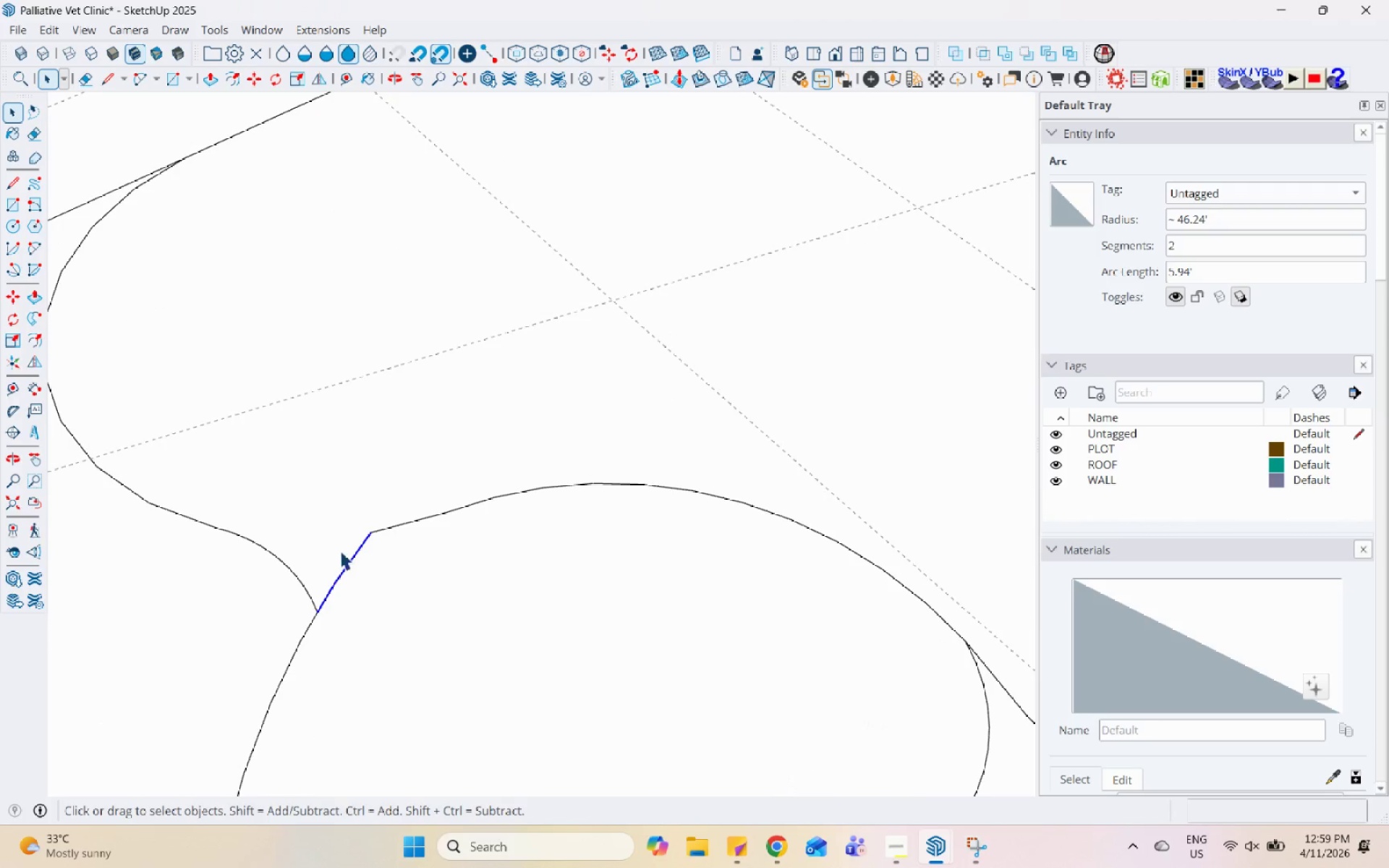 
scroll: coordinate [346, 506], scroll_direction: down, amount: 4.0
 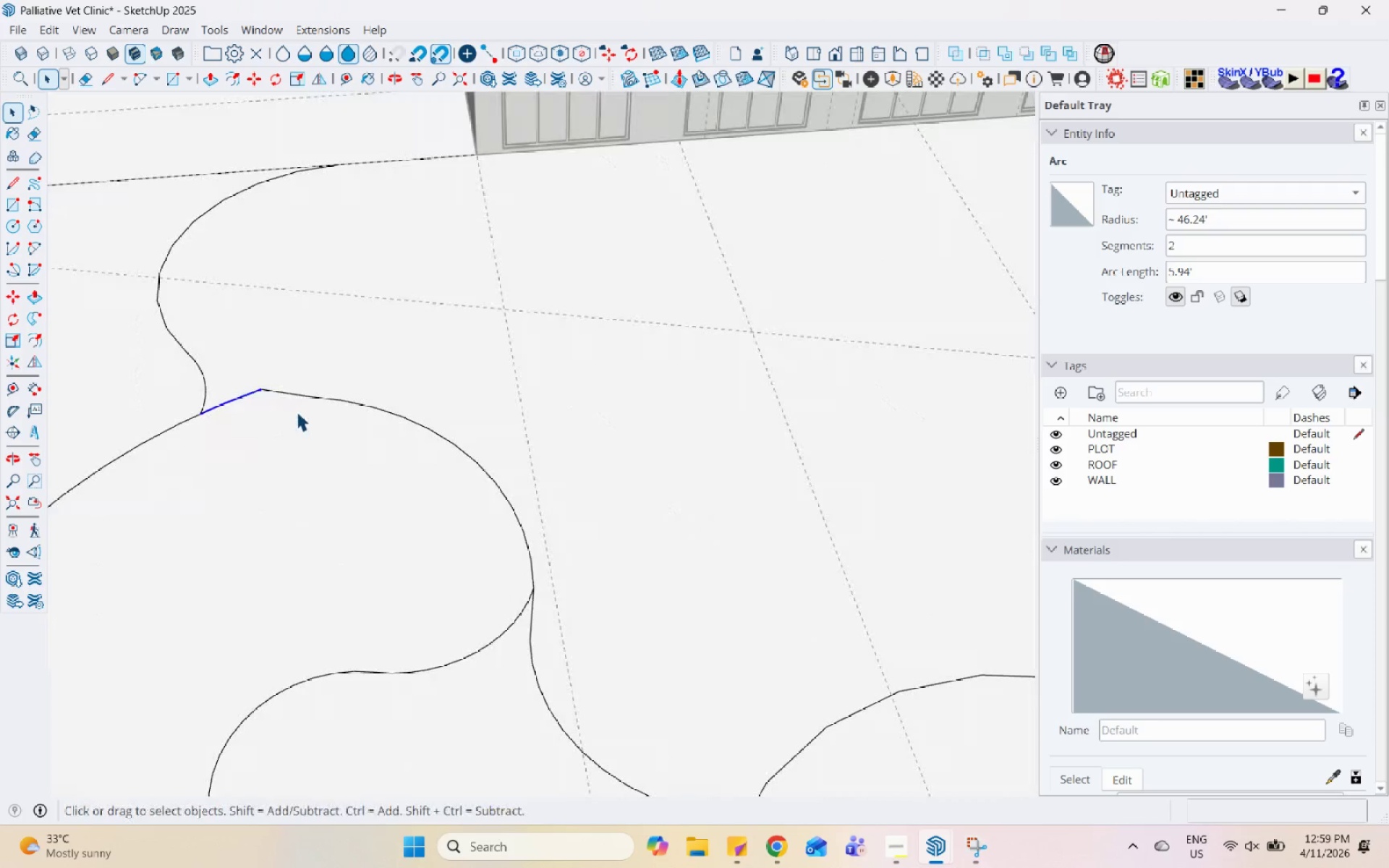 
scroll: coordinate [146, 393], scroll_direction: up, amount: 7.0
 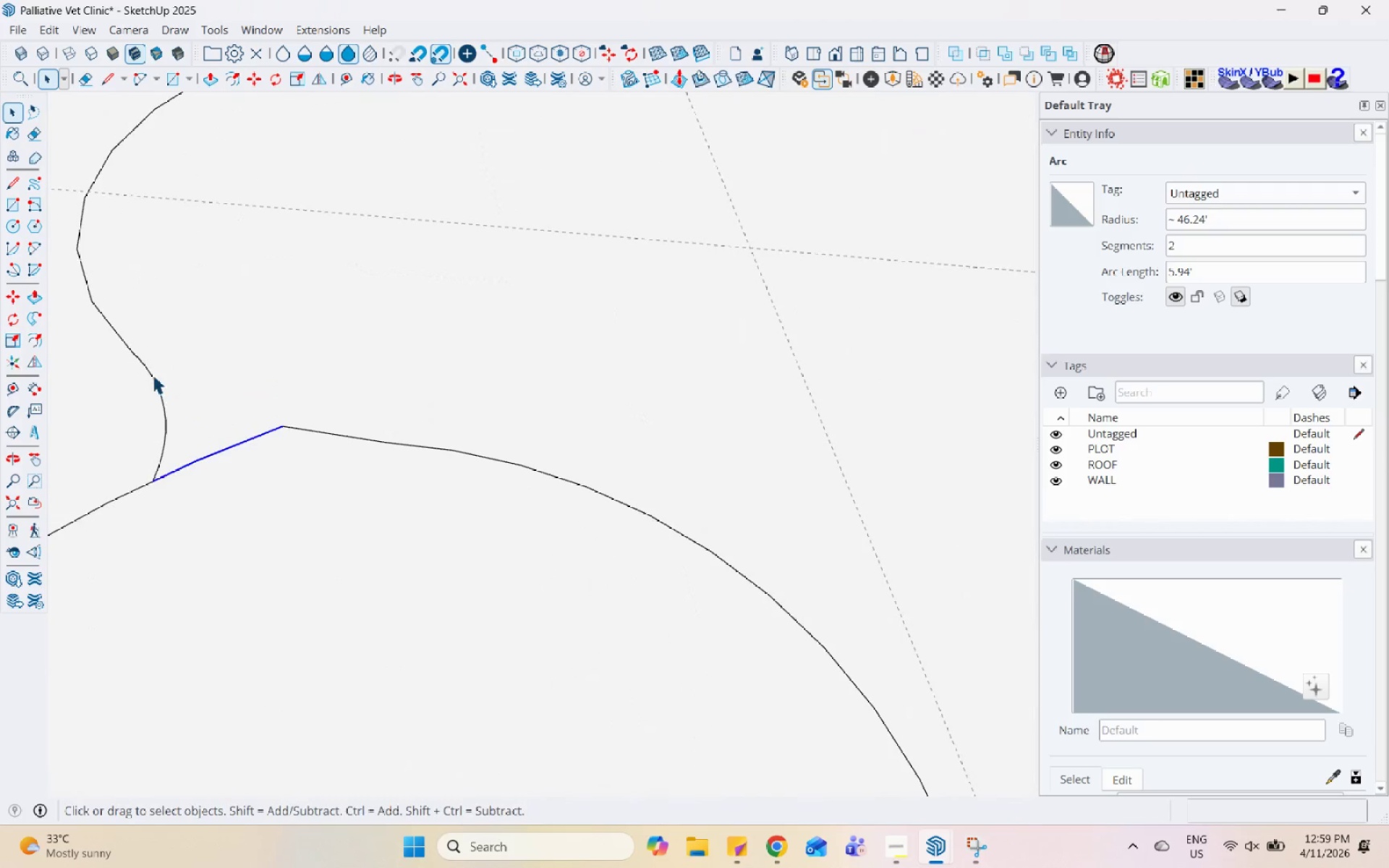 
key(Control+Z)
 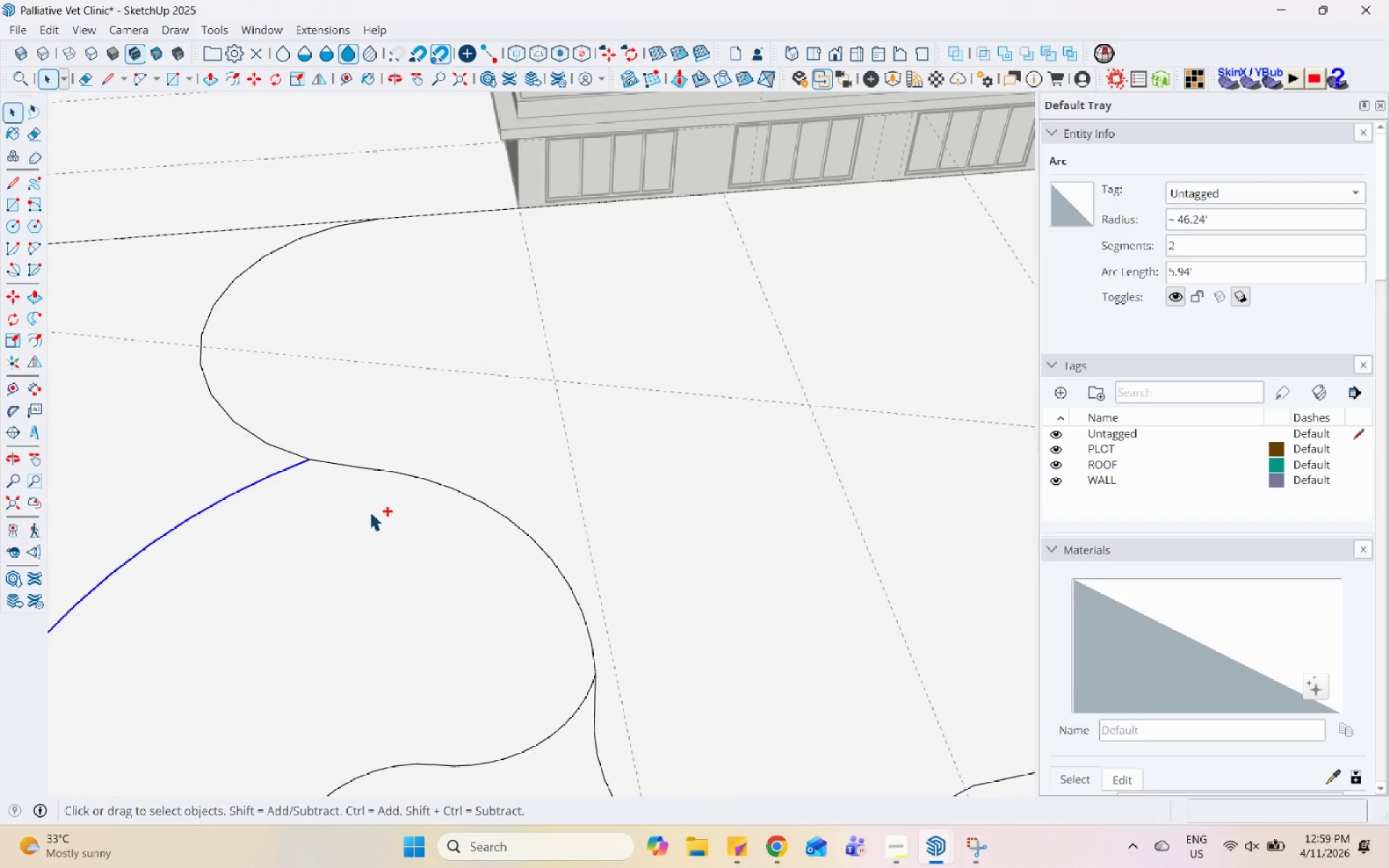 
scroll: coordinate [382, 510], scroll_direction: down, amount: 8.0
 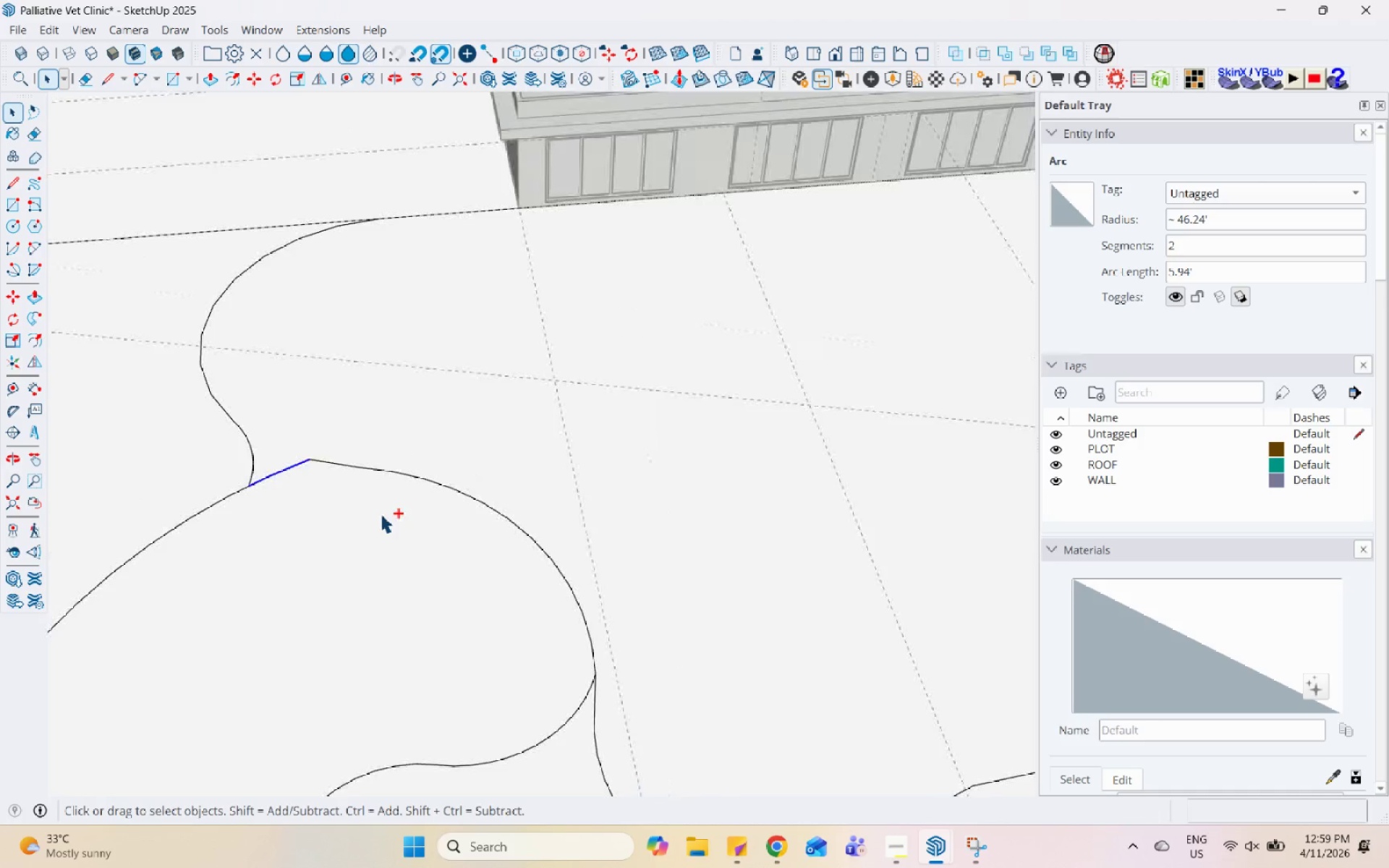 
key(Control+Z)
 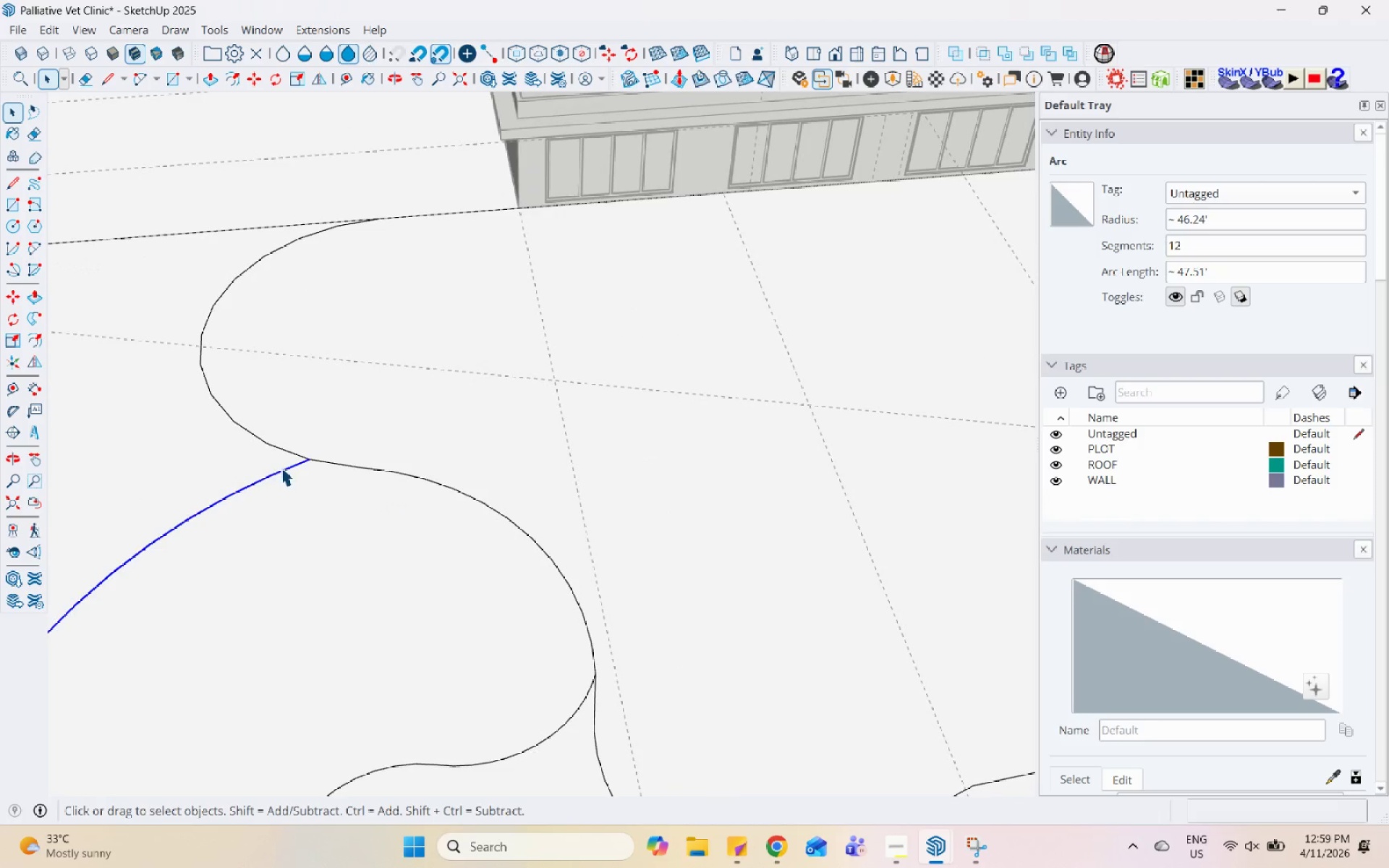 
left_click([300, 422])
 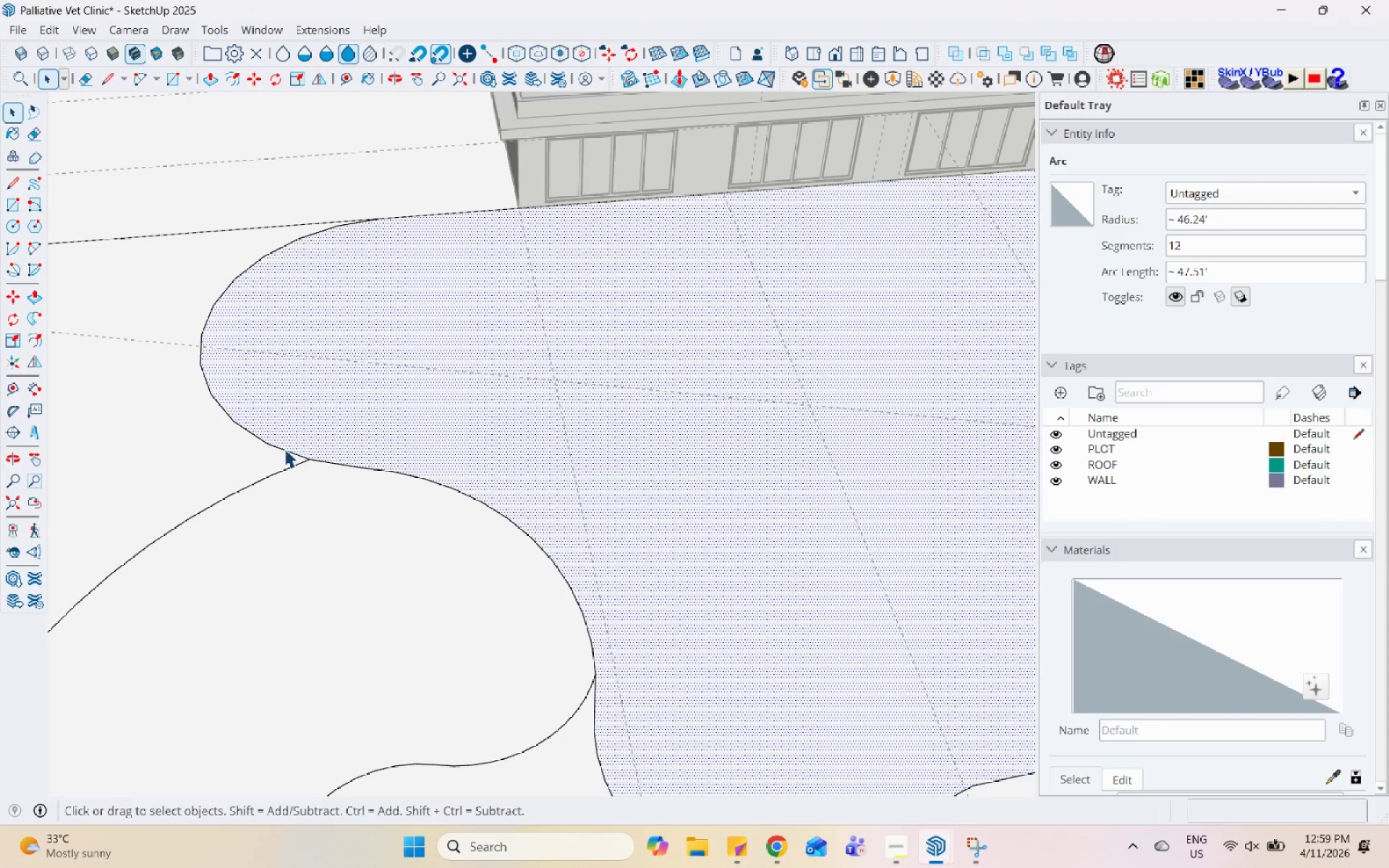 
left_click([284, 448])
 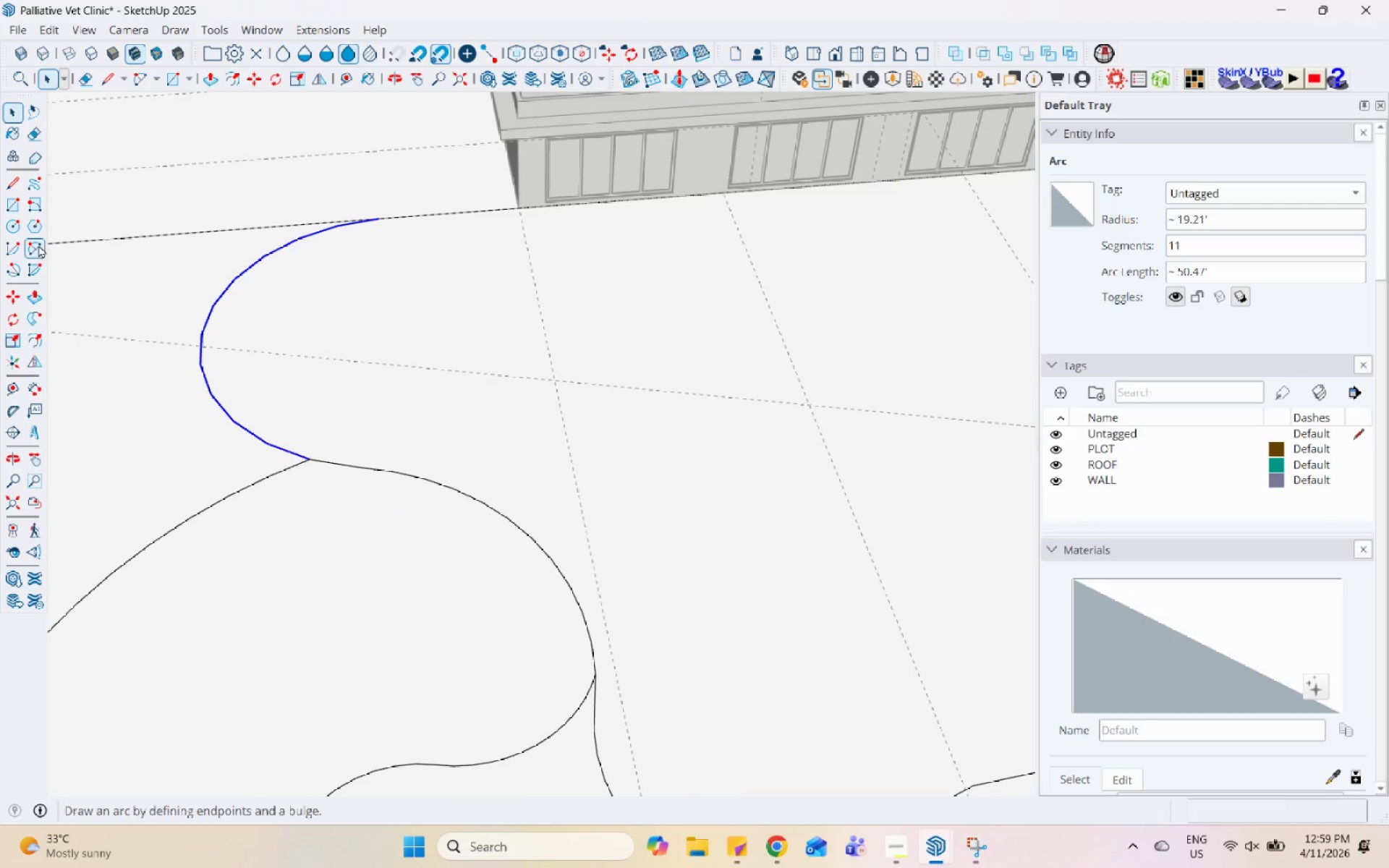 
left_click([38, 244])
 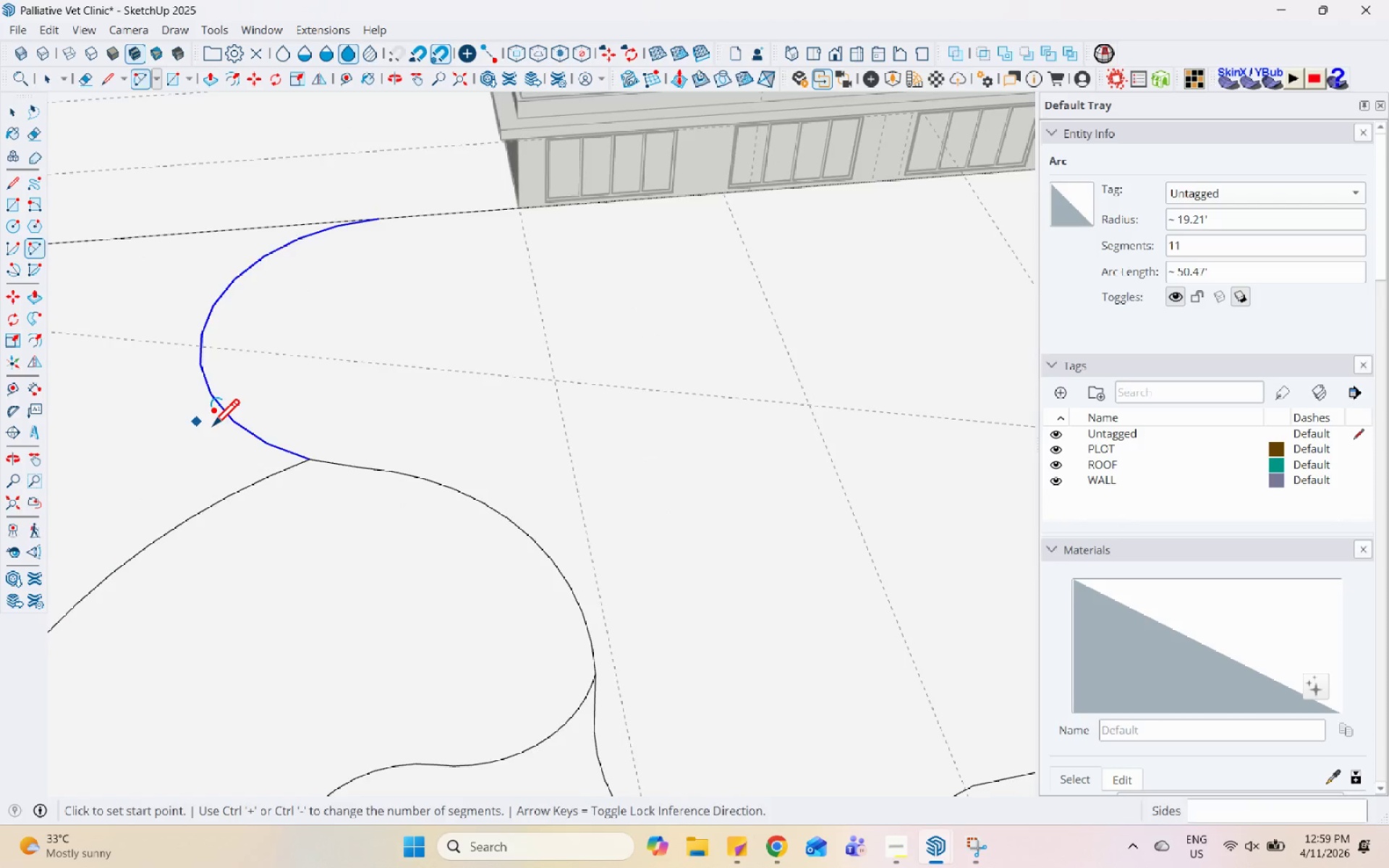 
left_click([292, 449])
 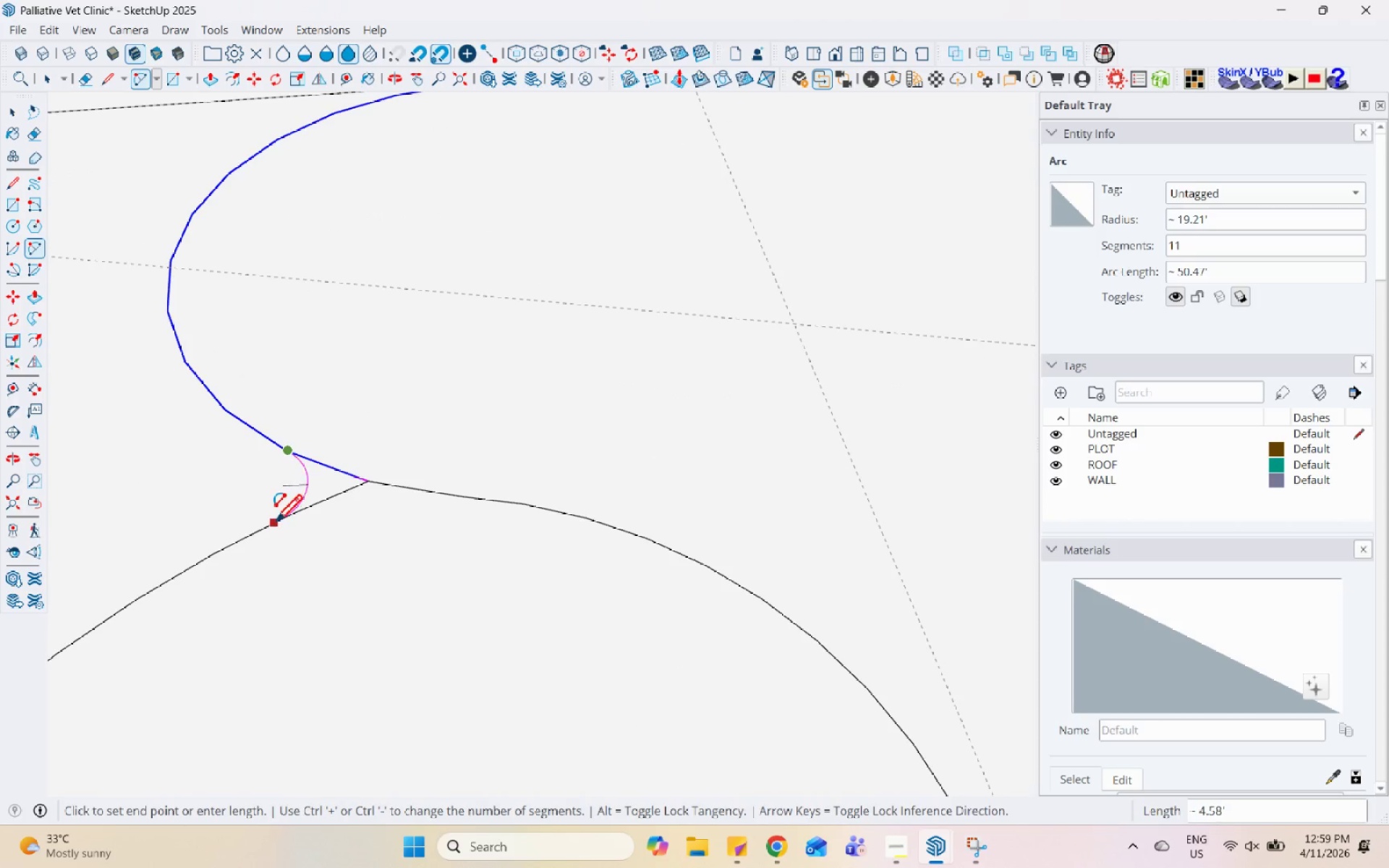 
scroll: coordinate [290, 446], scroll_direction: up, amount: 6.0
 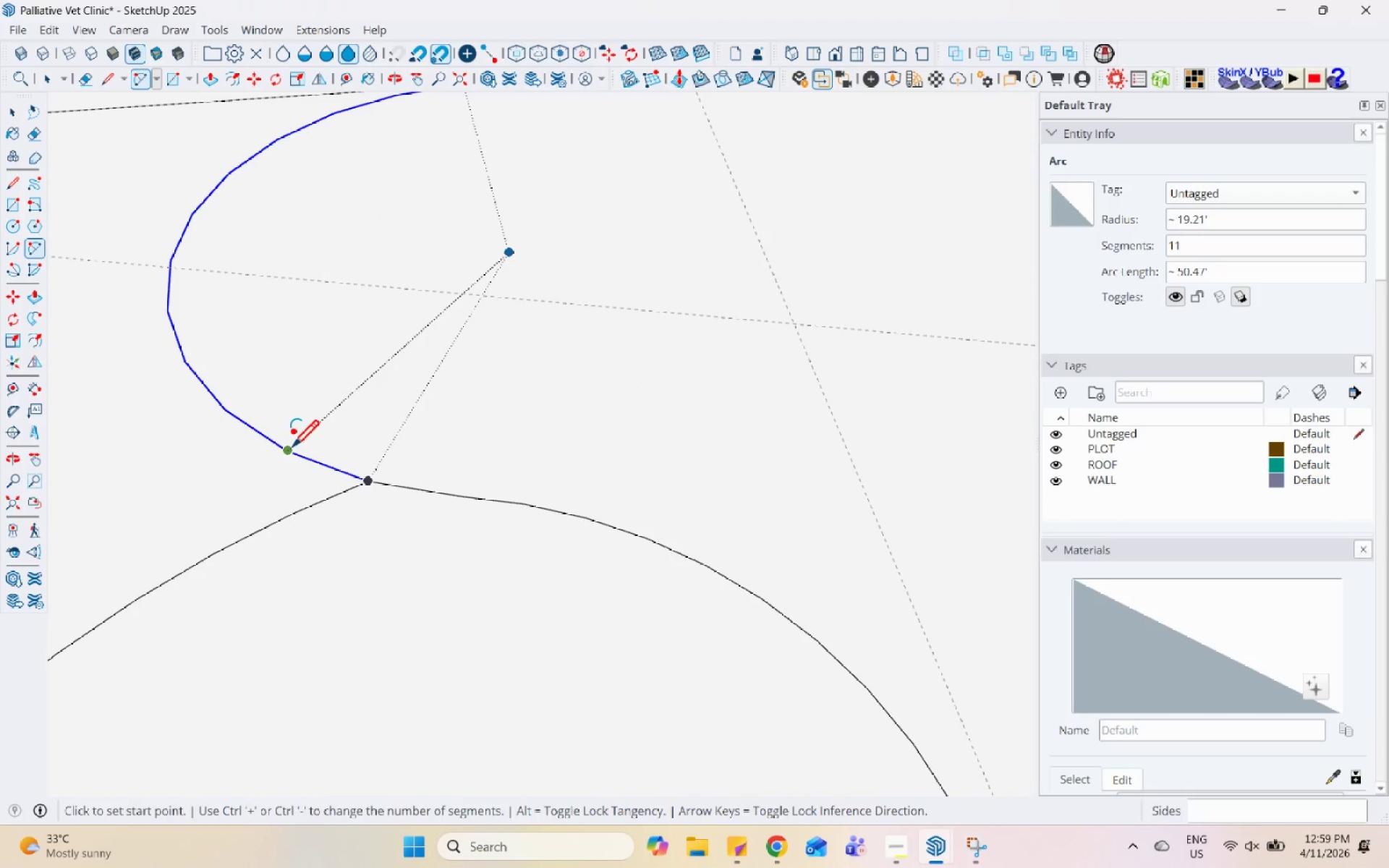 
double_click([276, 523])
 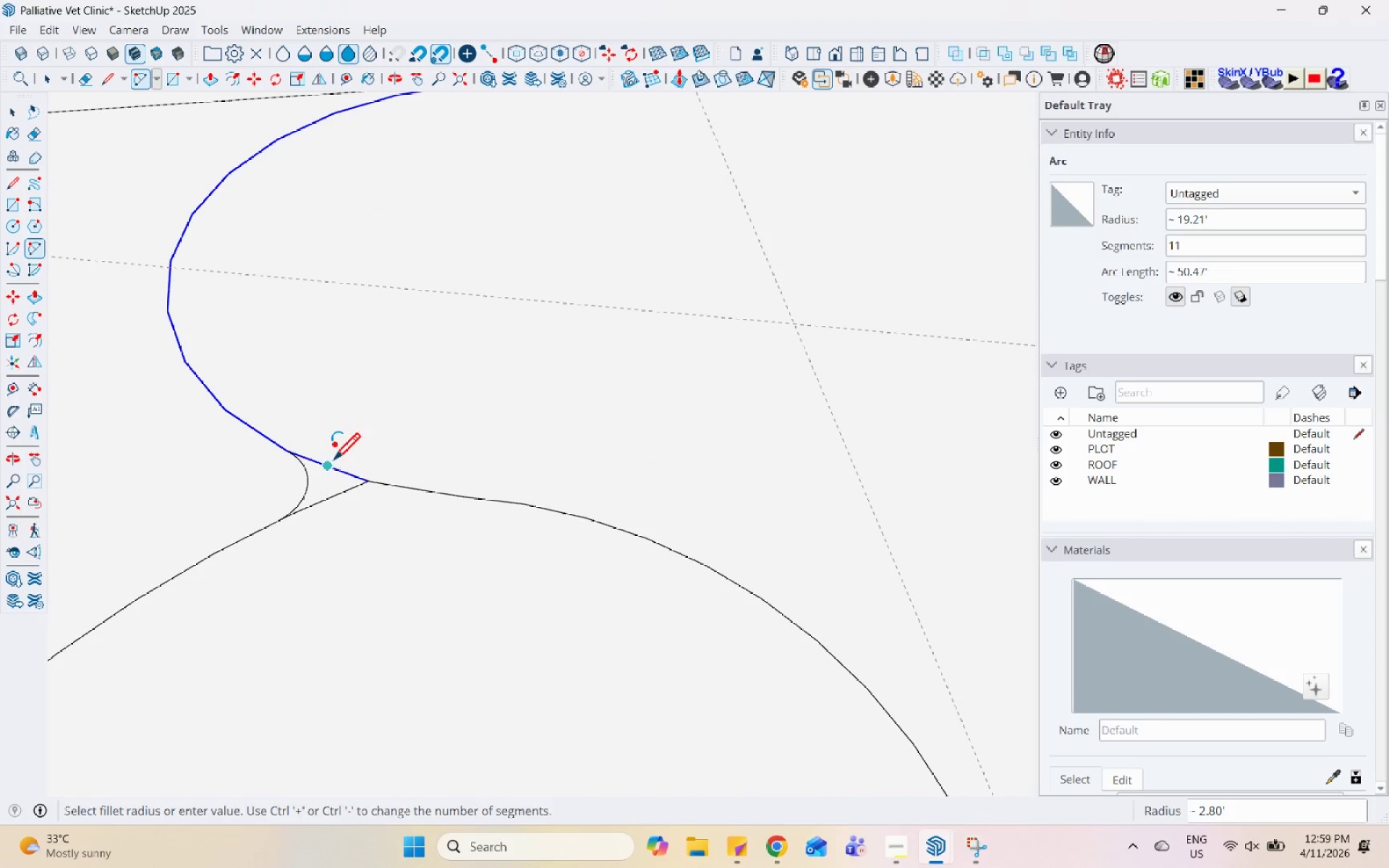 
key(Space)
 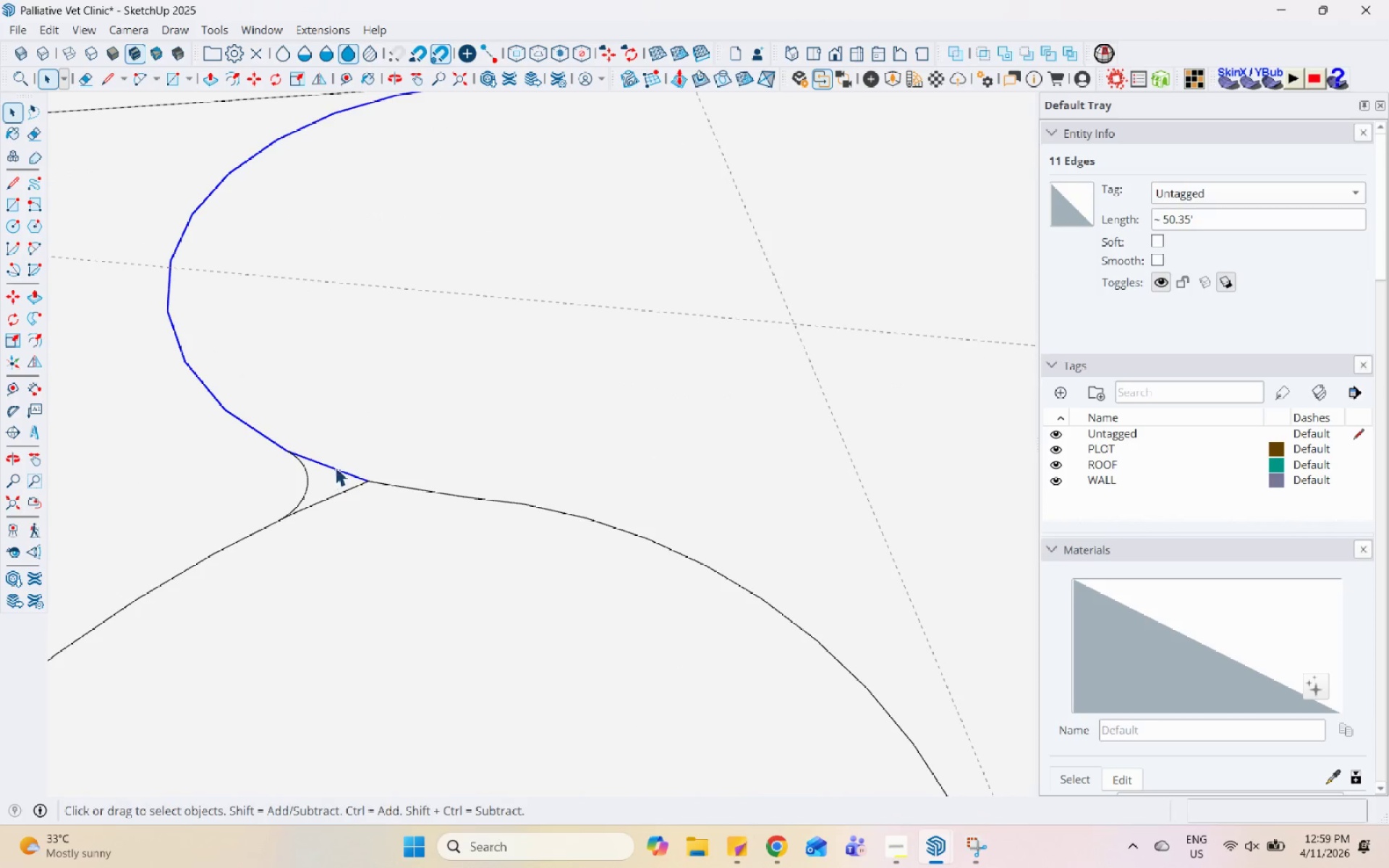 
left_click([335, 467])
 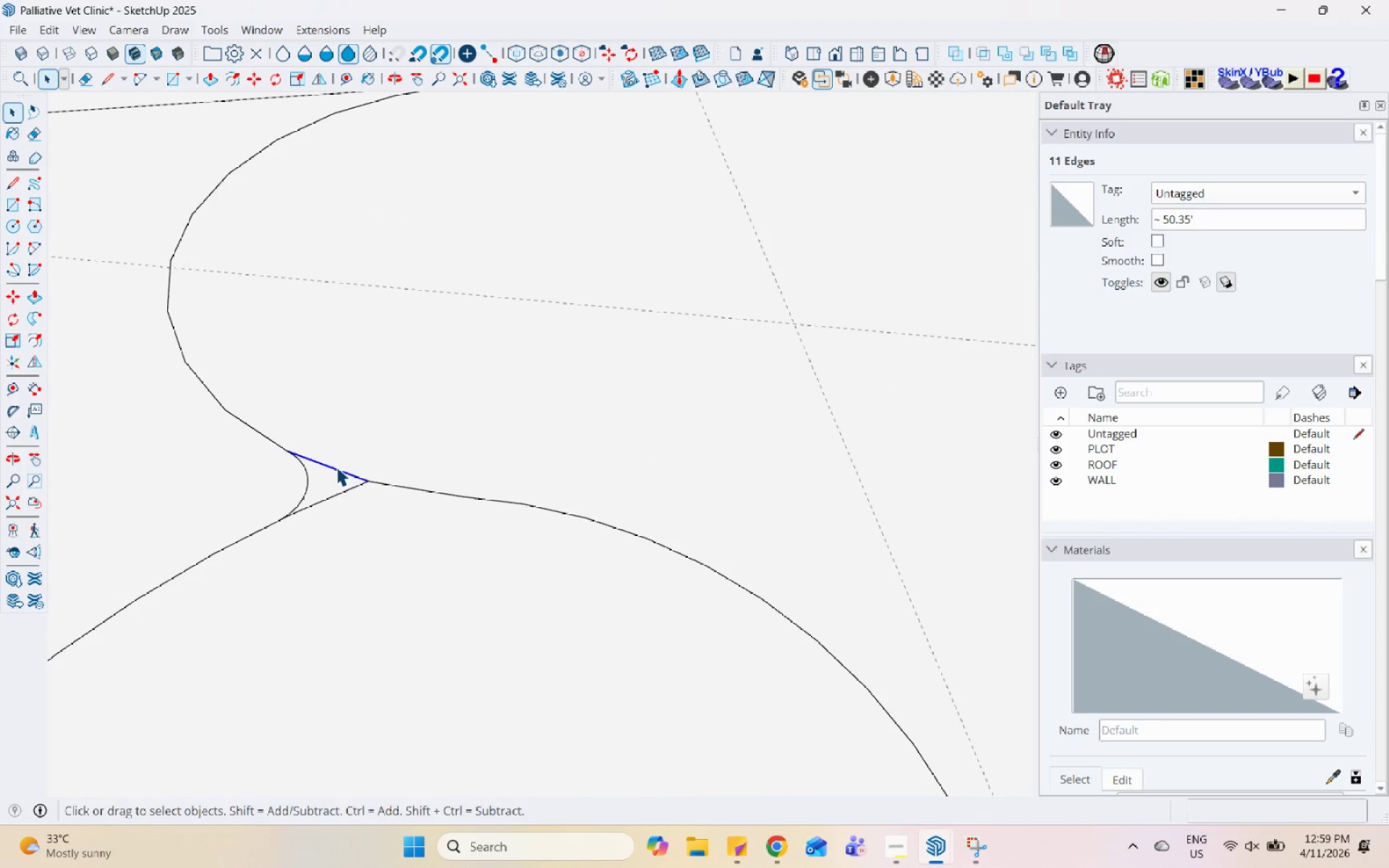 
right_click([336, 467])
 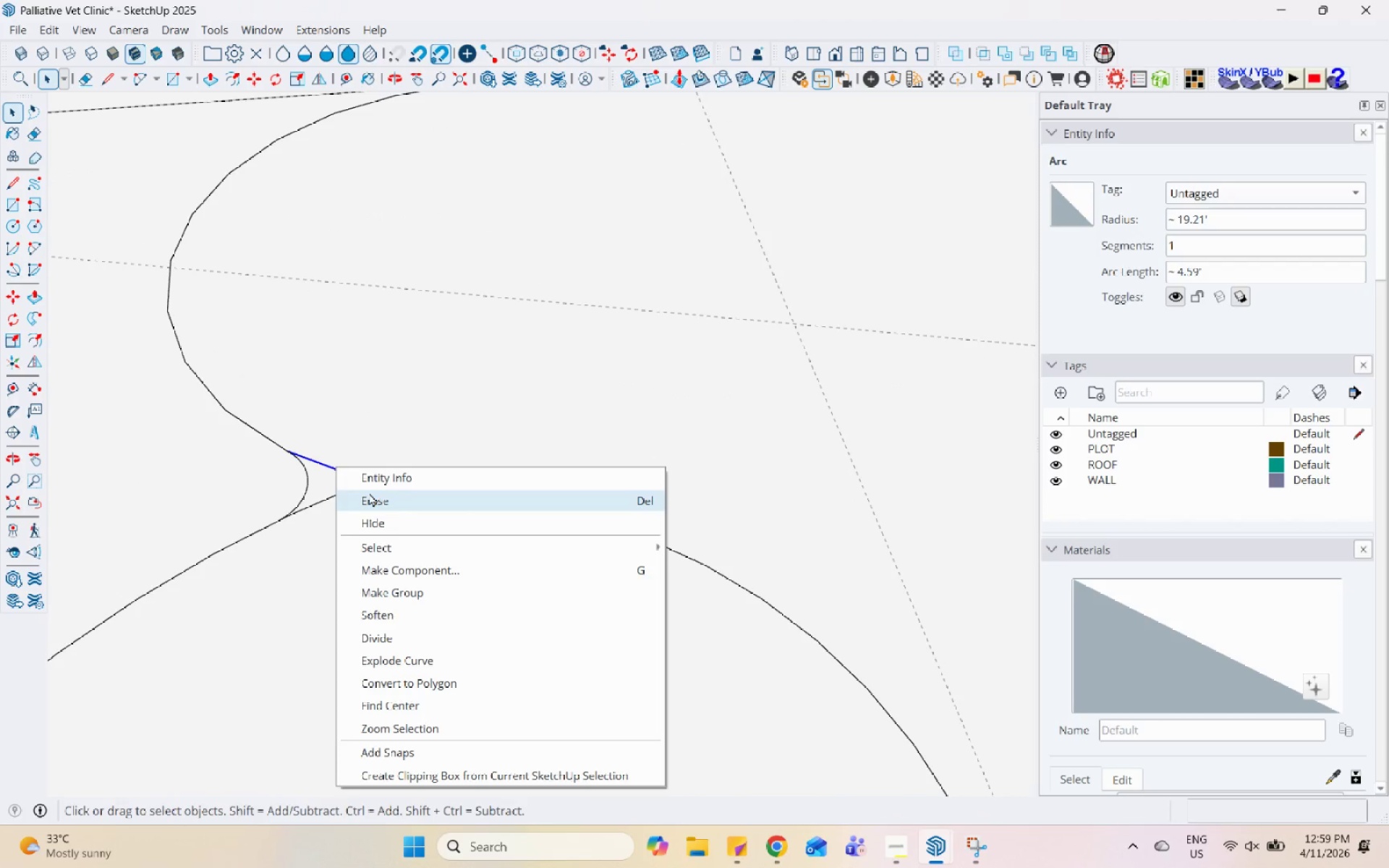 
left_click([369, 493])
 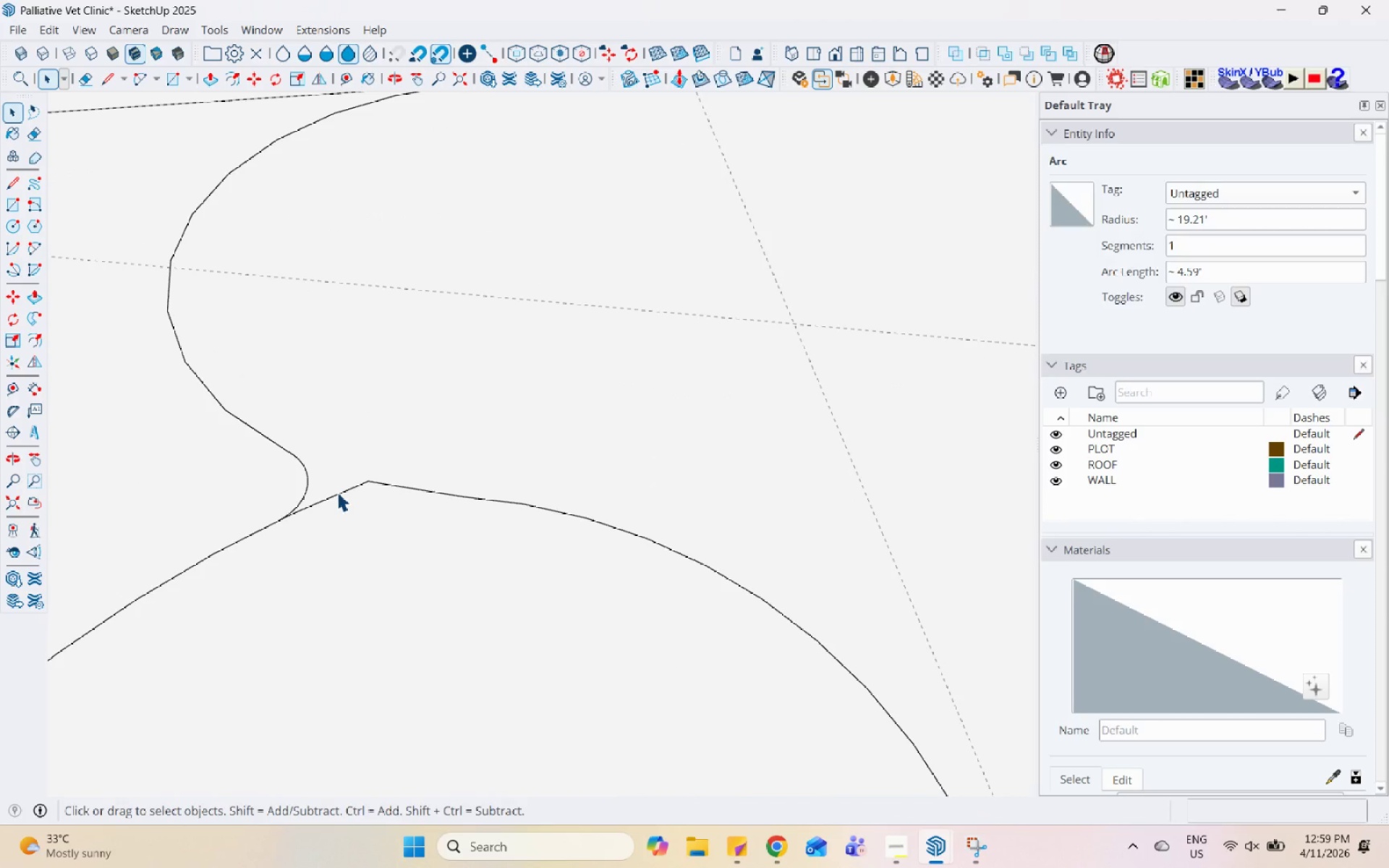 
left_click([337, 492])
 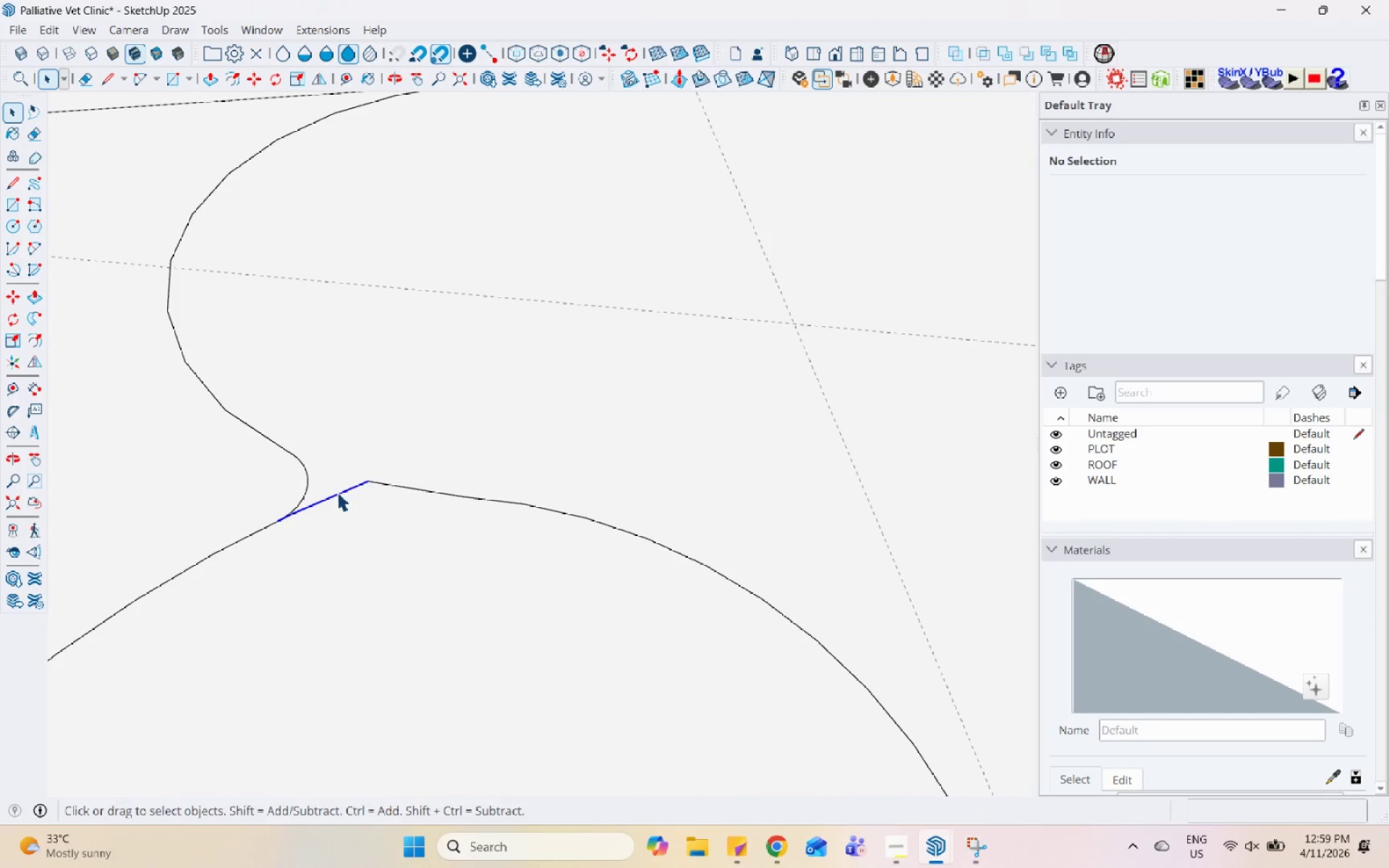 
right_click([337, 492])
 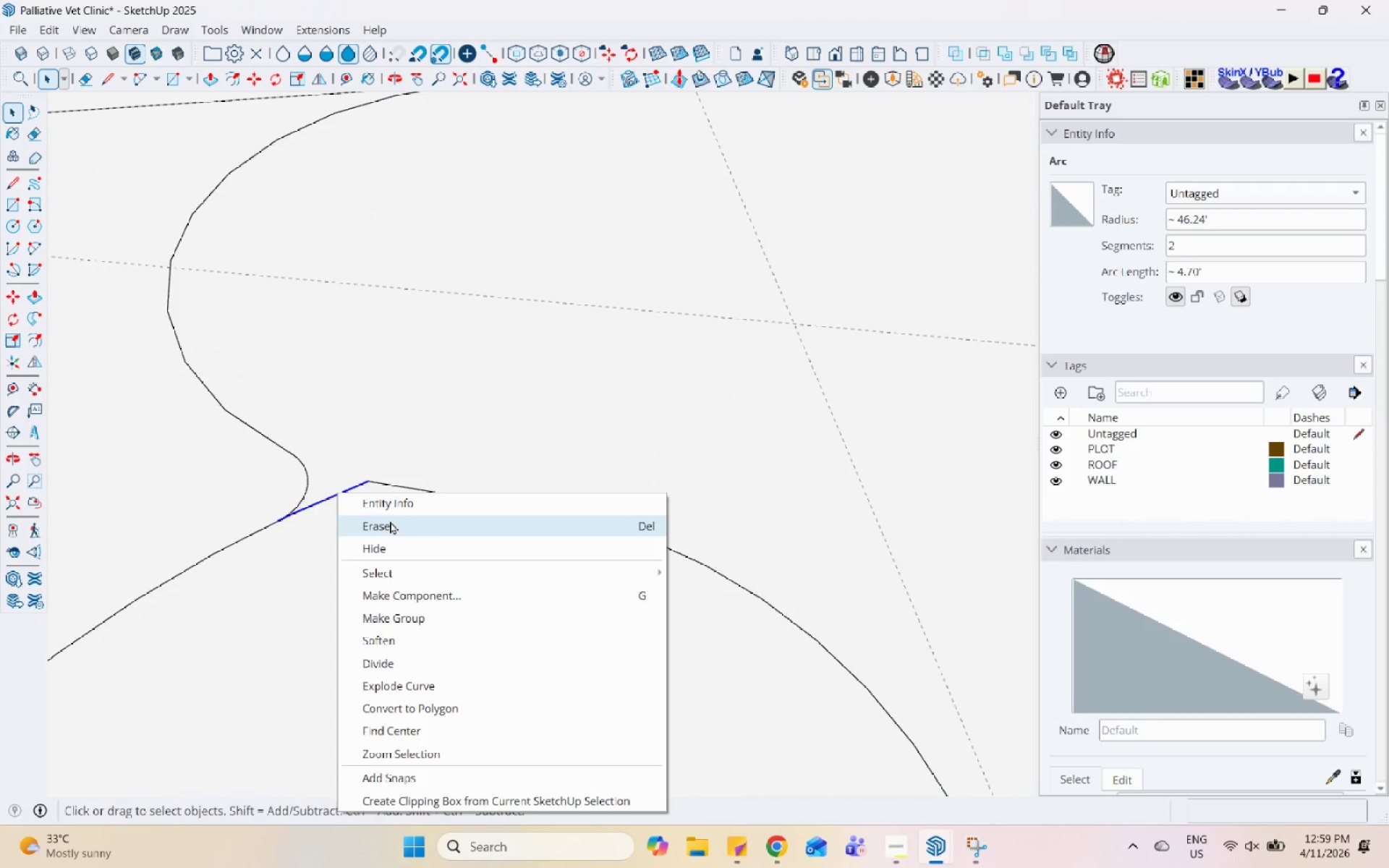 
left_click([394, 527])
 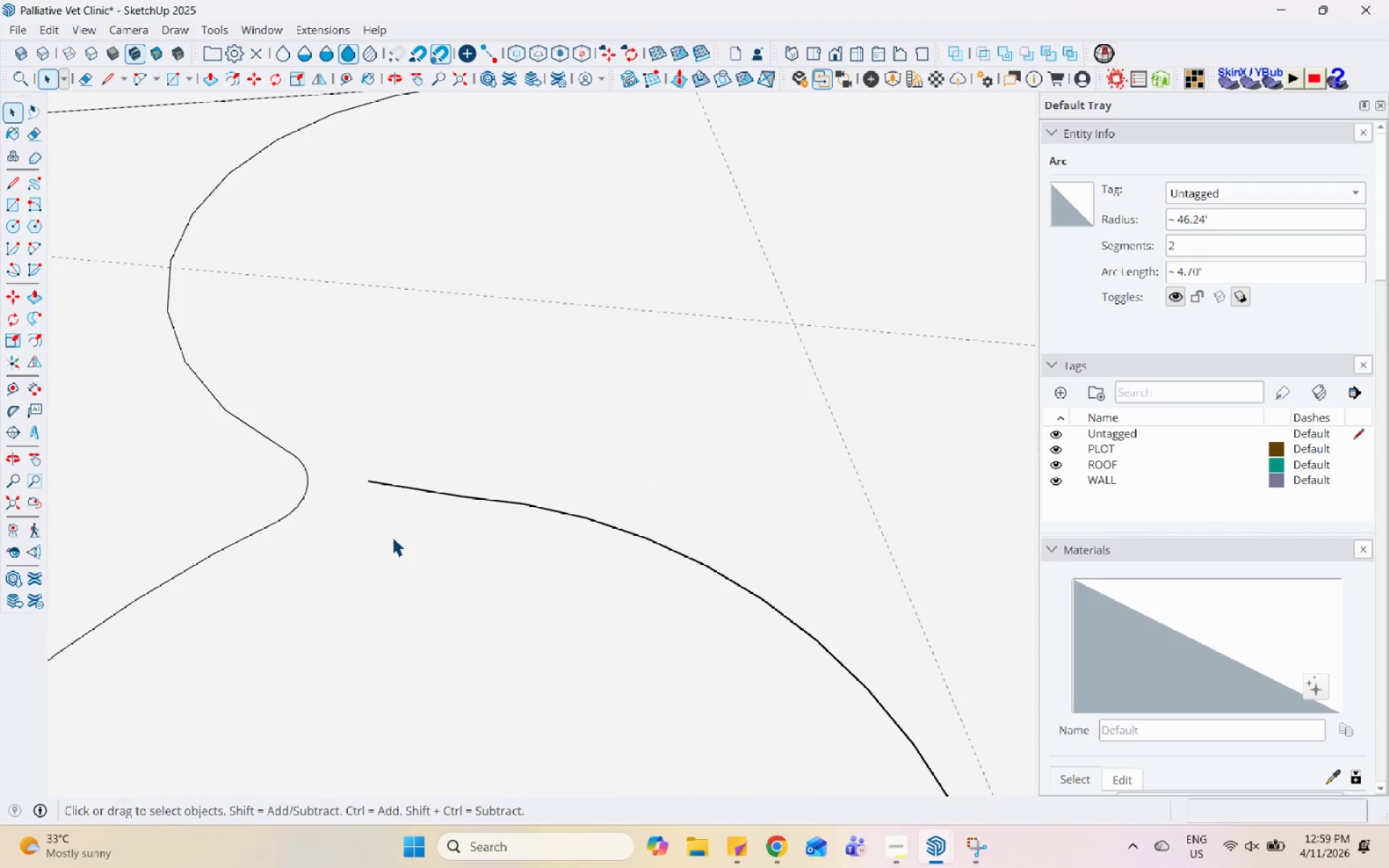 
scroll: coordinate [370, 544], scroll_direction: down, amount: 7.0
 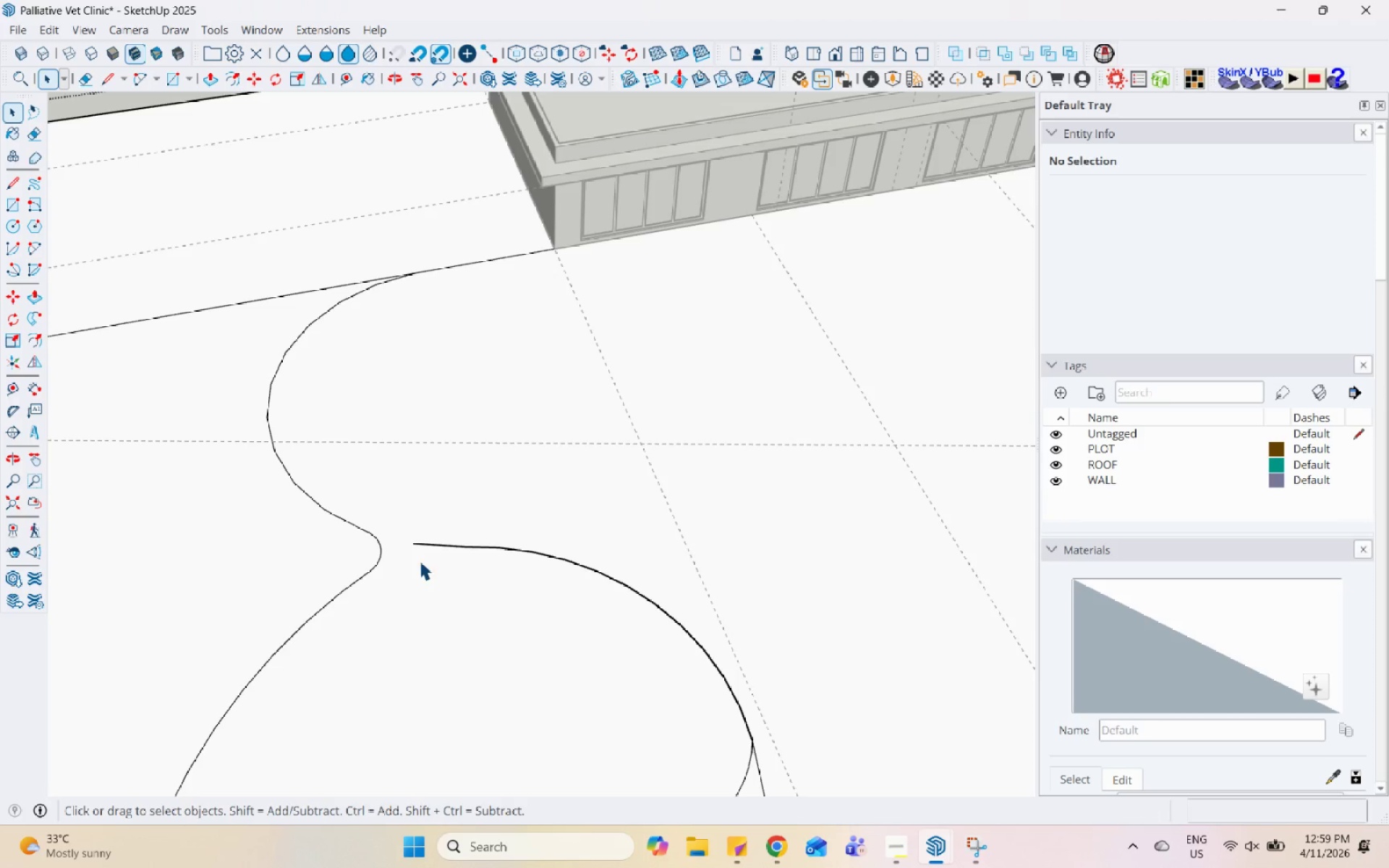 
key(Control+Z)
 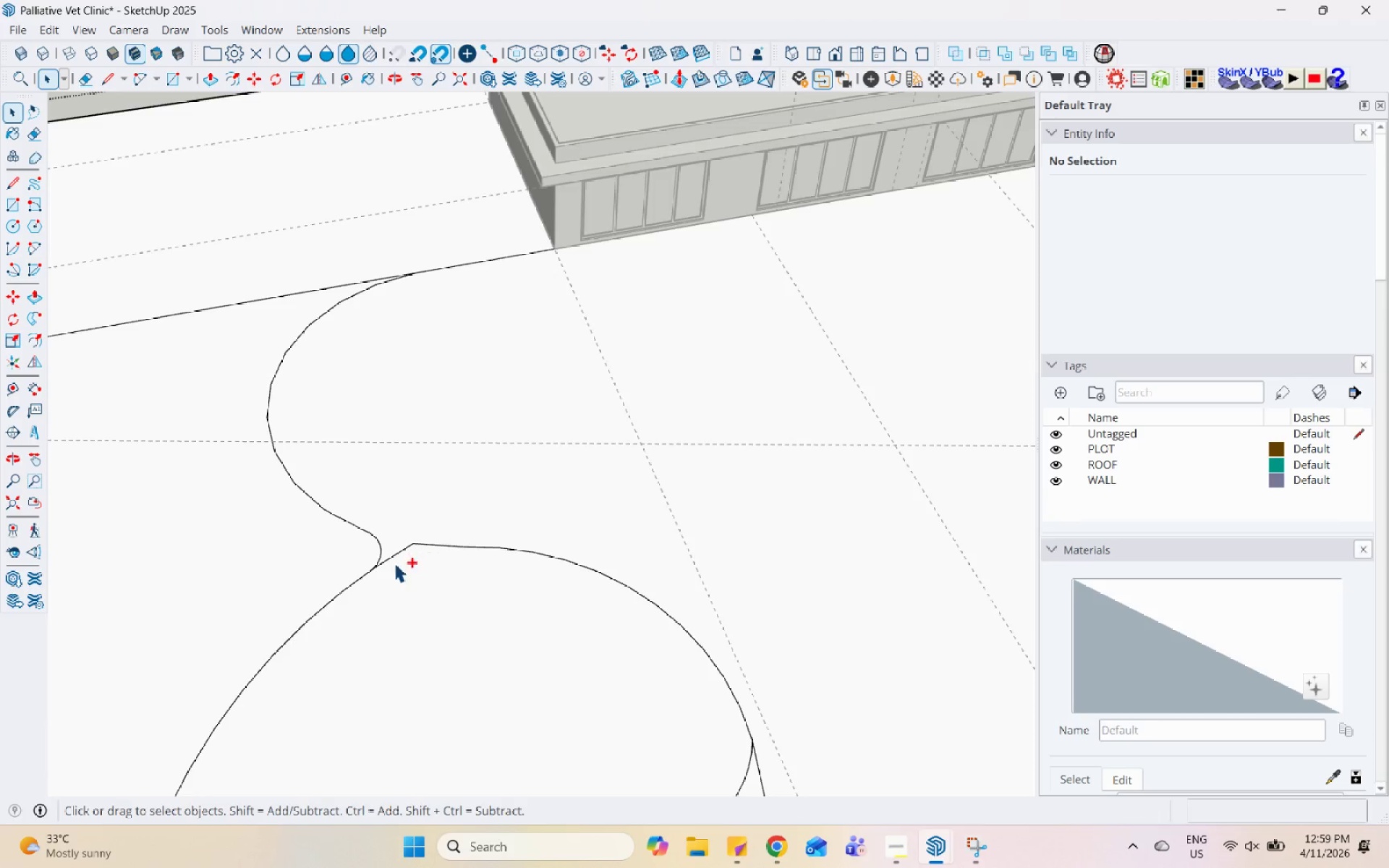 
scroll: coordinate [394, 563], scroll_direction: up, amount: 3.0
 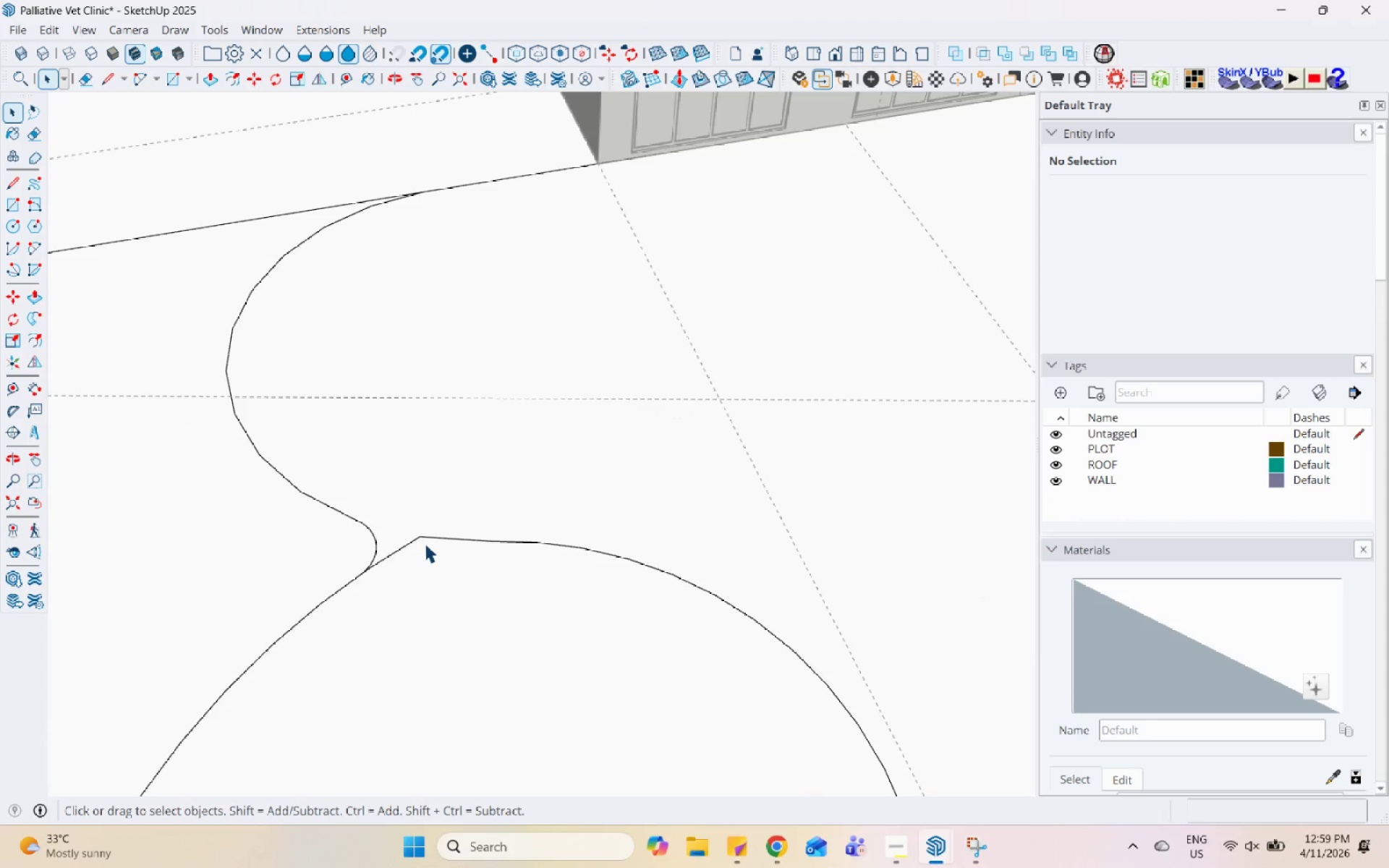 
left_click([426, 540])
 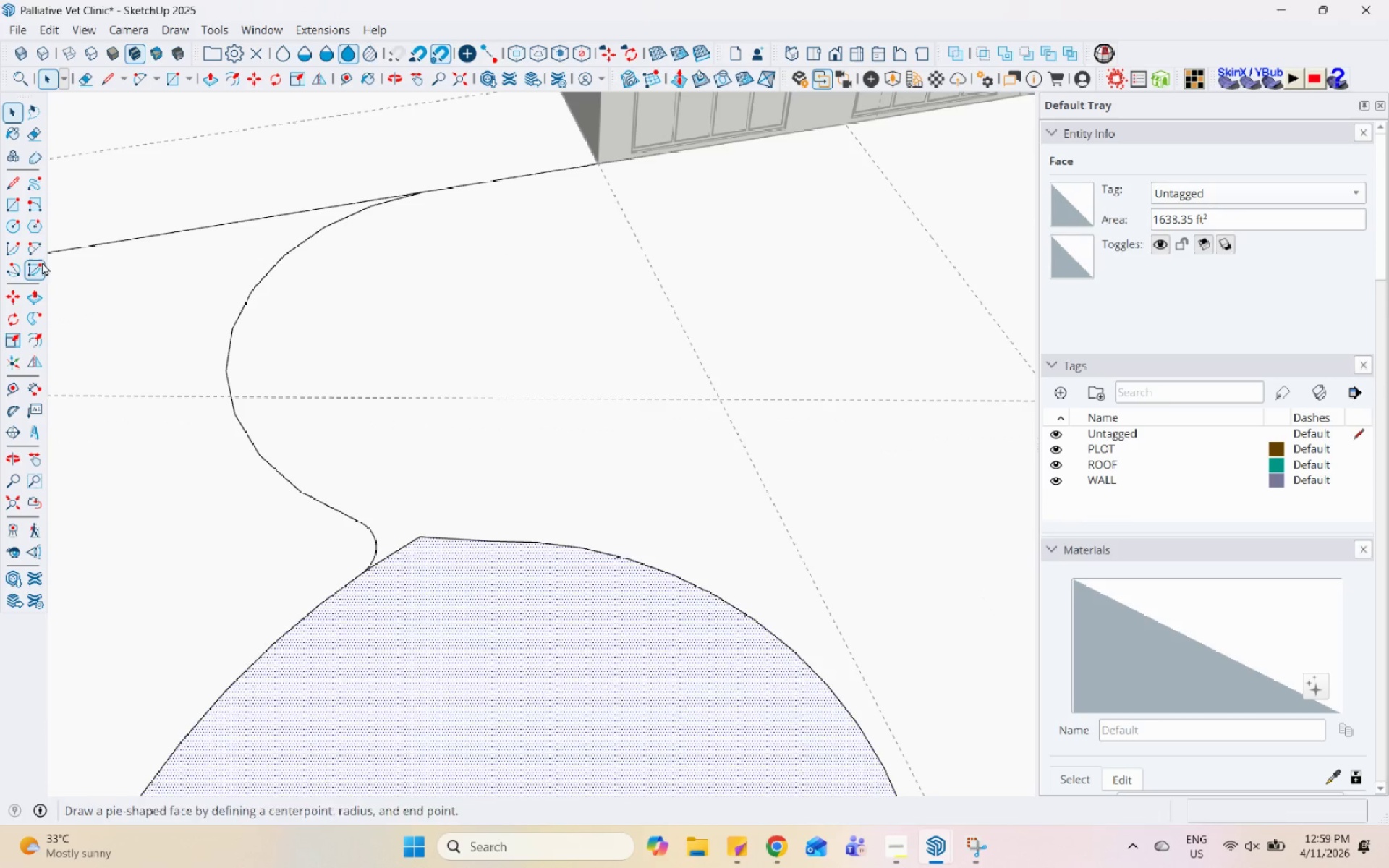 
left_click([37, 250])
 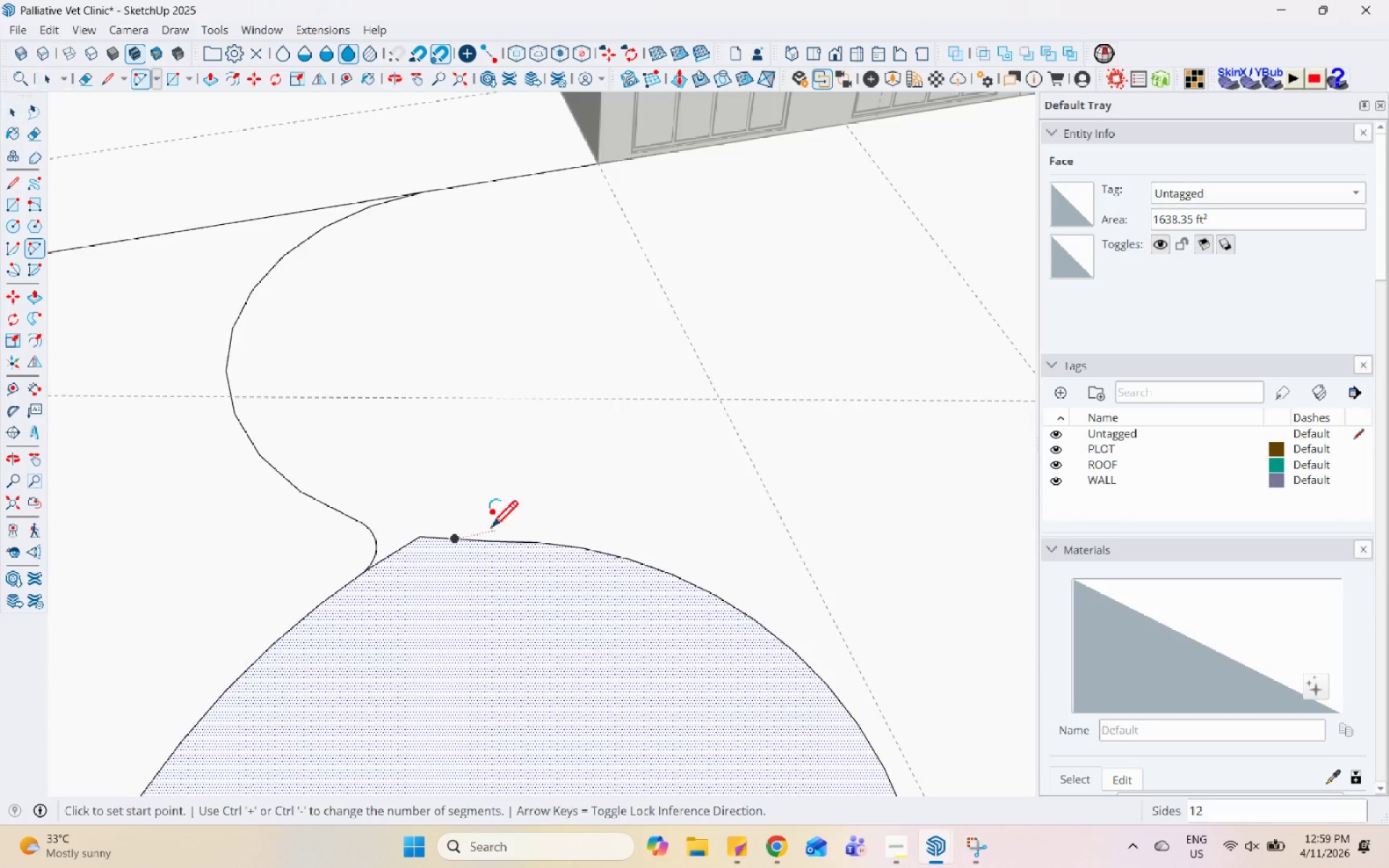 
scroll: coordinate [461, 534], scroll_direction: up, amount: 4.0
 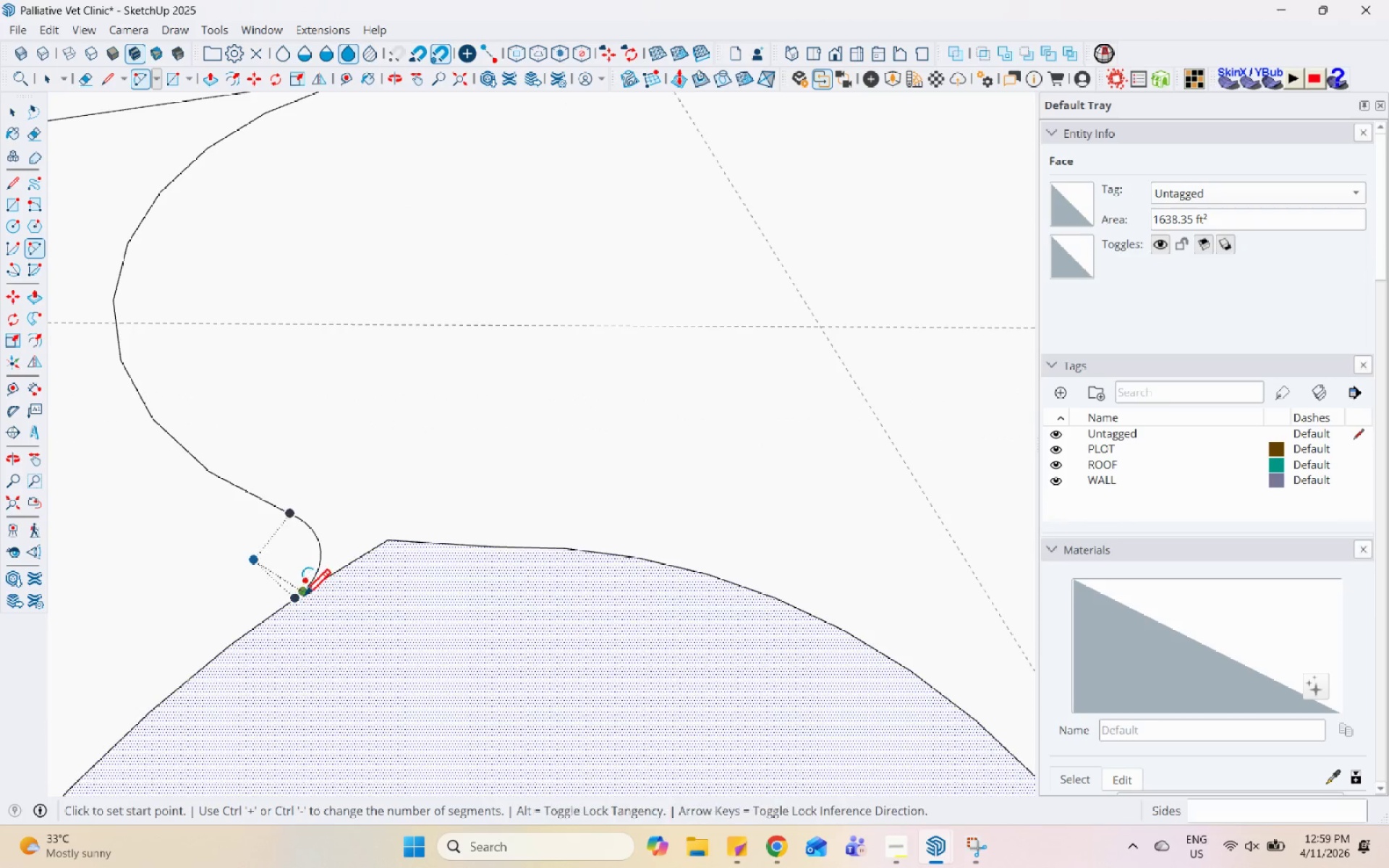 
left_click([302, 598])
 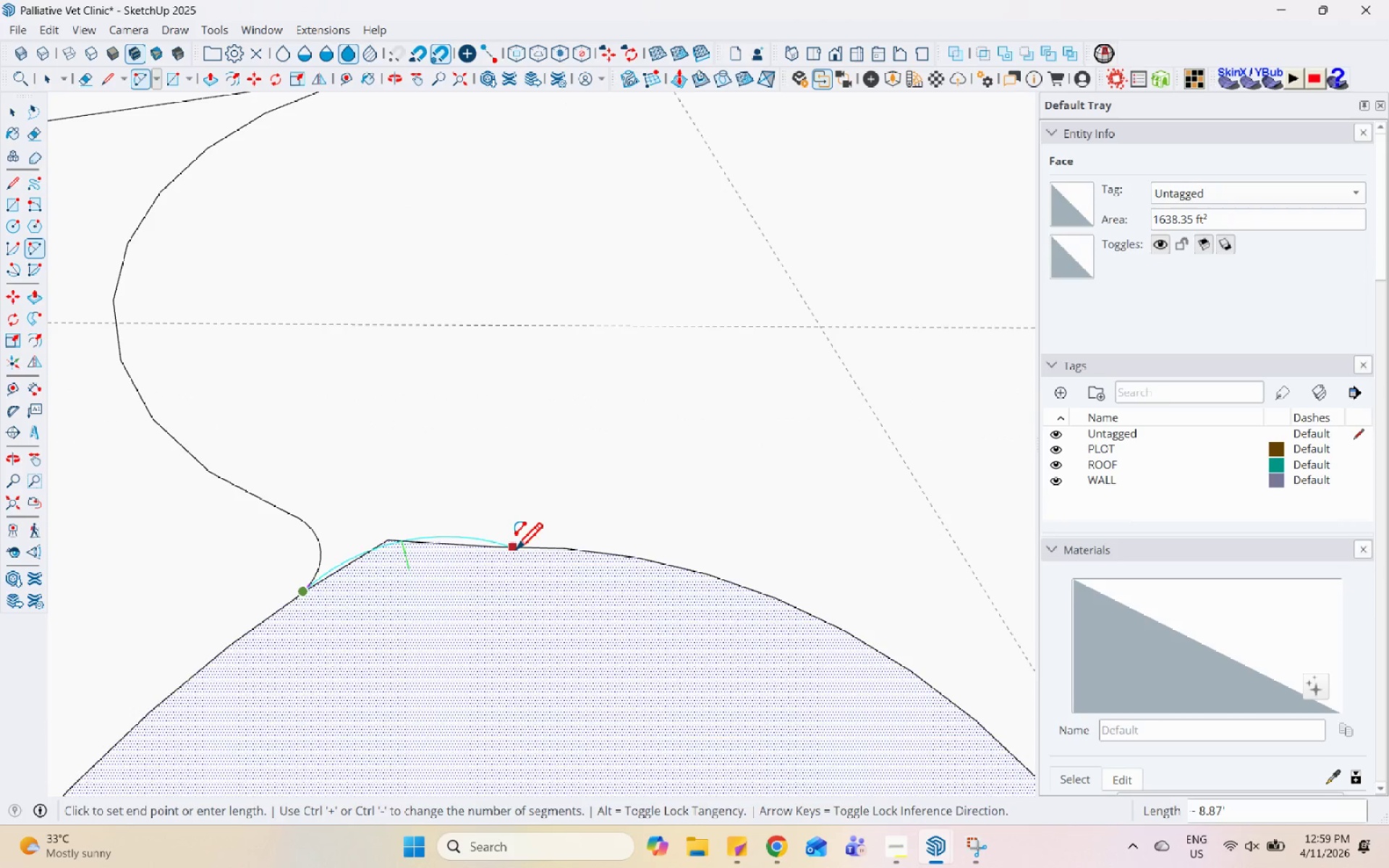 
scroll: coordinate [399, 553], scroll_direction: up, amount: 3.0
 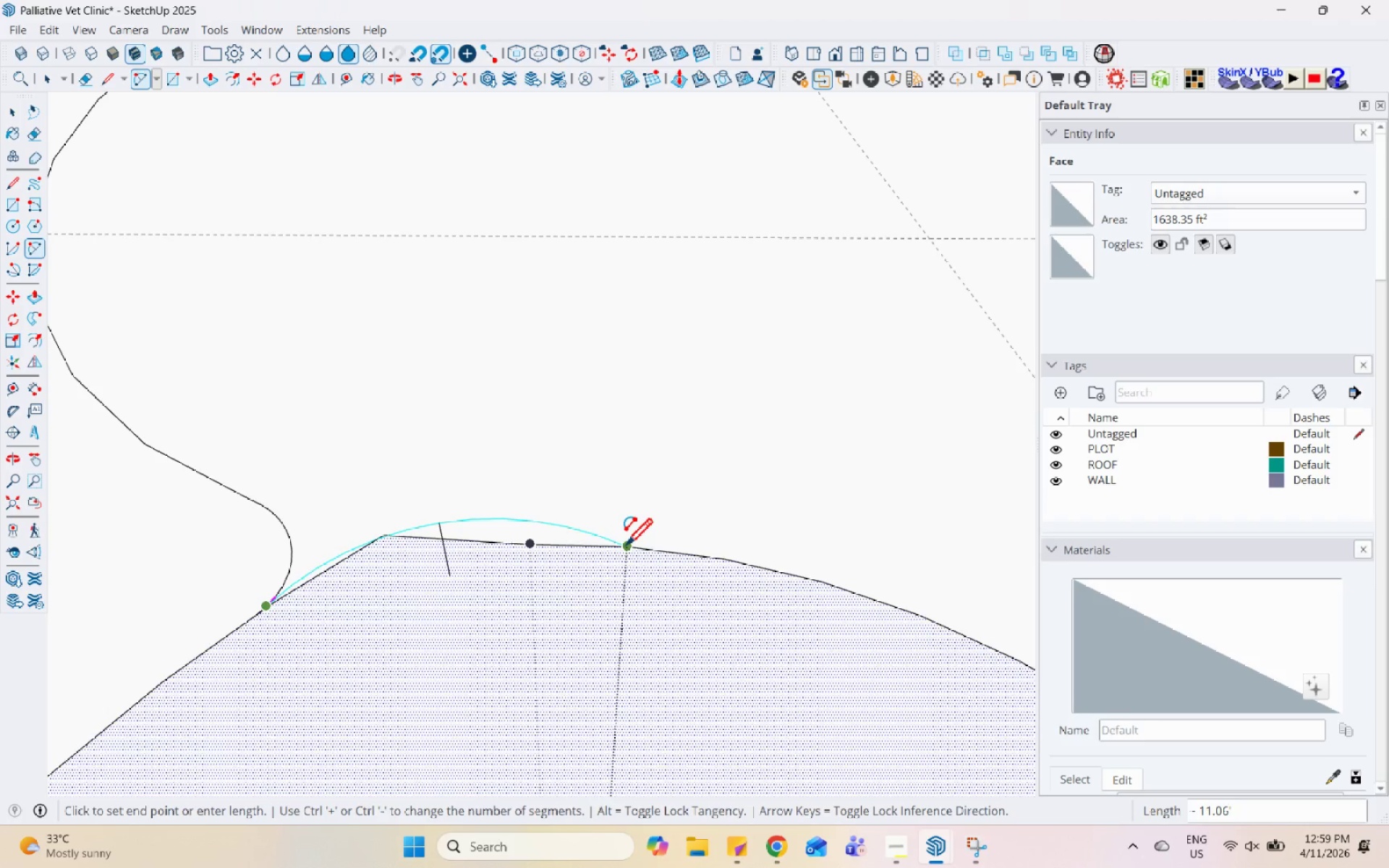 
key(Space)
 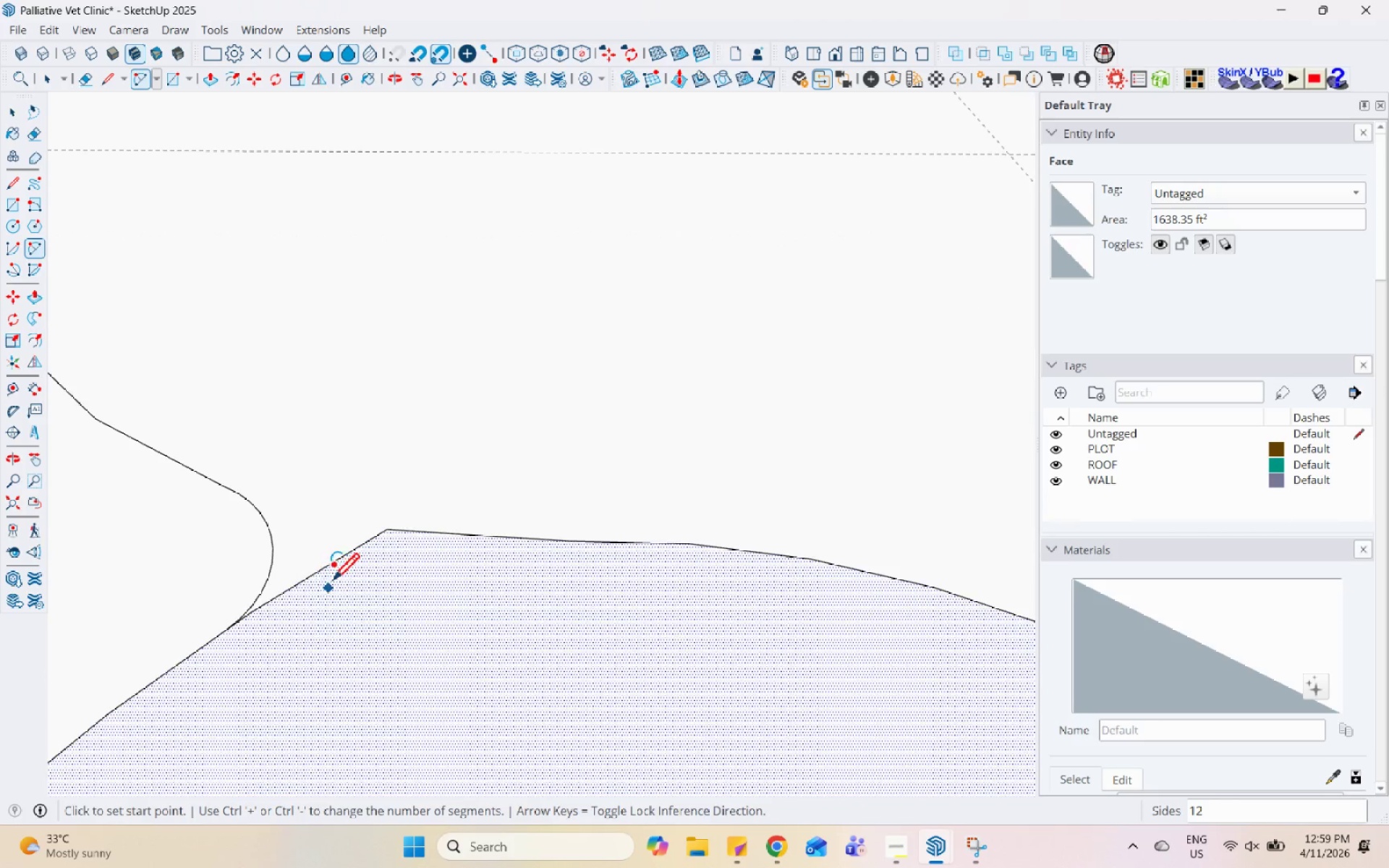 
scroll: coordinate [358, 554], scroll_direction: up, amount: 2.0
 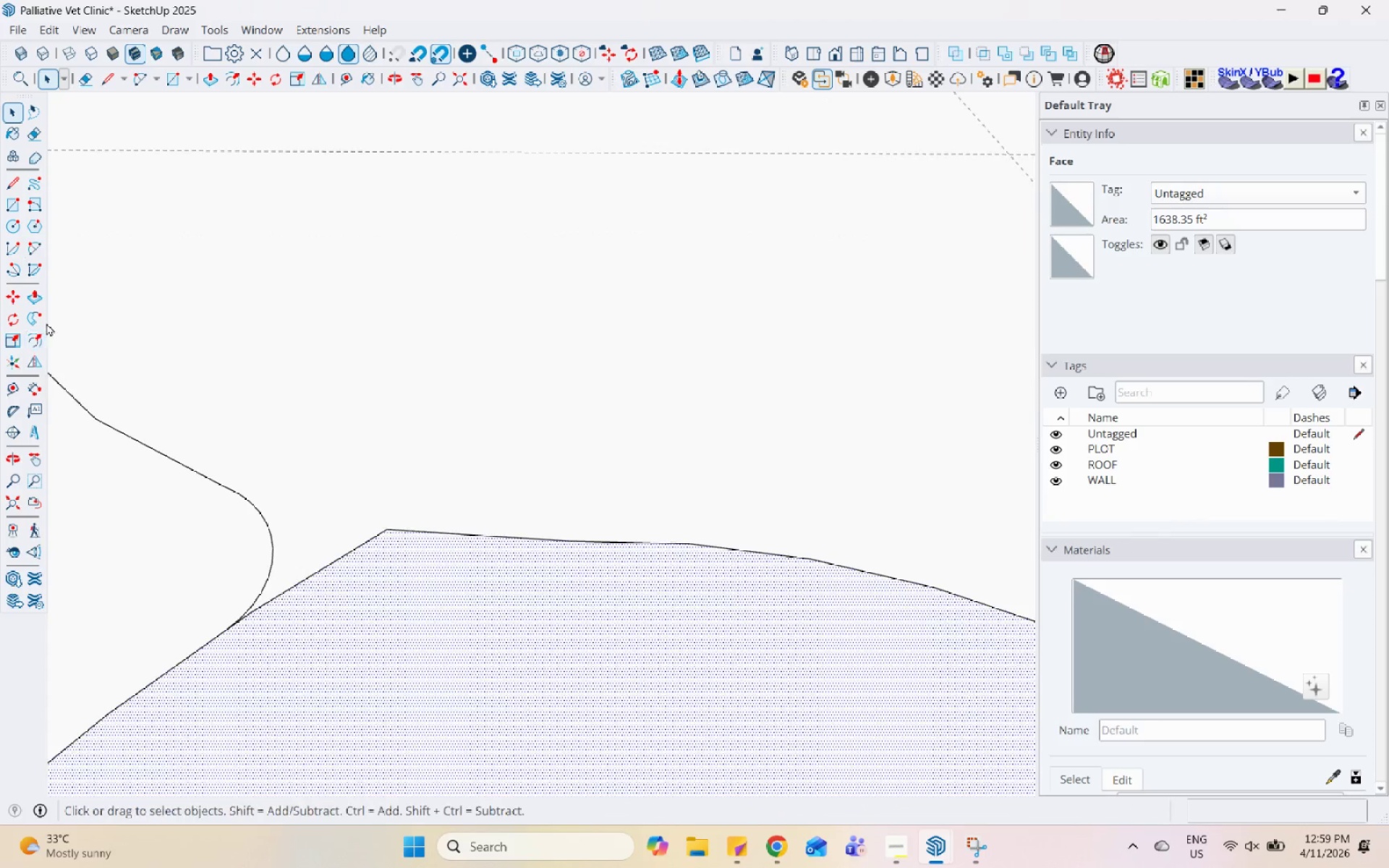 
left_click([320, 574])
 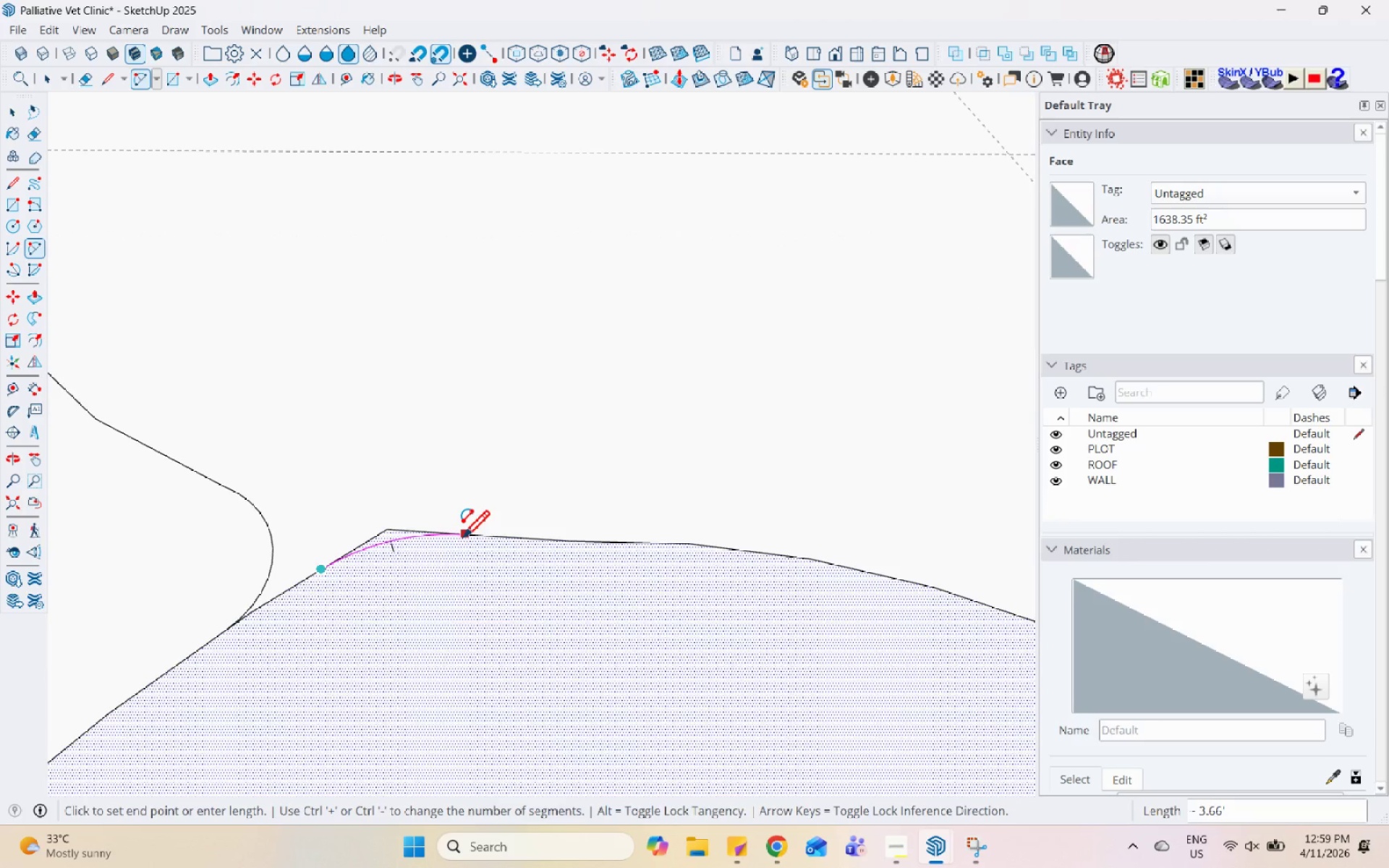 
double_click([460, 537])
 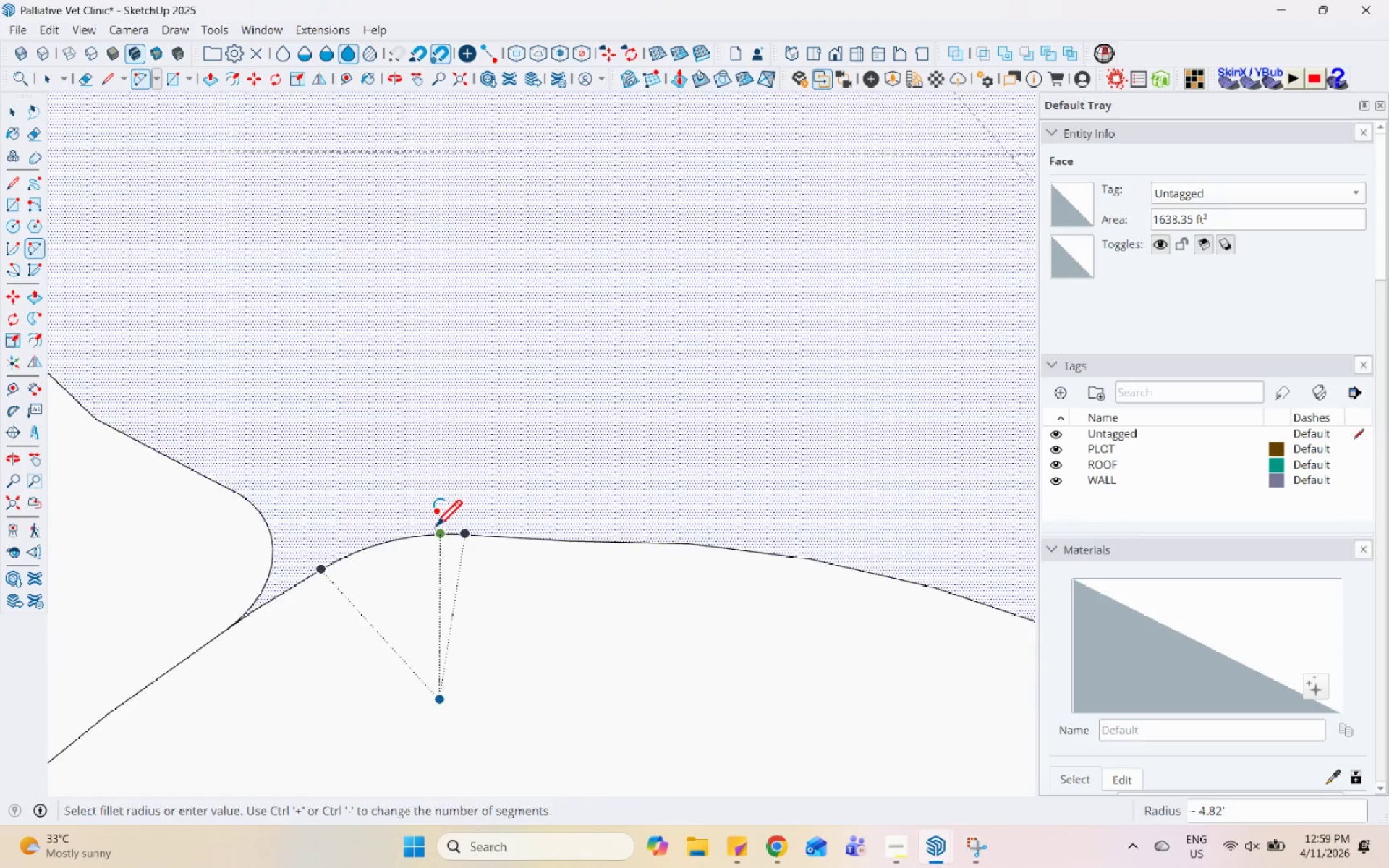 
key(Space)
 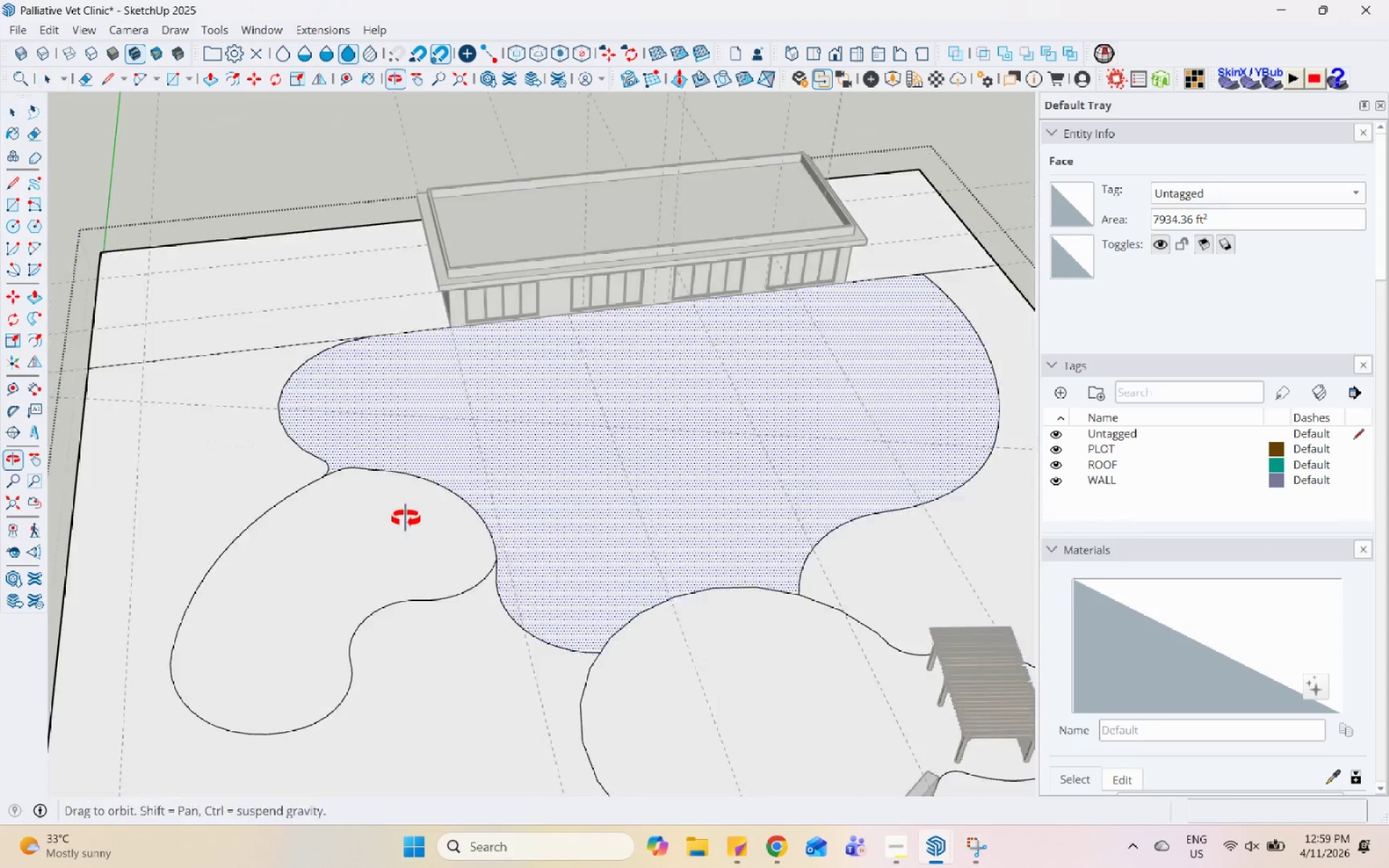 
scroll: coordinate [407, 541], scroll_direction: down, amount: 20.0
 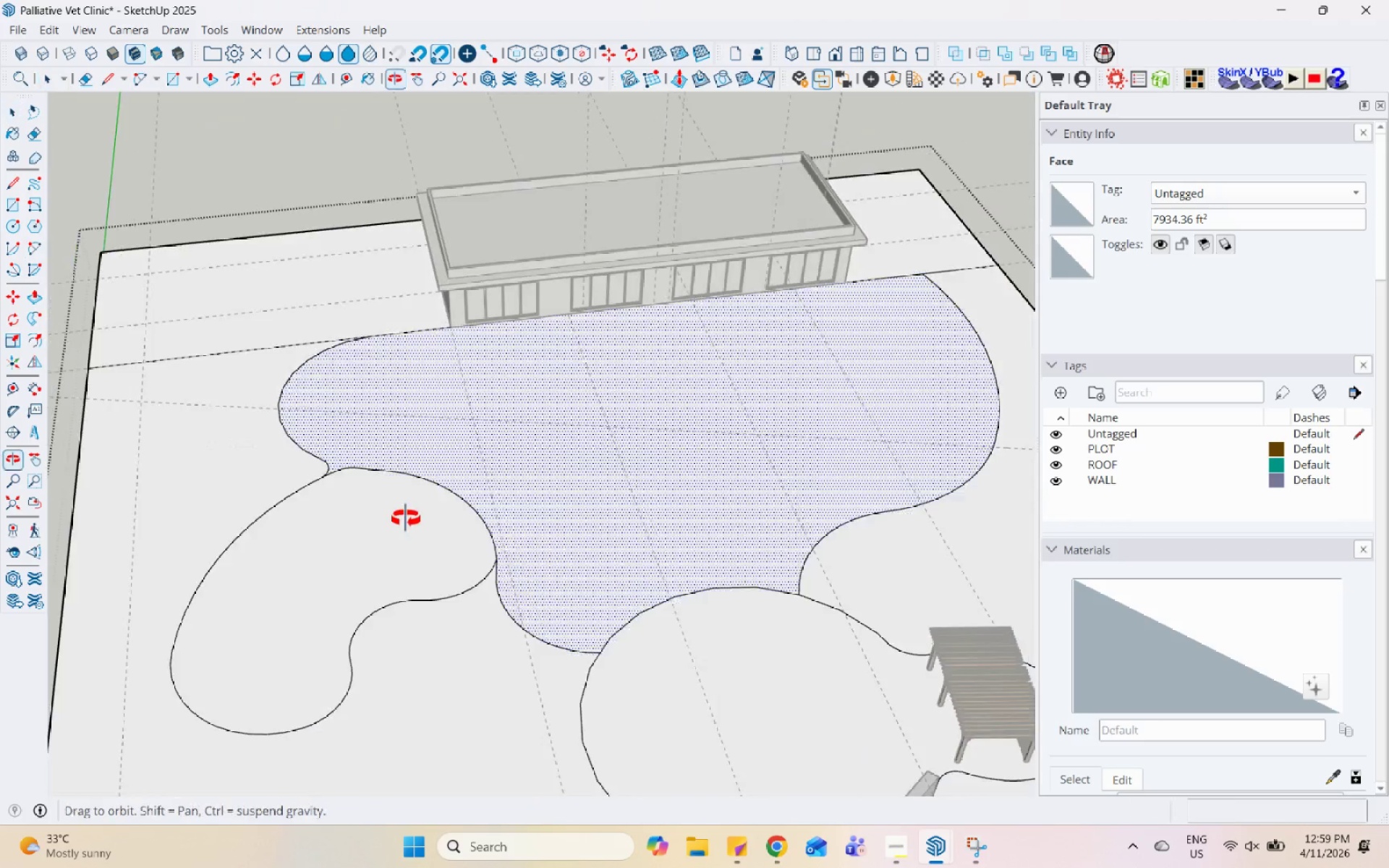 
scroll: coordinate [379, 484], scroll_direction: up, amount: 4.0
 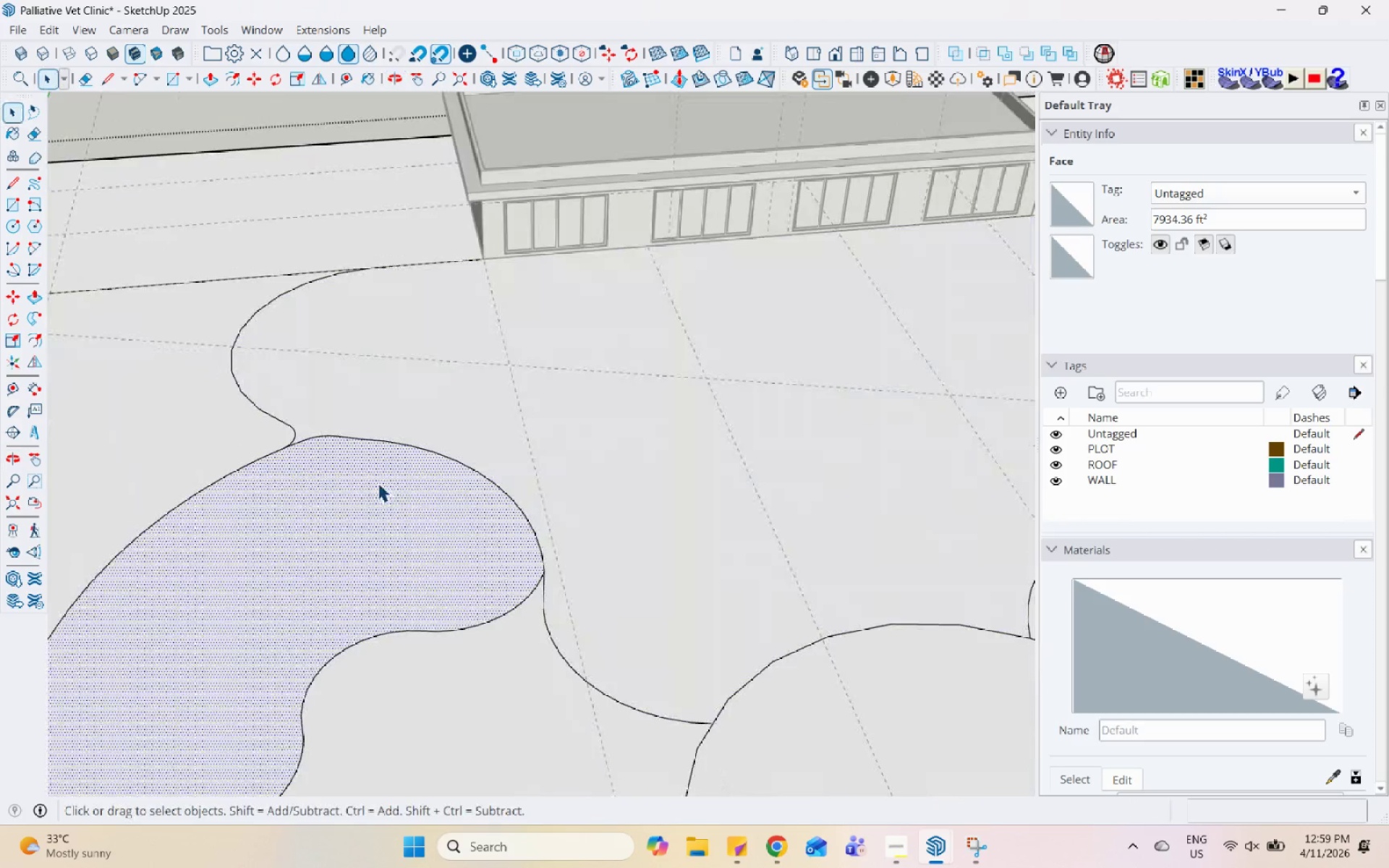 
left_click([493, 566])
 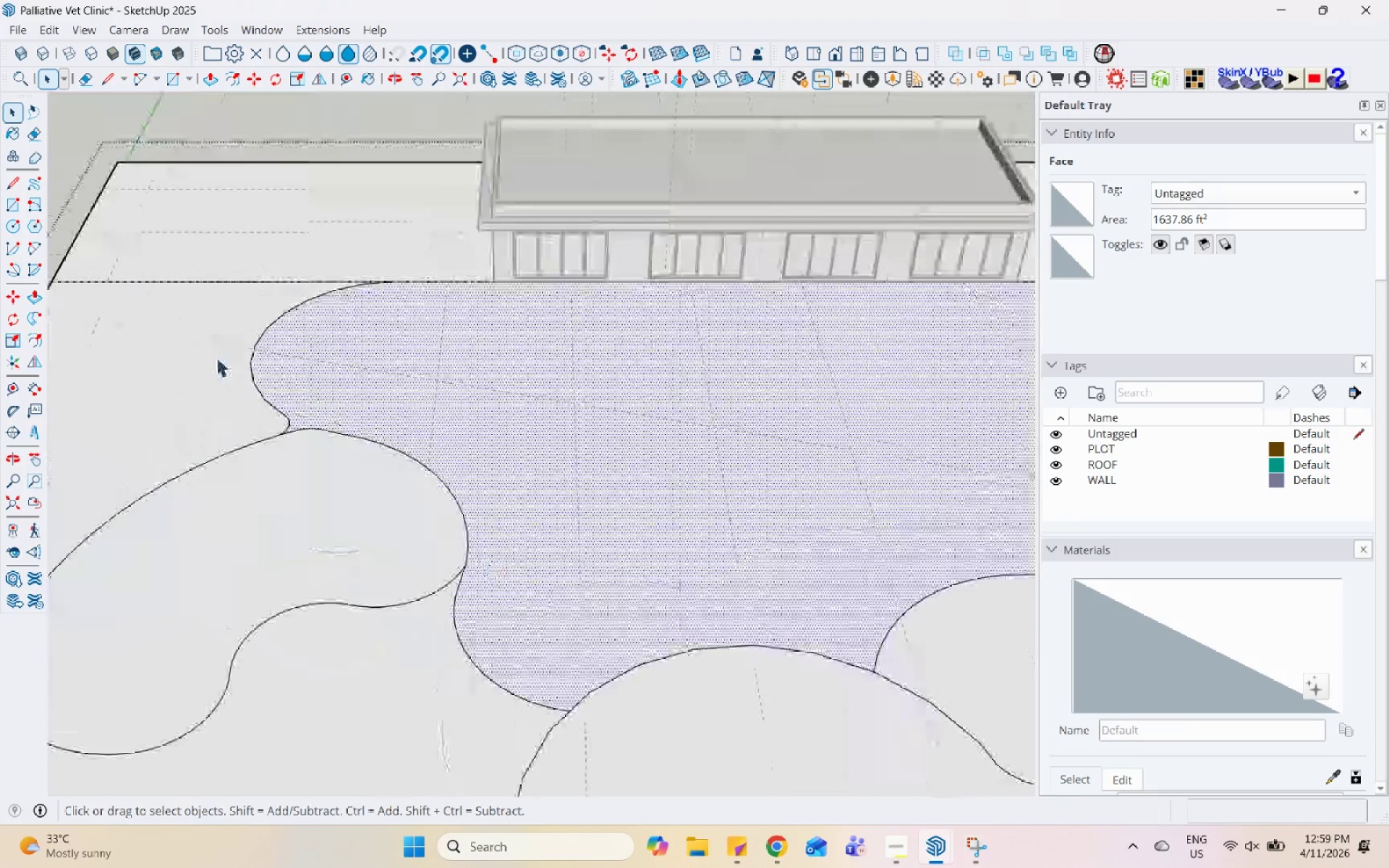 
scroll: coordinate [381, 520], scroll_direction: down, amount: 7.0
 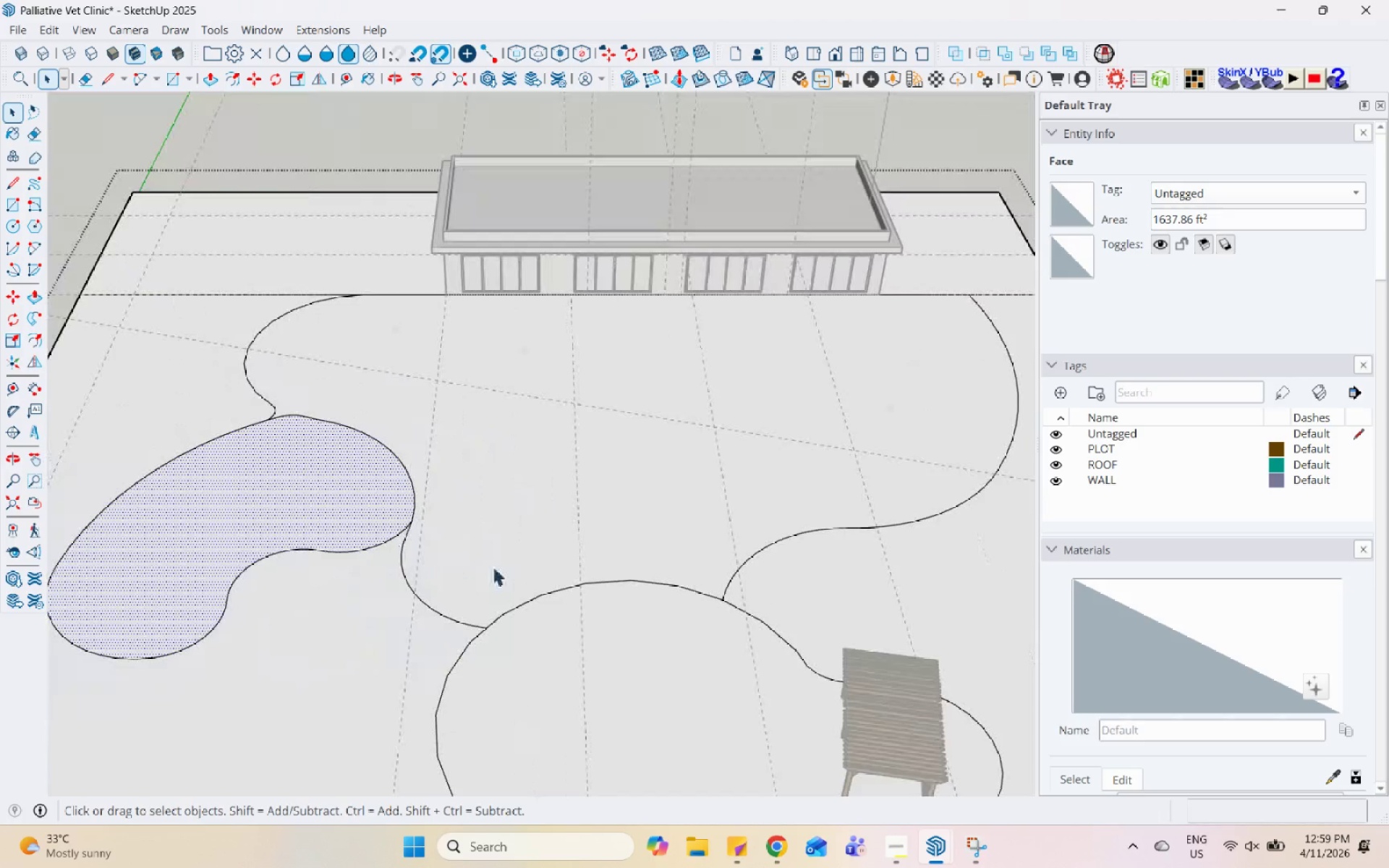 
scroll: coordinate [278, 569], scroll_direction: up, amount: 4.0
 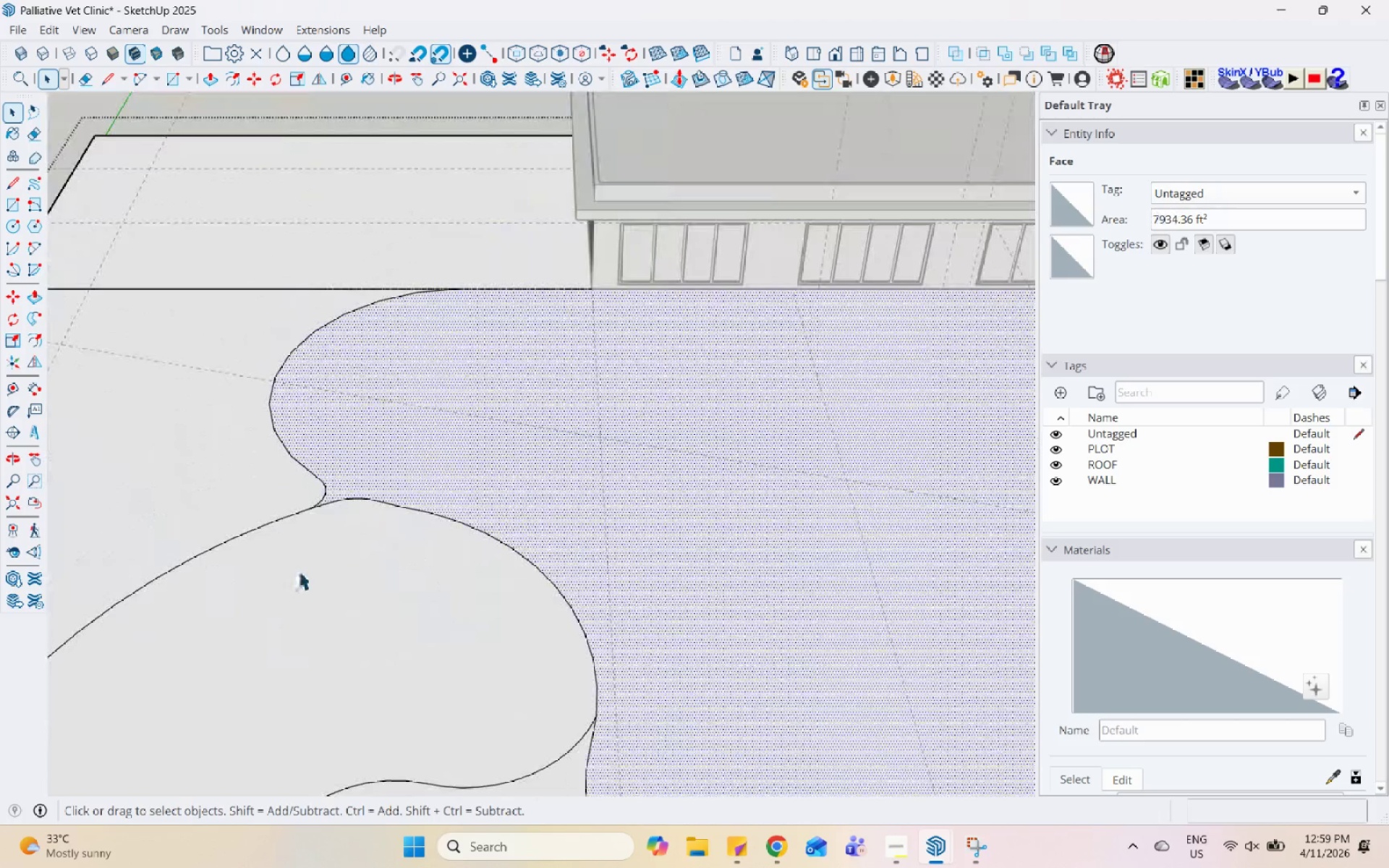 
key(Control+Z)
 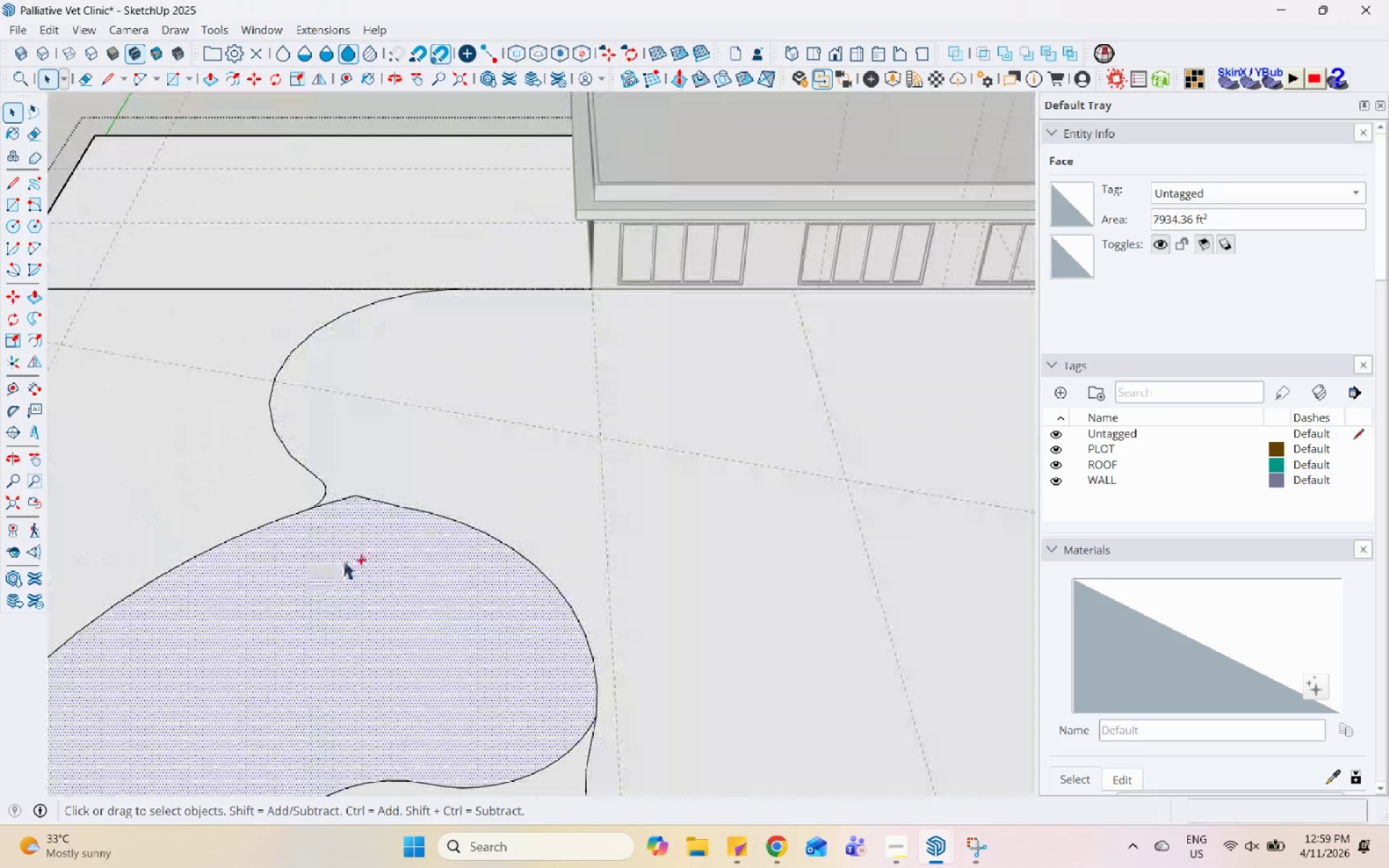 
key(Control+Z)
 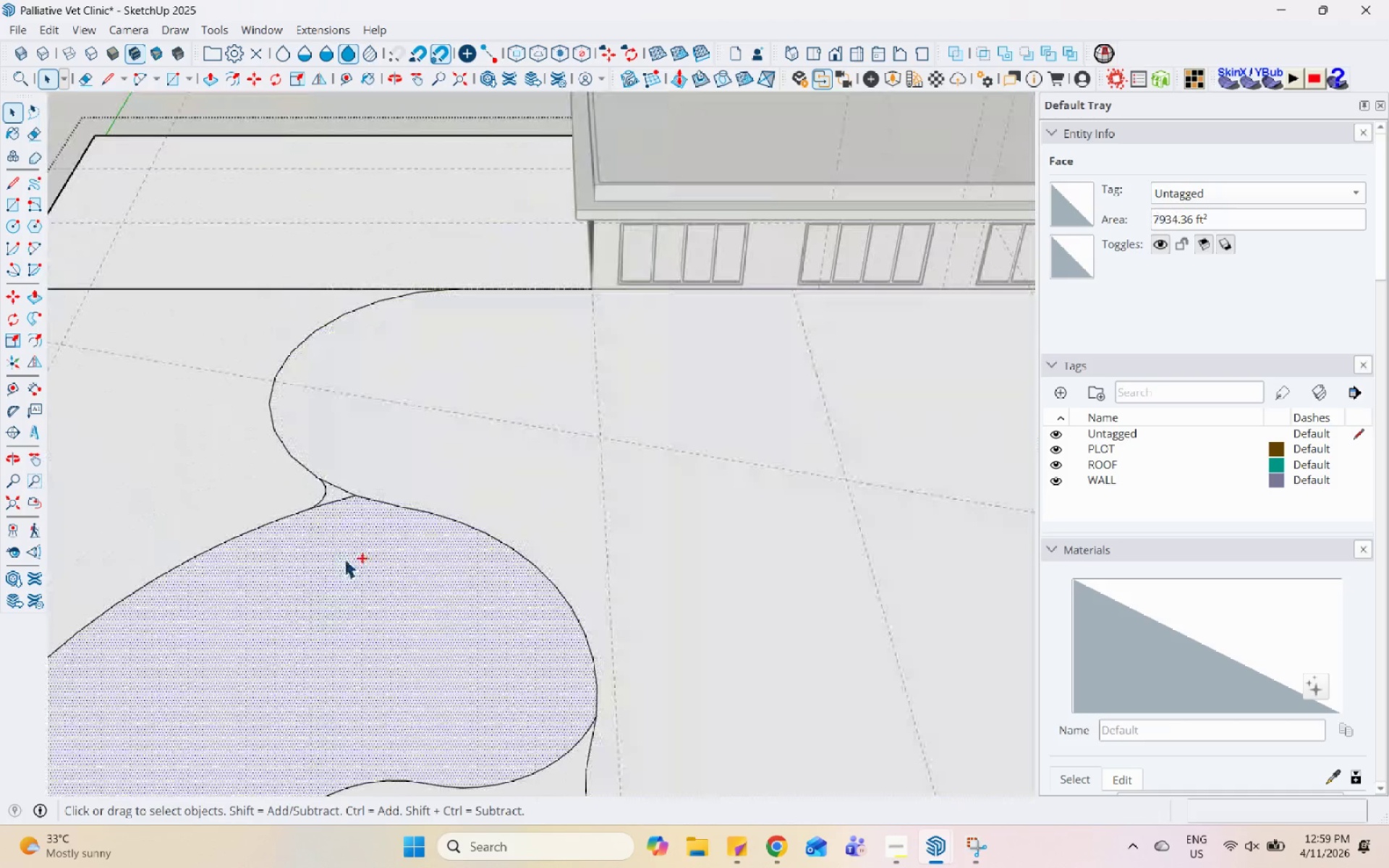 
key(Control+Z)
 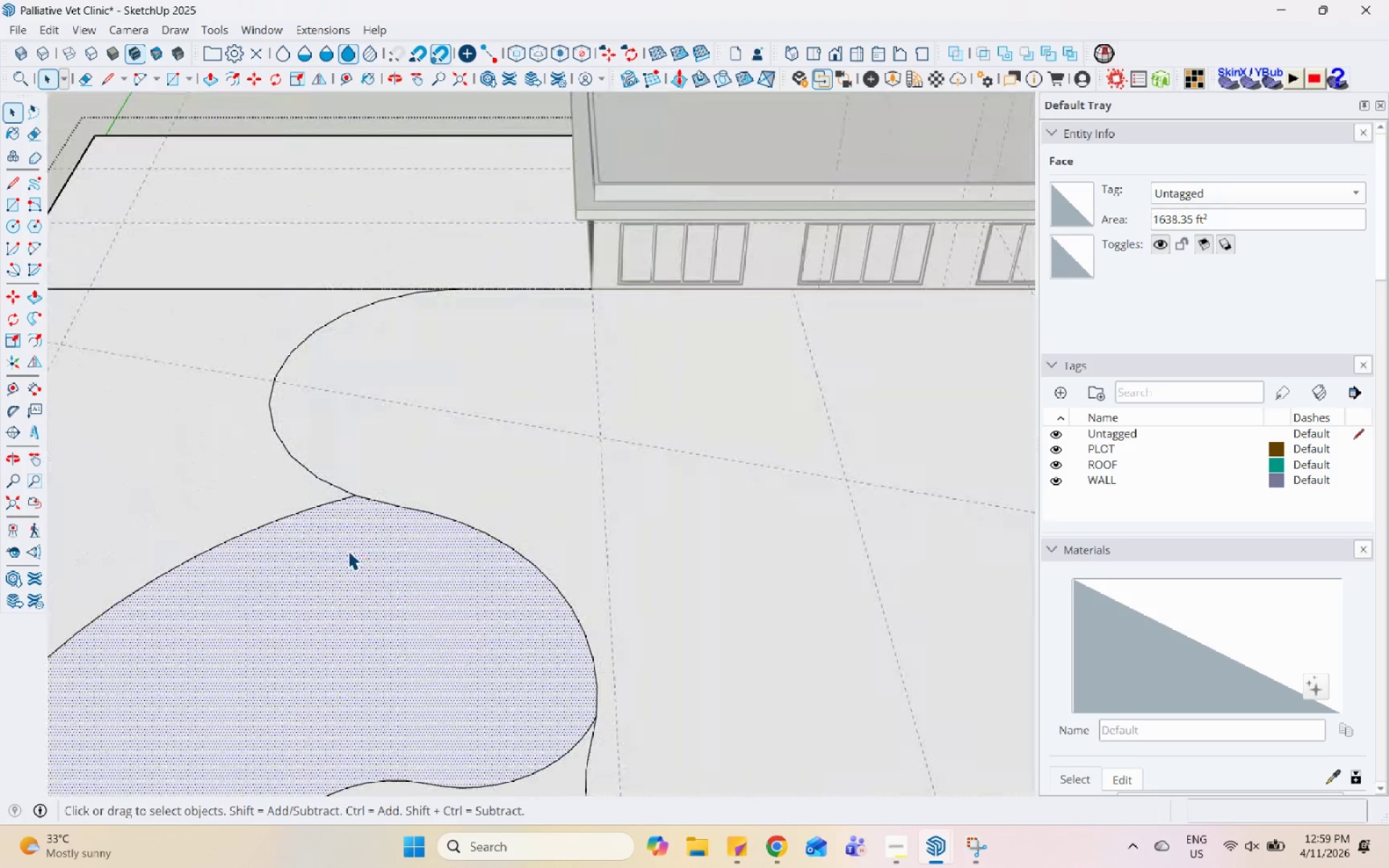 
scroll: coordinate [251, 482], scroll_direction: down, amount: 6.0
 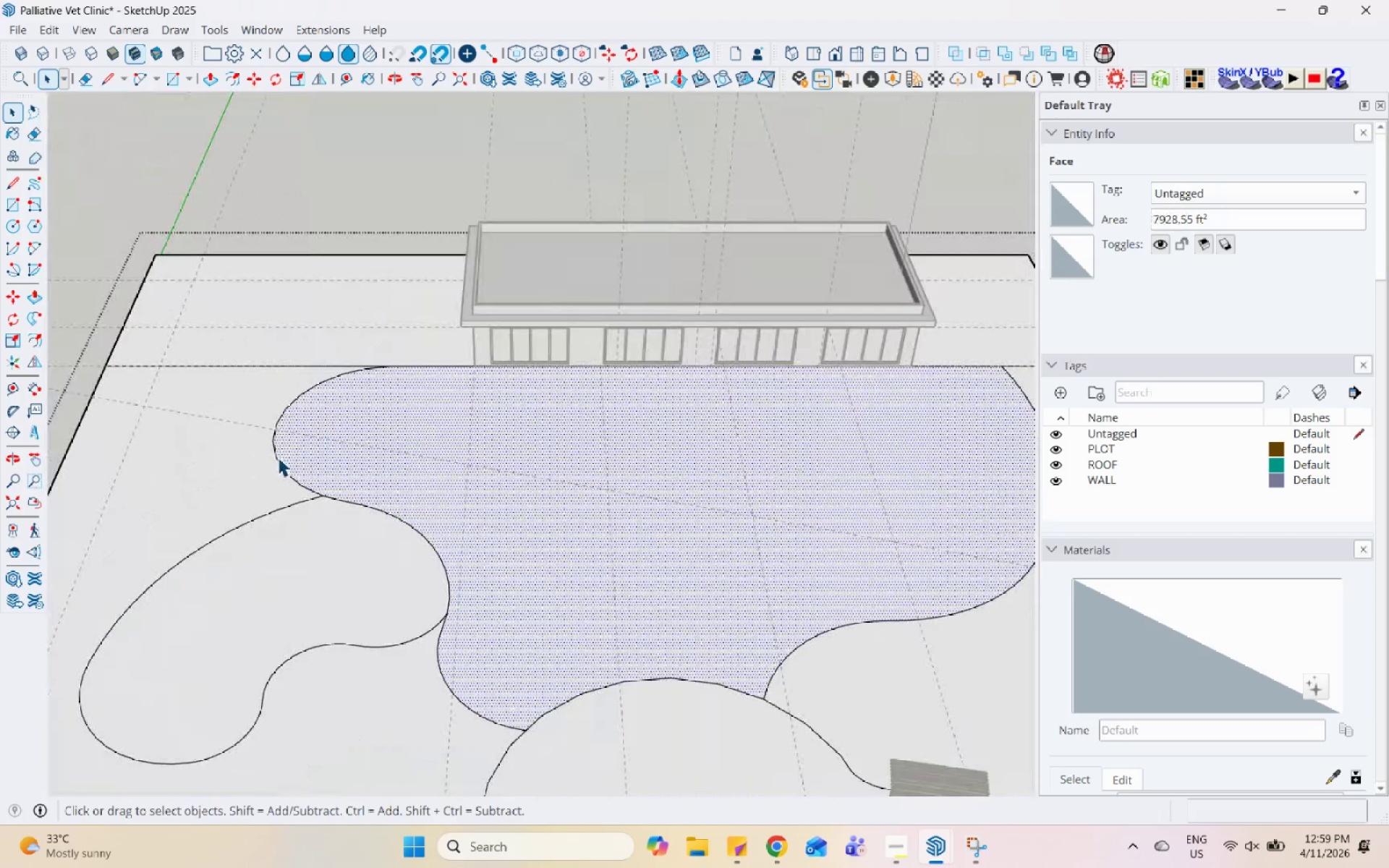 
left_click([278, 457])
 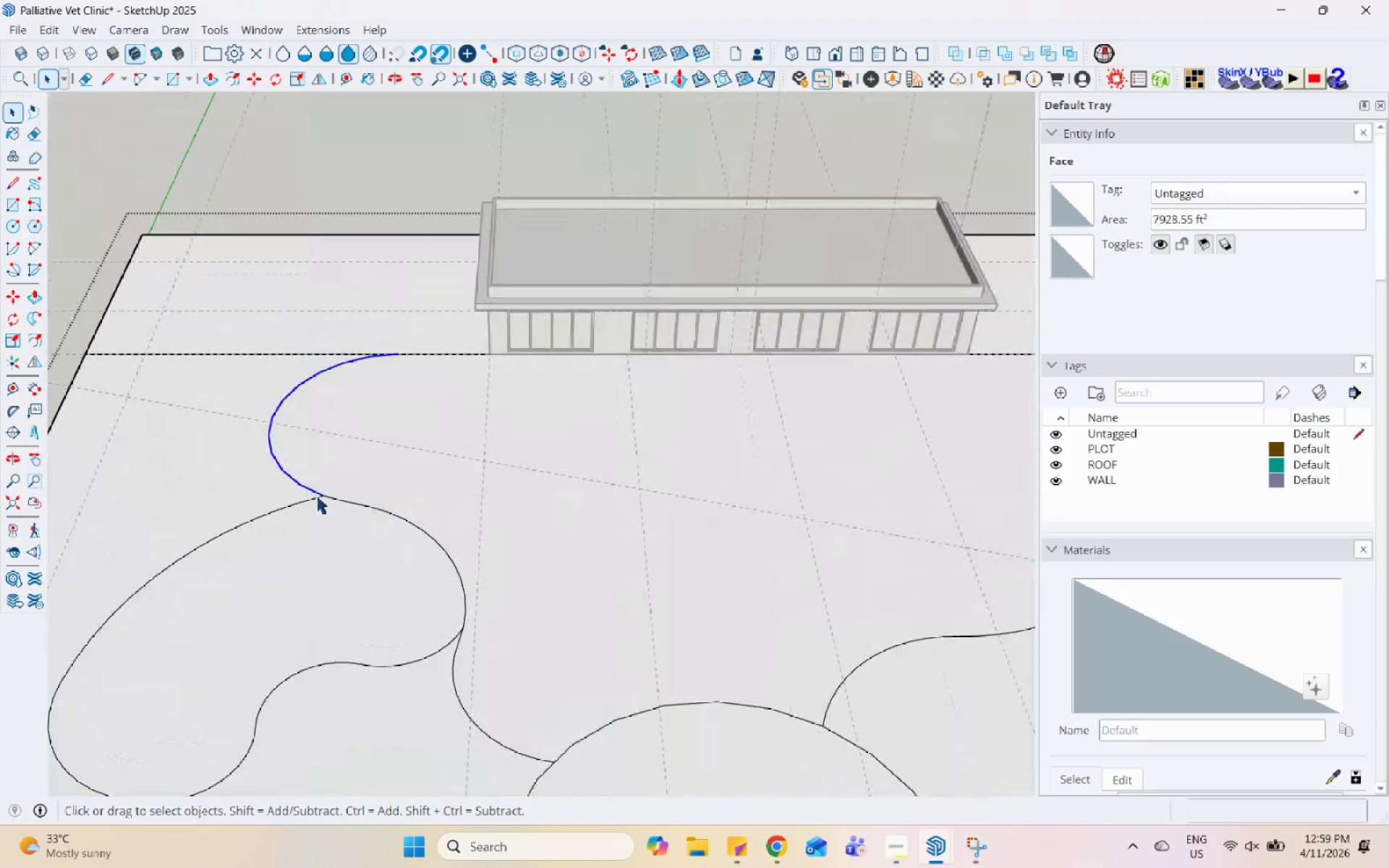 
hold_key(key=ControlLeft, duration=1.5)
 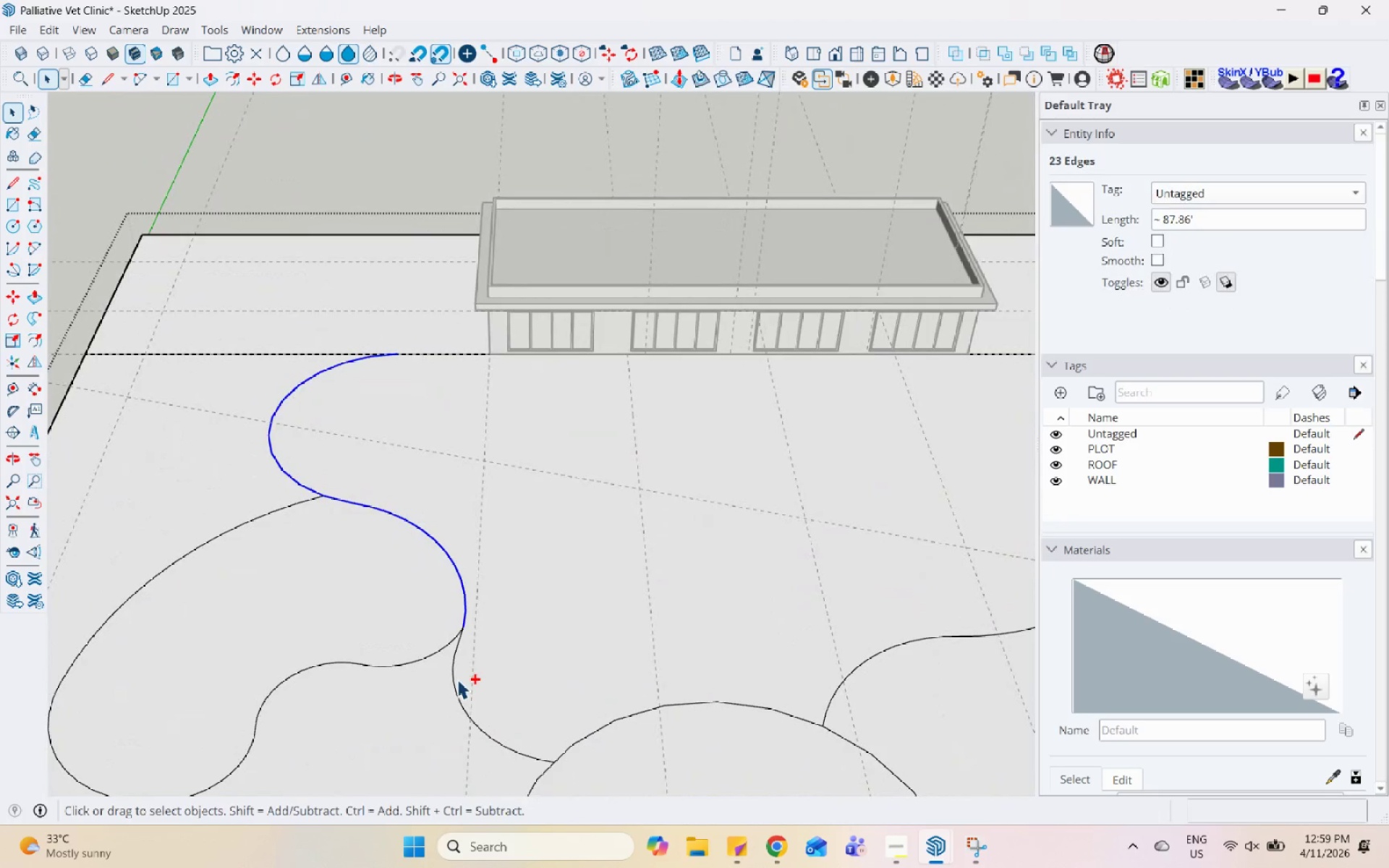 
scroll: coordinate [316, 495], scroll_direction: up, amount: 1.0
 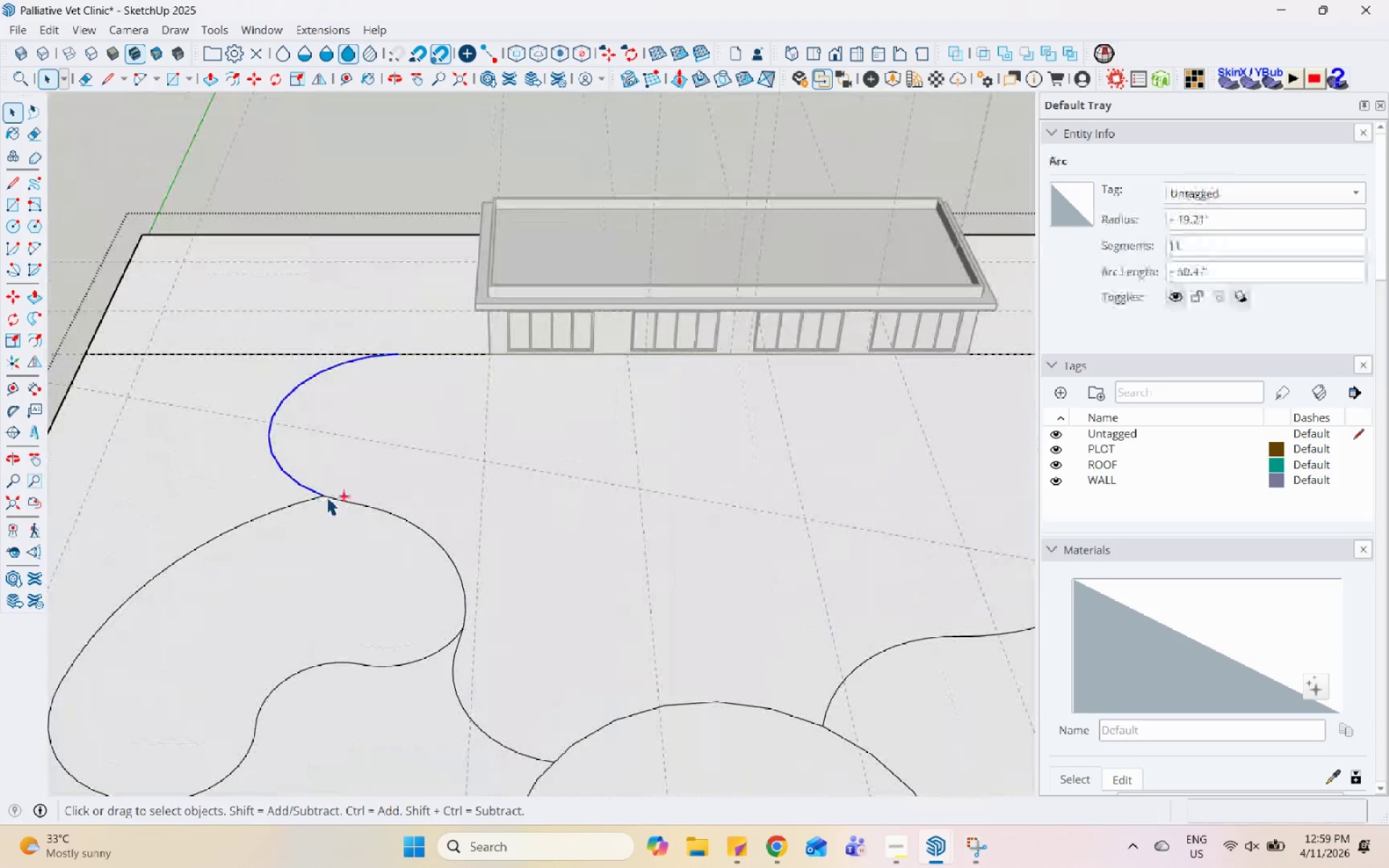 
left_click([352, 504])
 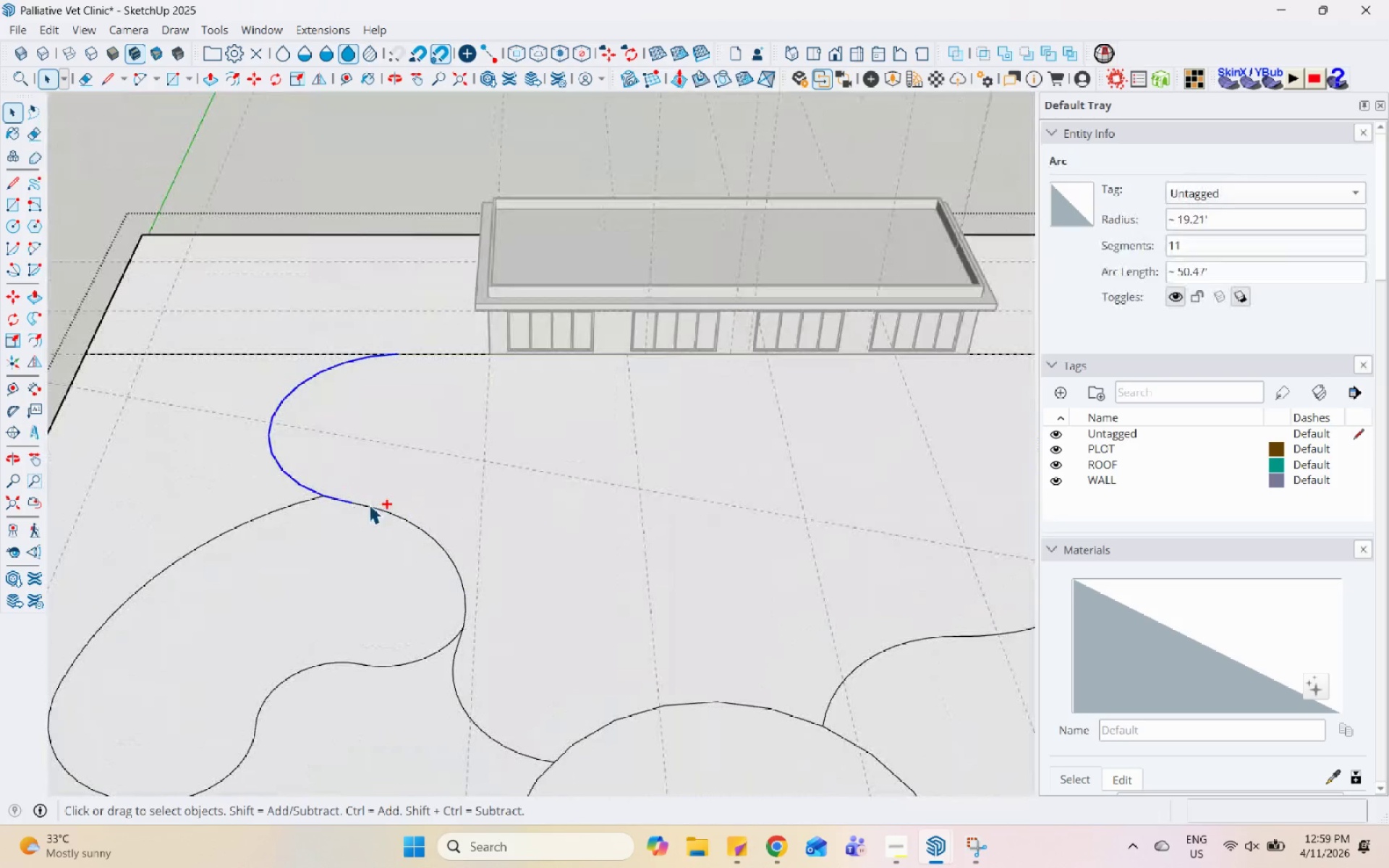 
left_click([370, 504])
 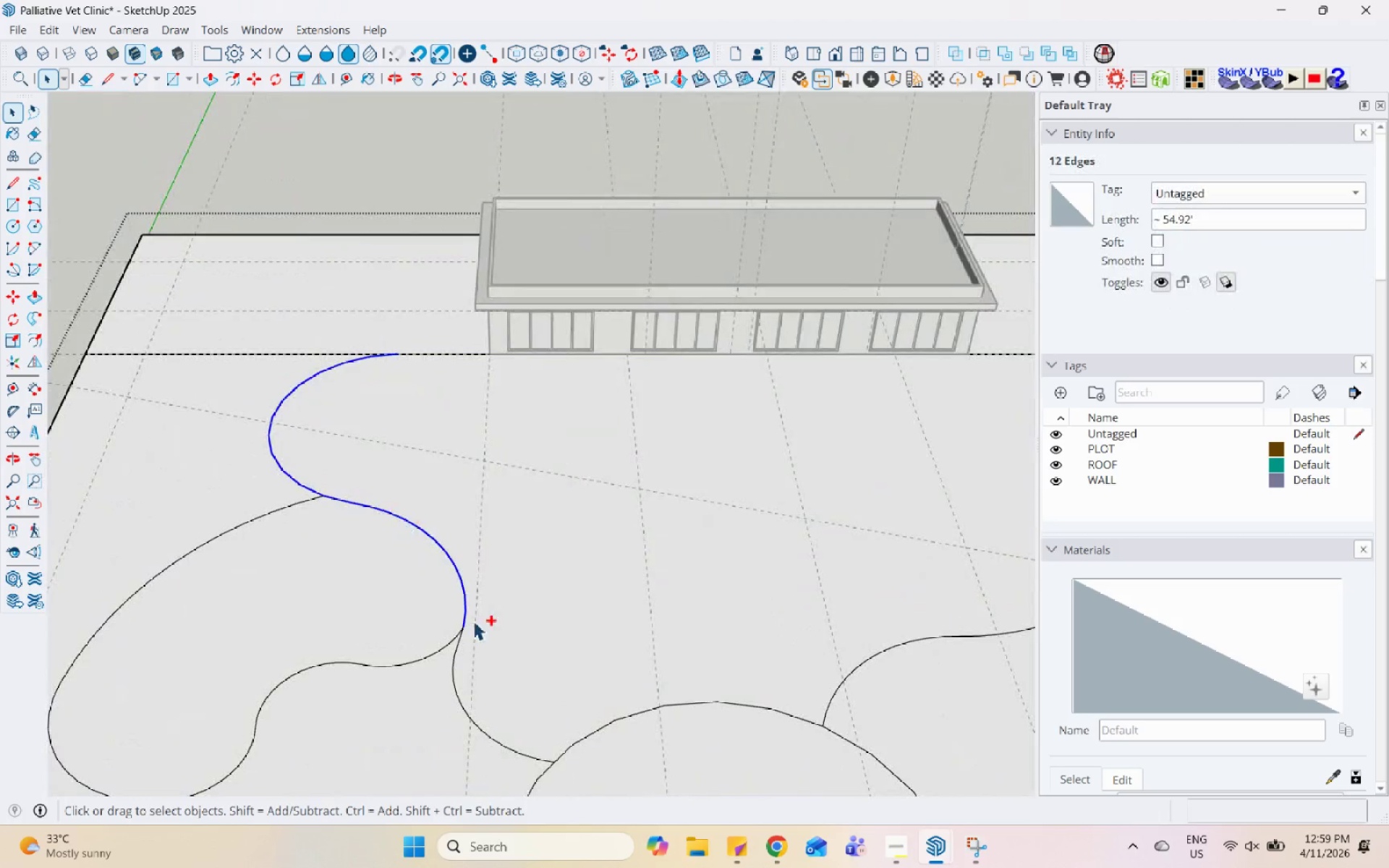 
hold_key(key=ControlLeft, duration=1.52)
 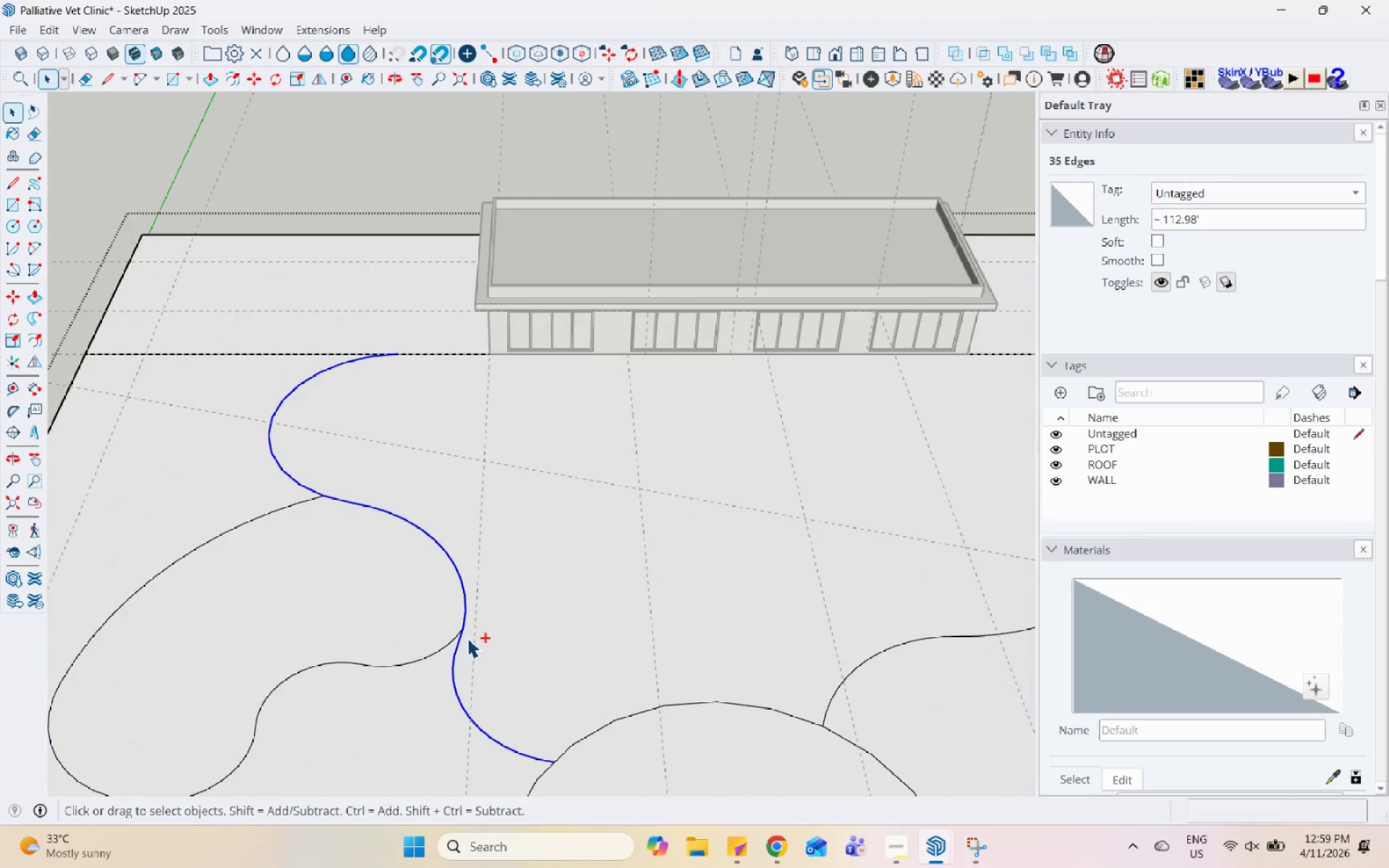 
hold_key(key=ControlLeft, duration=0.67)
left_click([458, 638])
 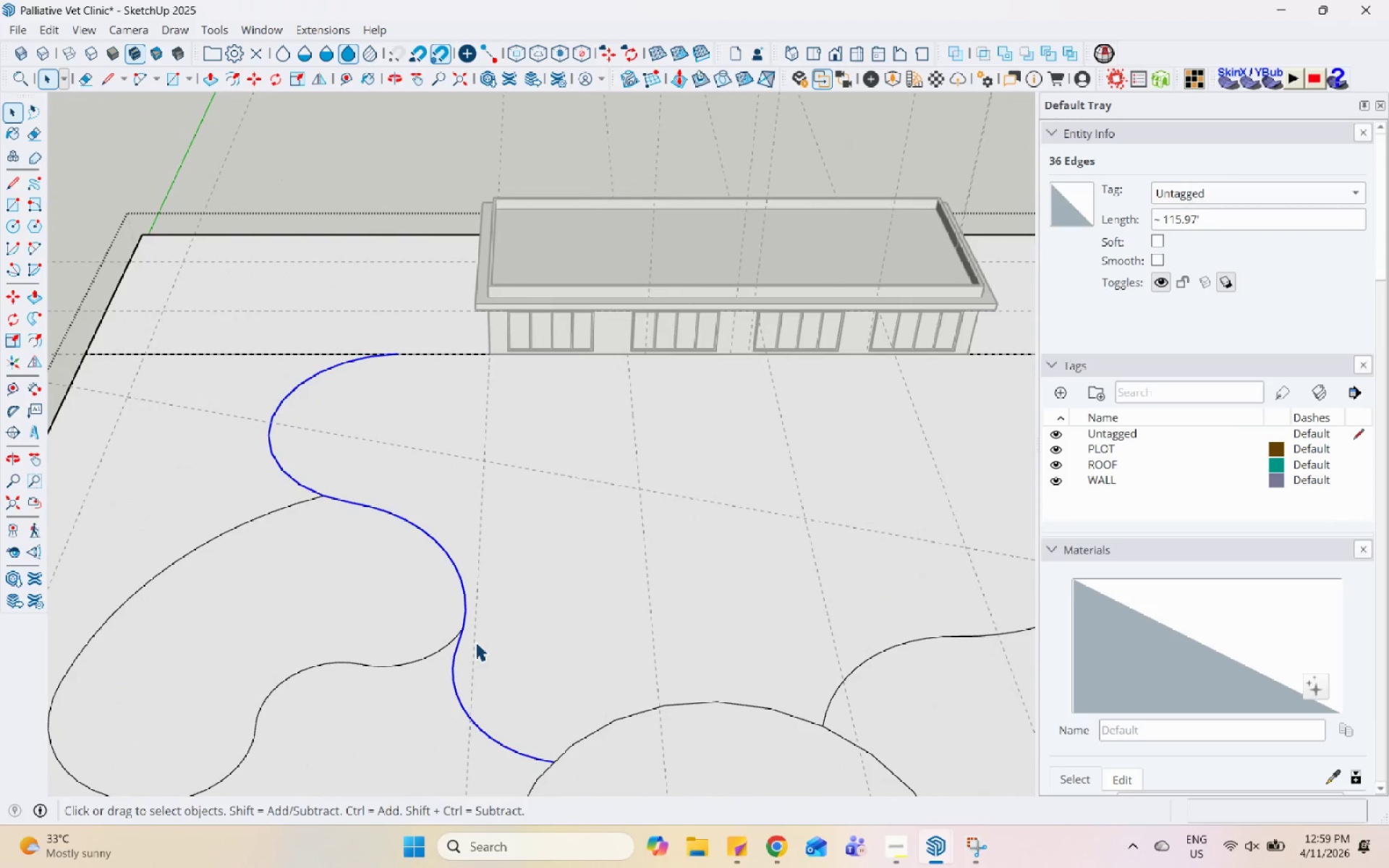 
key(M)
 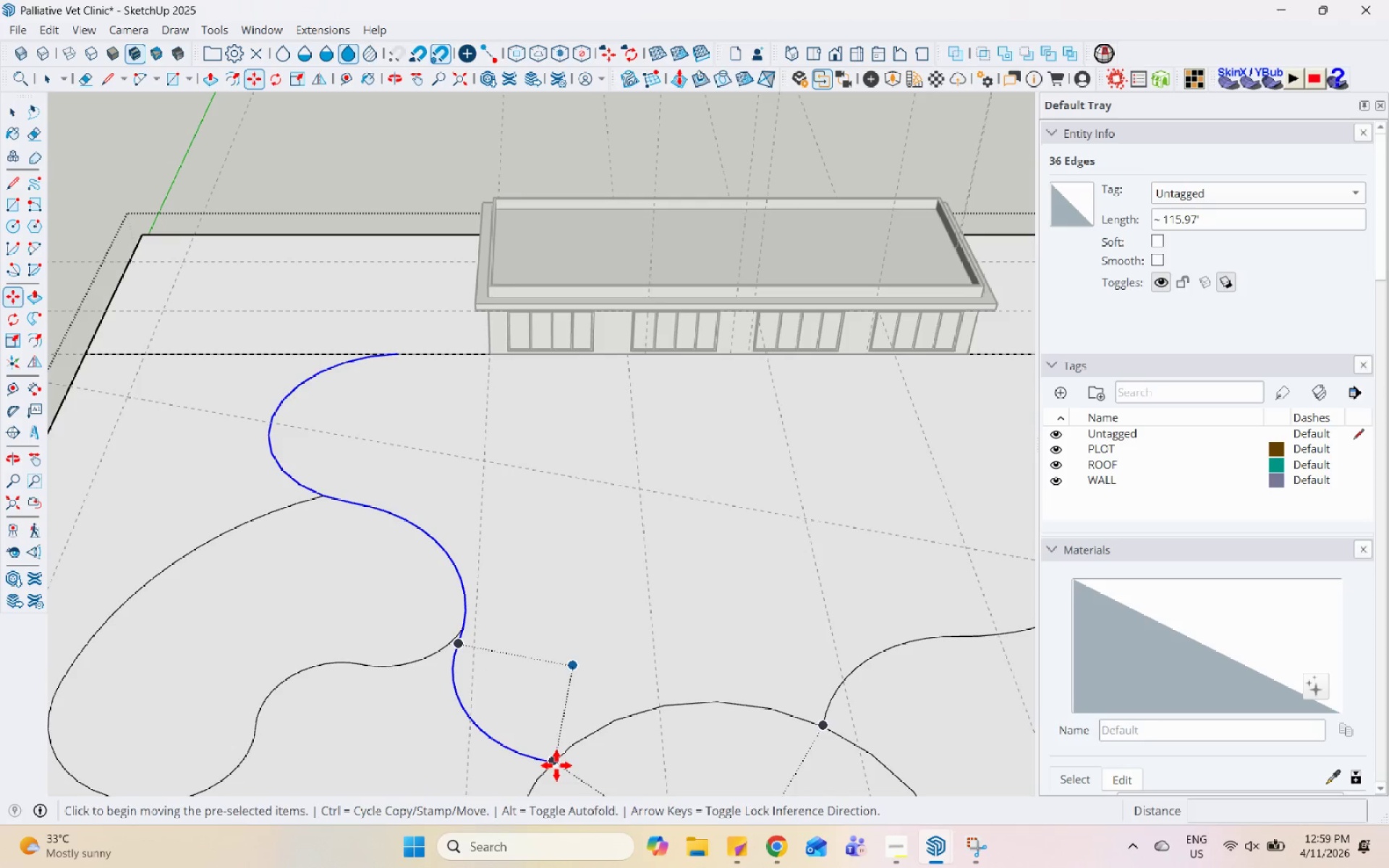 
left_click([556, 765])
 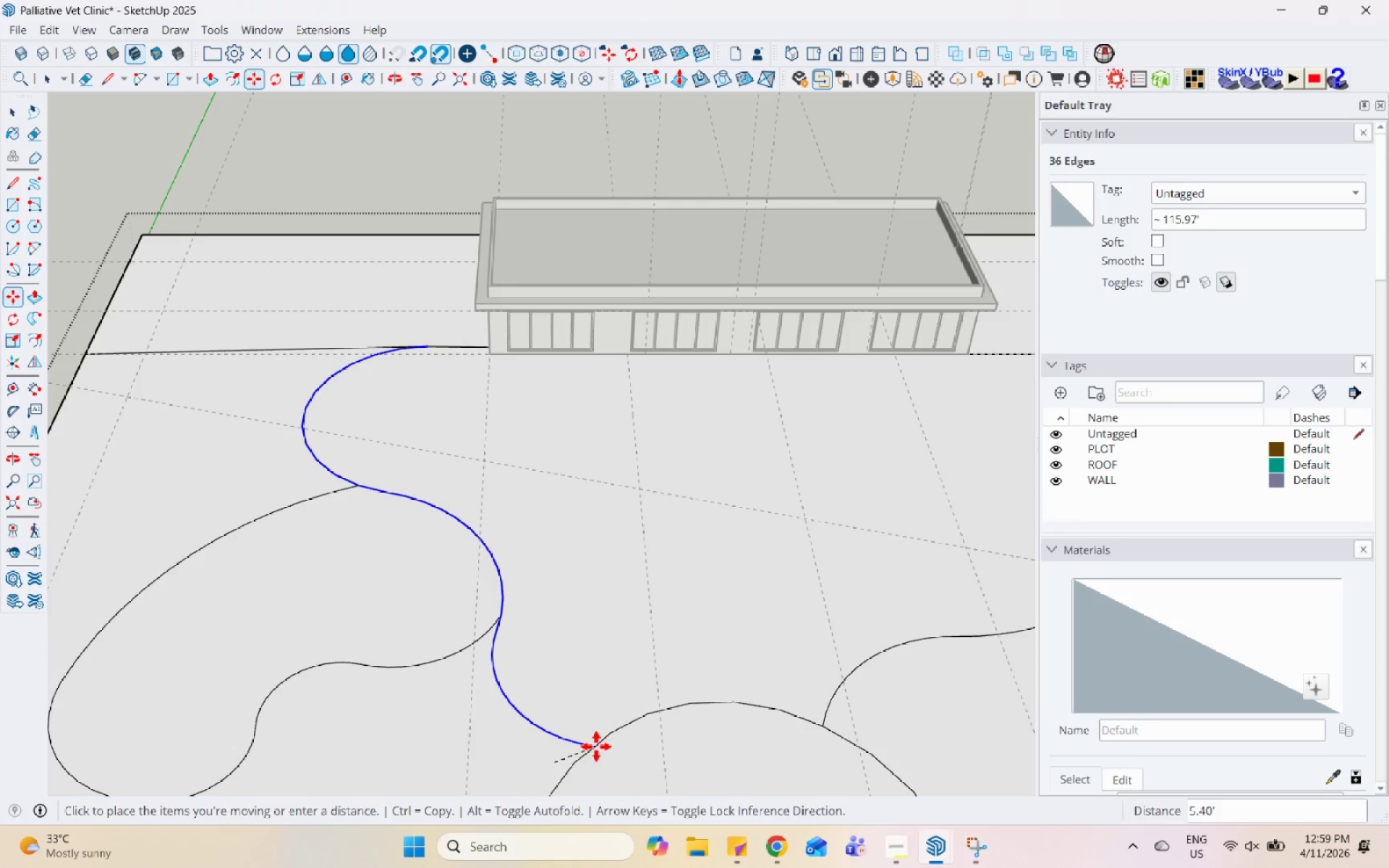 
key(Control+ControlLeft)
 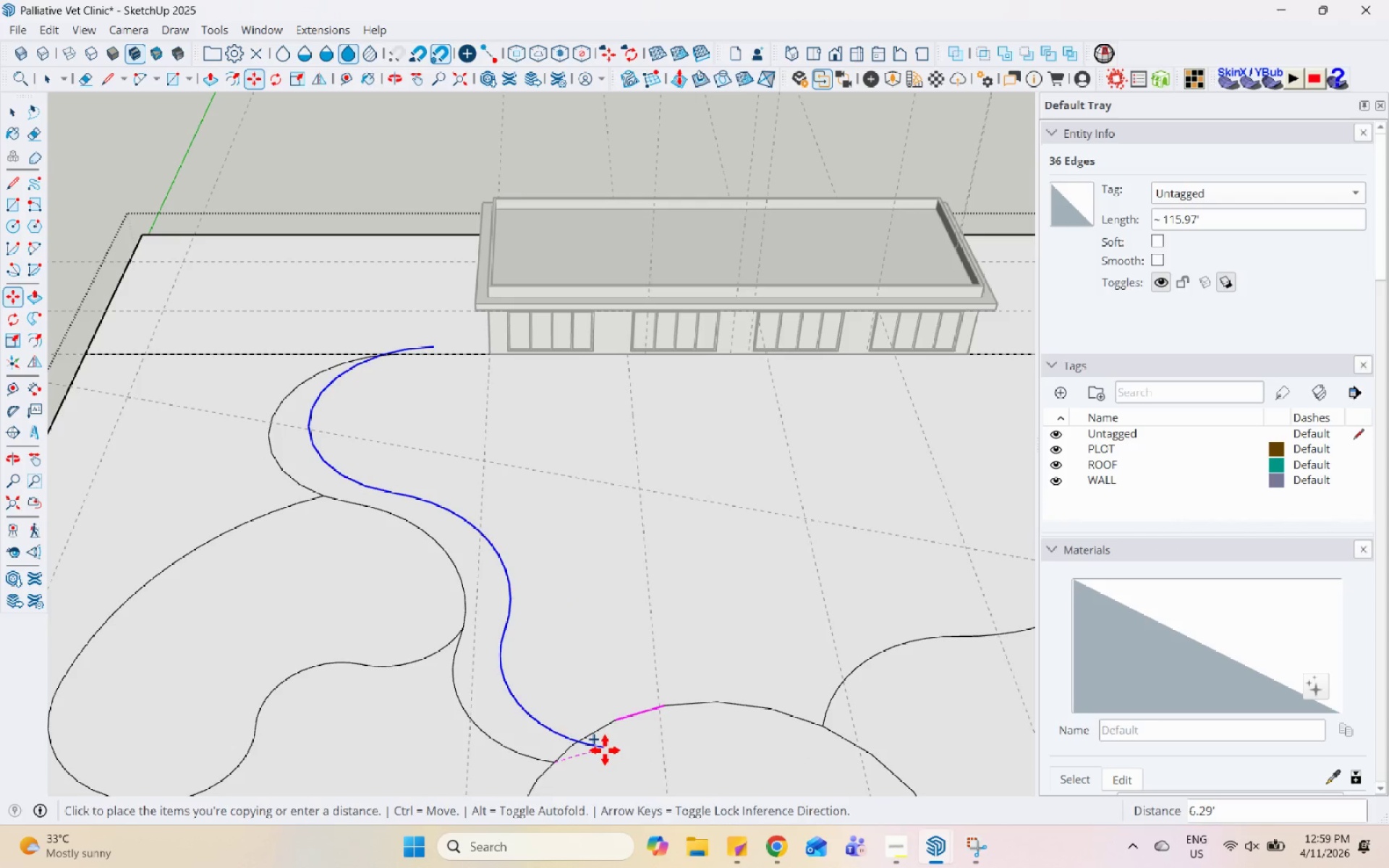 
wait(7.88)
 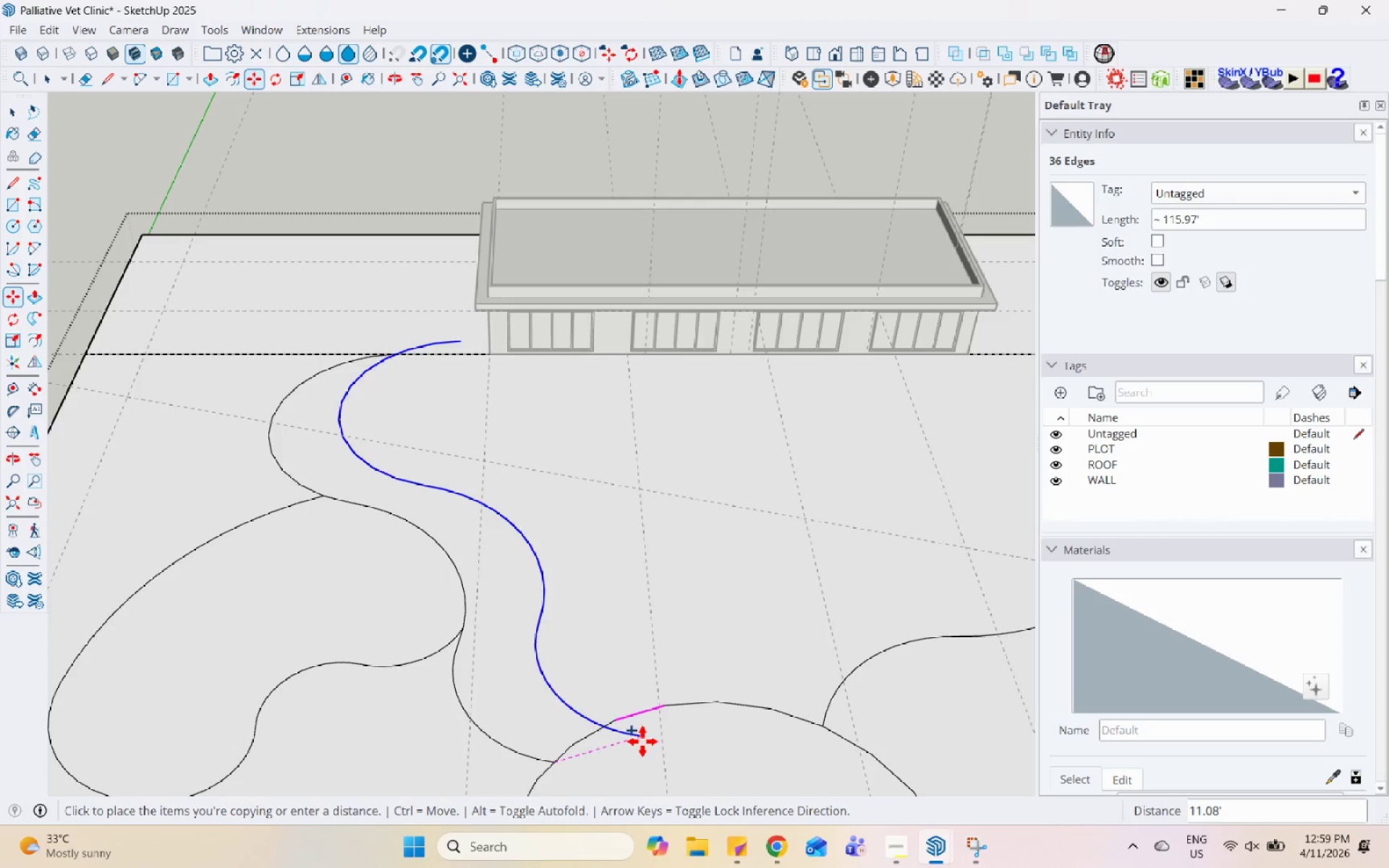 
key(Space)
 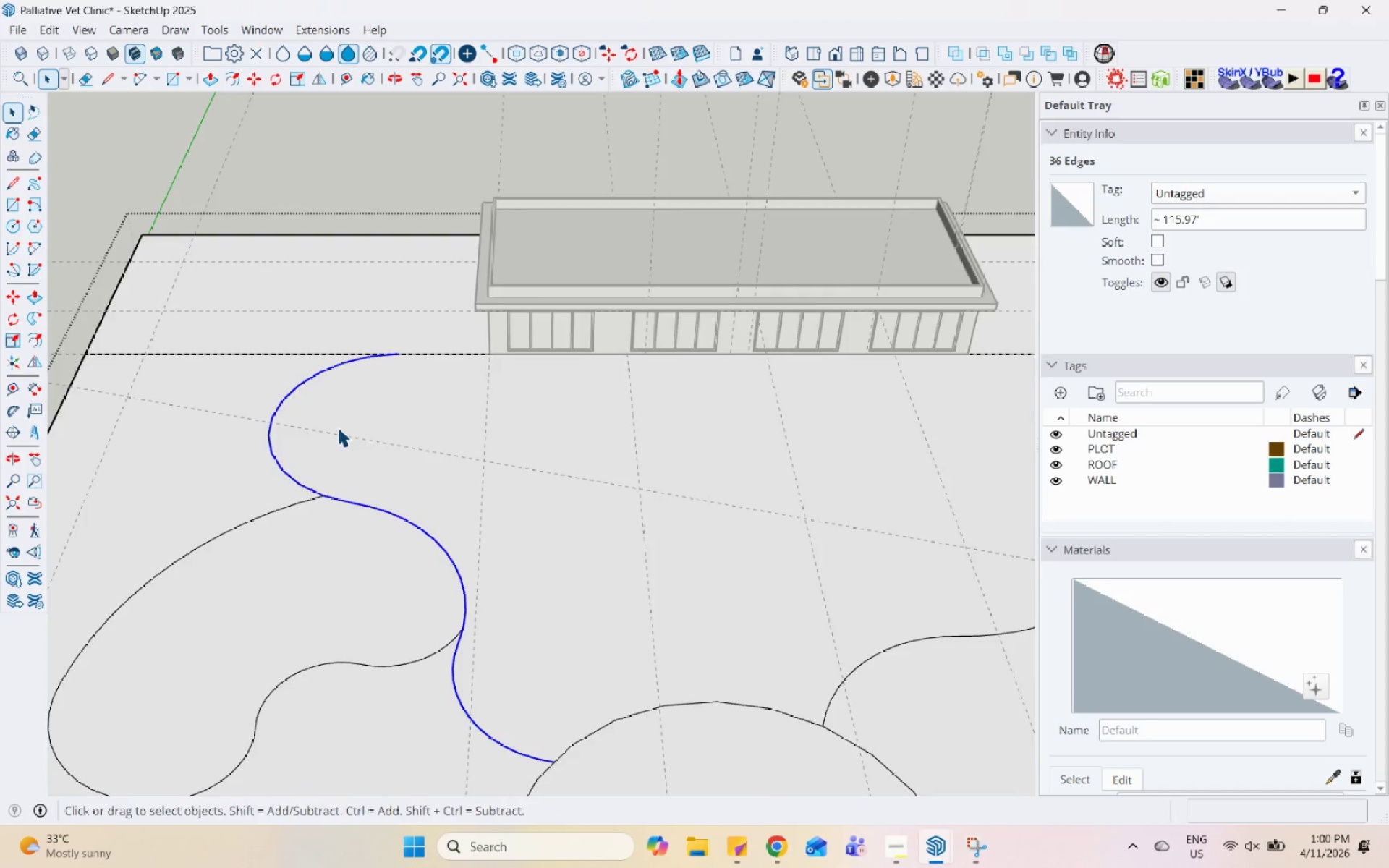 
scroll: coordinate [130, 401], scroll_direction: down, amount: 5.0
 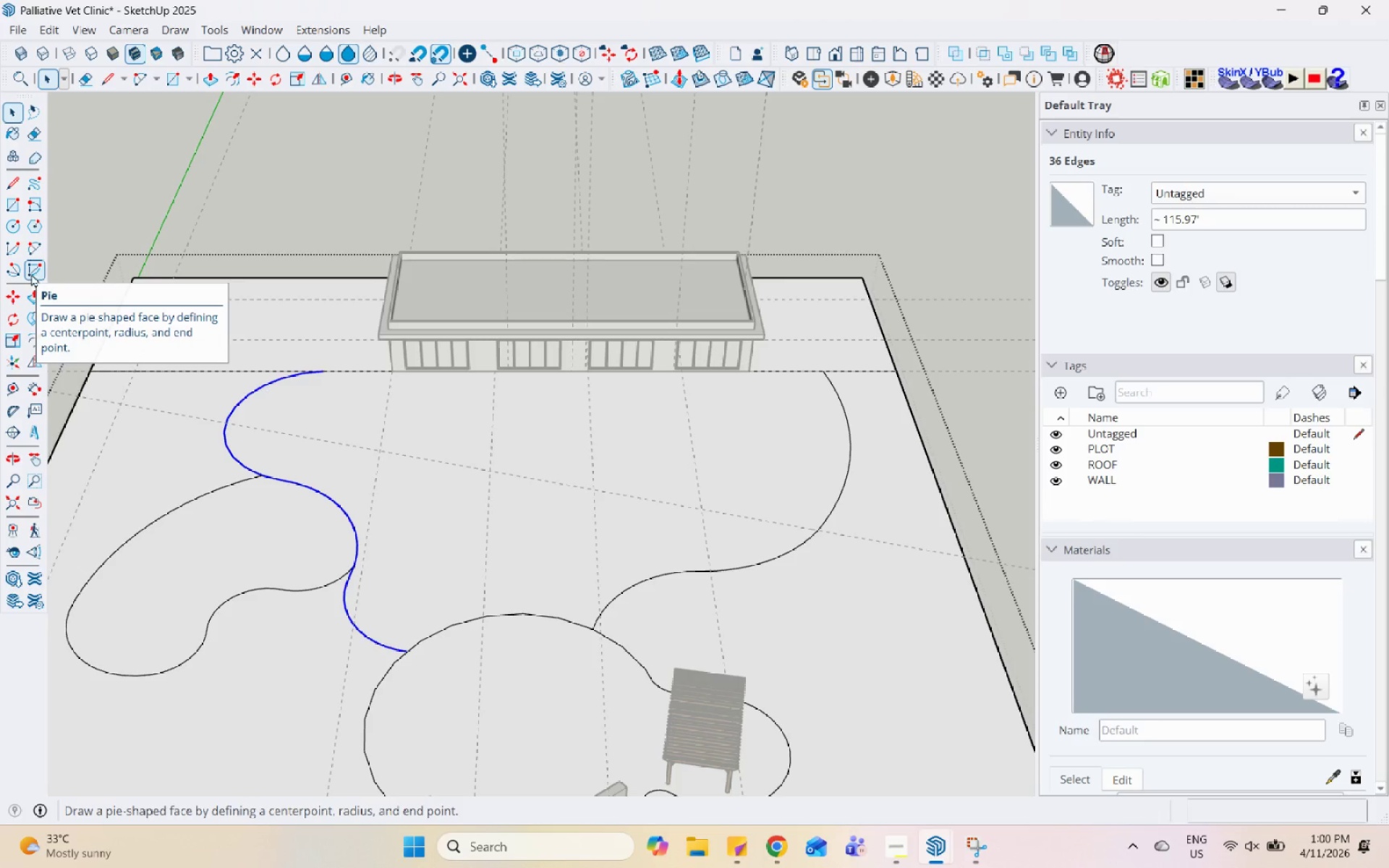 
left_click([42, 331])
 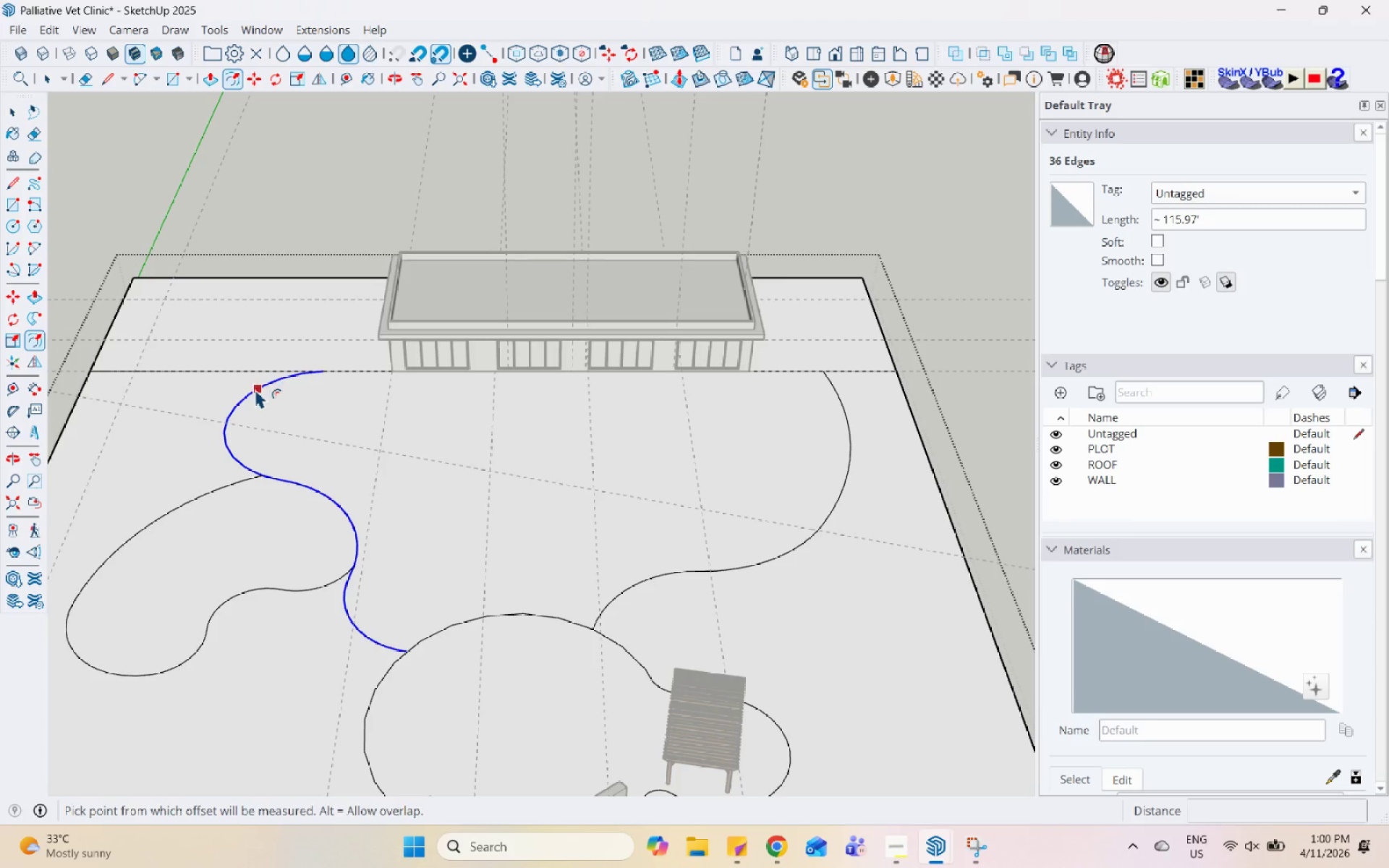 
left_click([254, 389])
 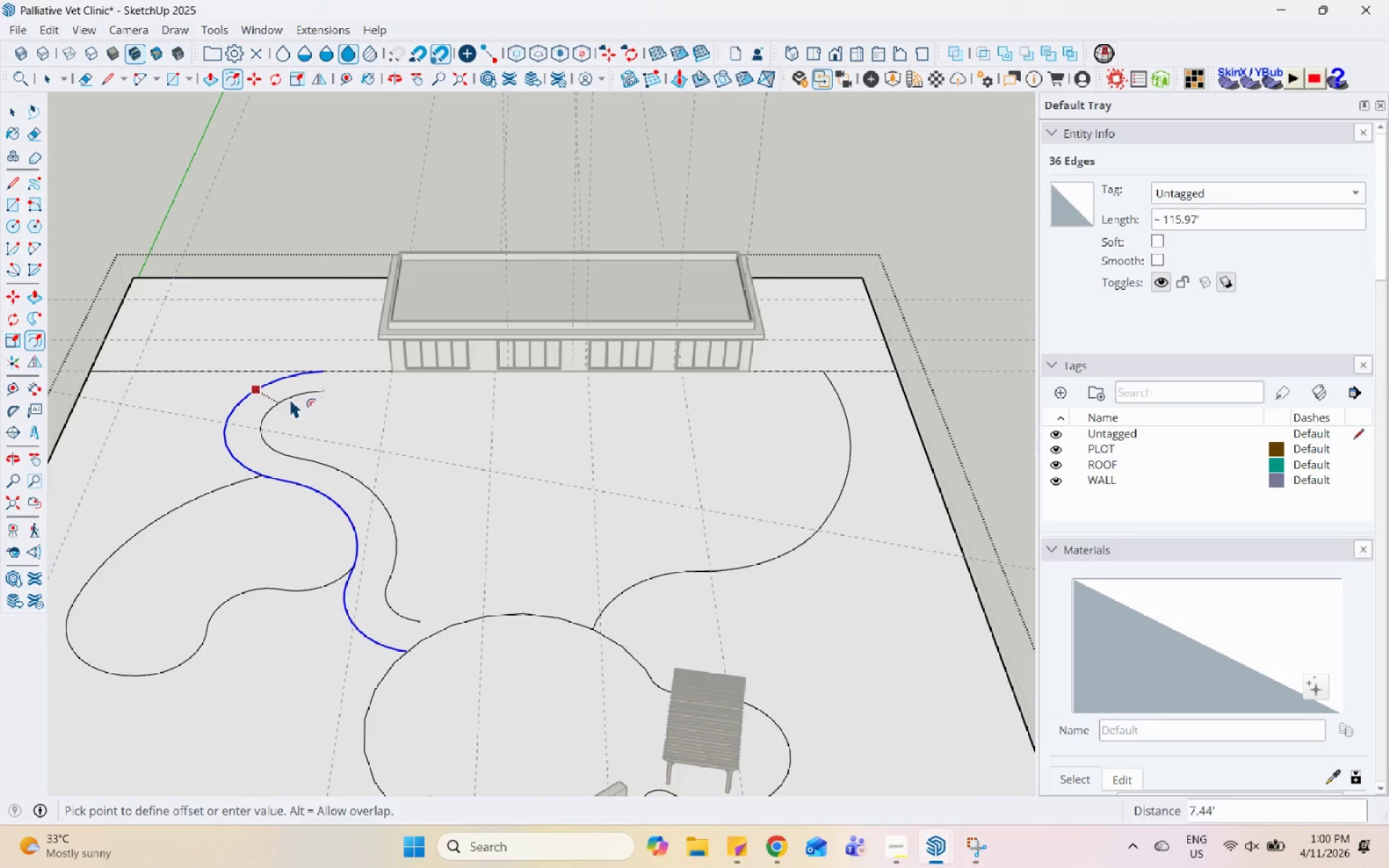 
scroll: coordinate [291, 397], scroll_direction: up, amount: 2.0
 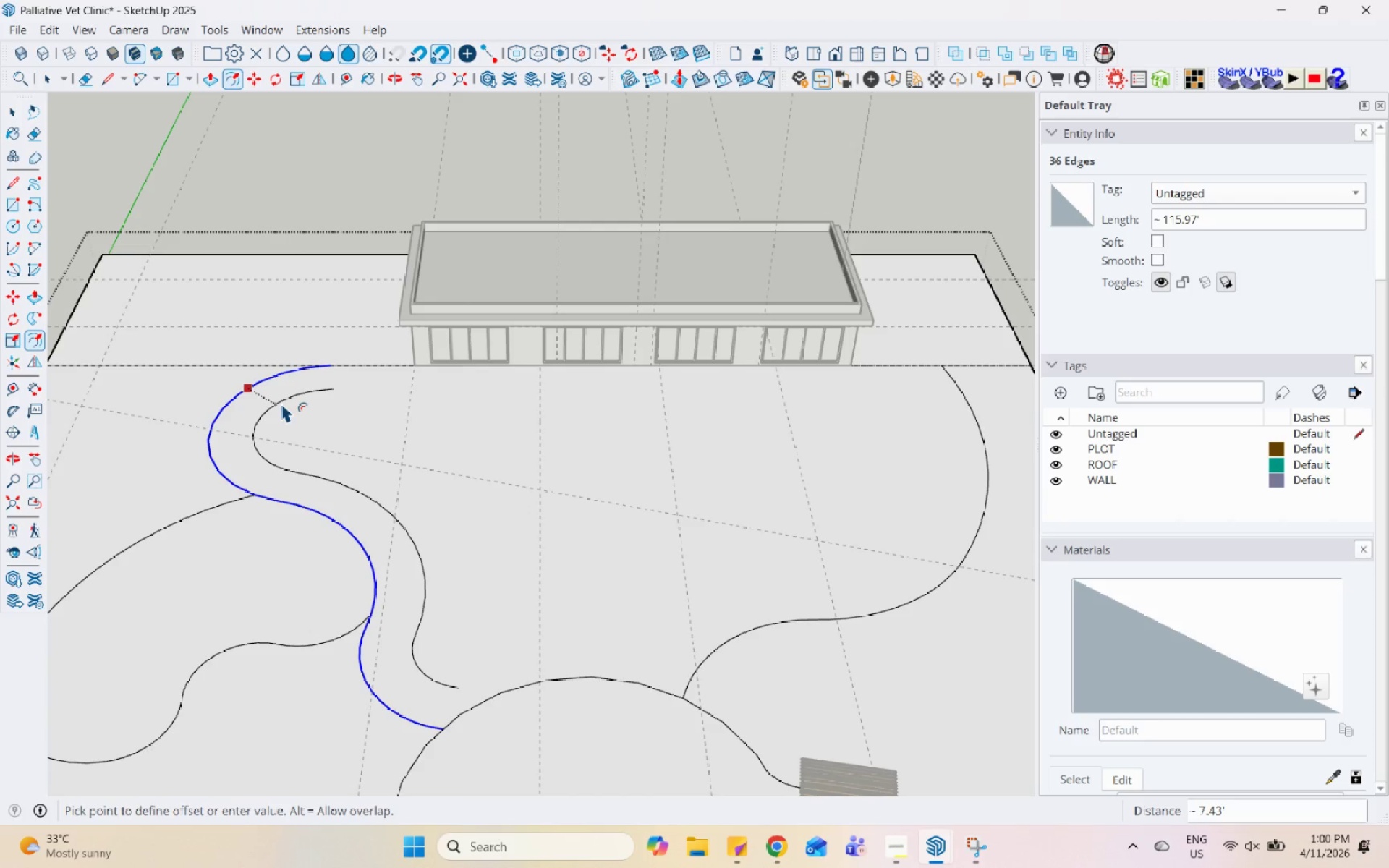 
wait(10.4)
 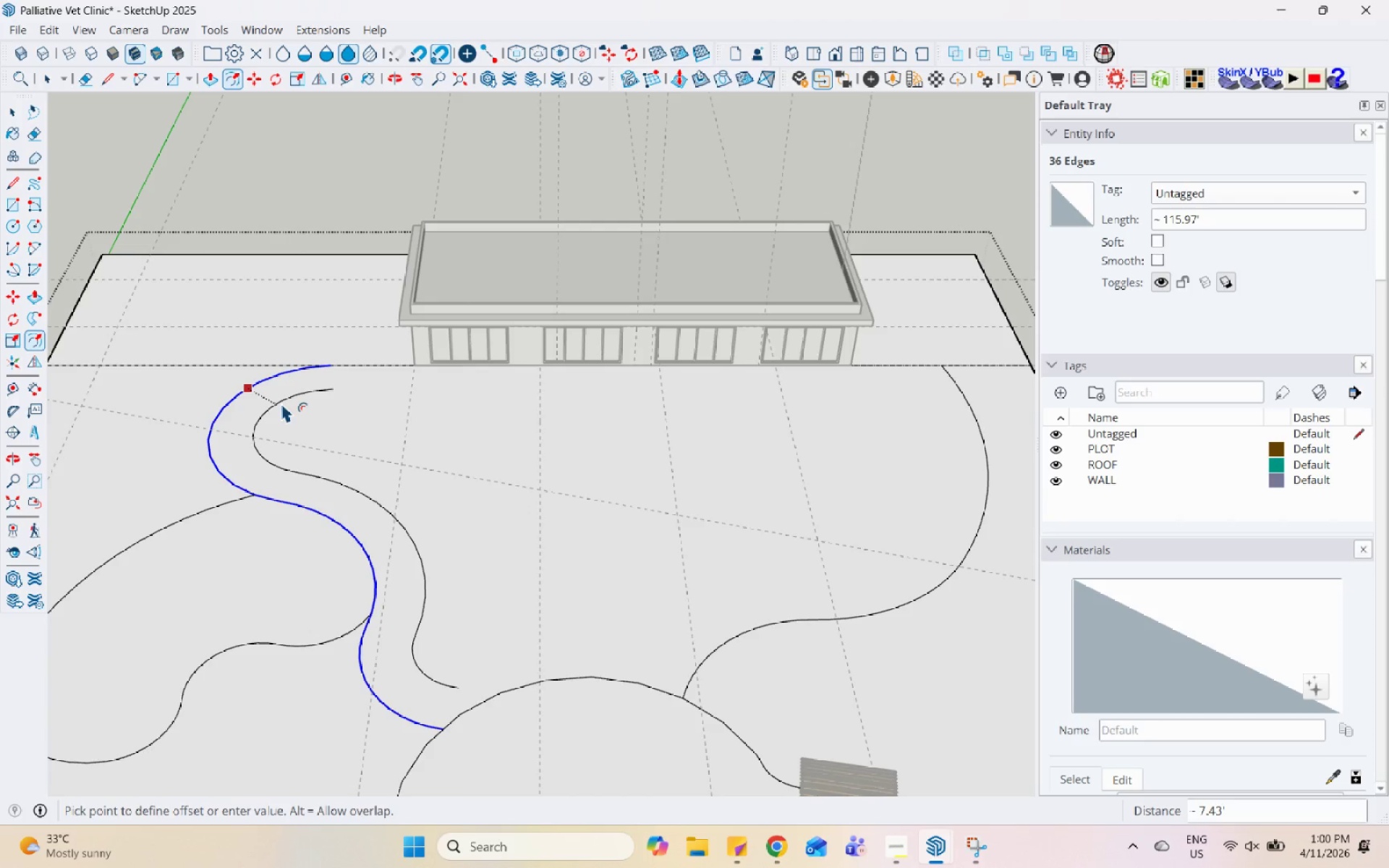 
key(Numpad7)
 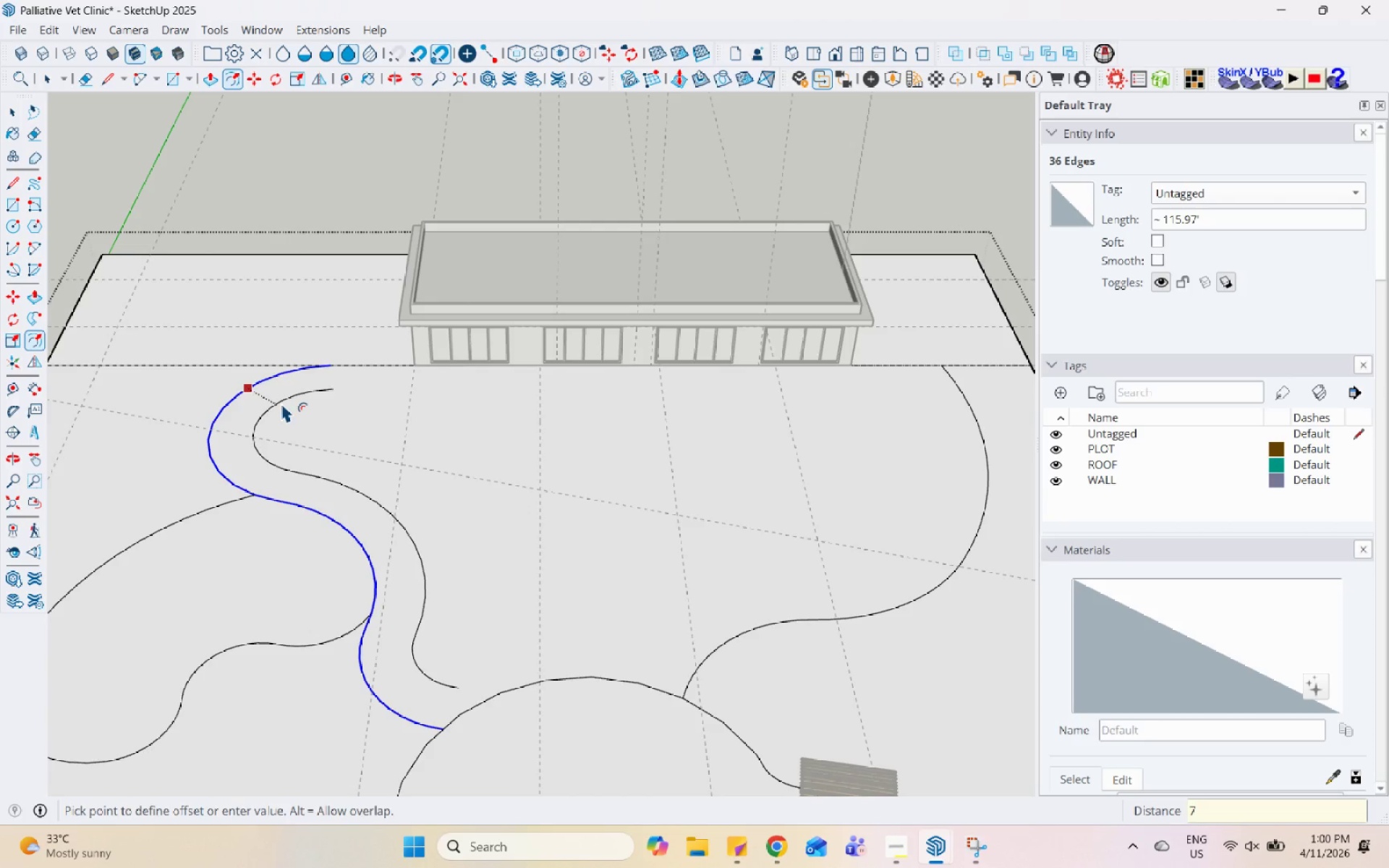 
key(Enter)
 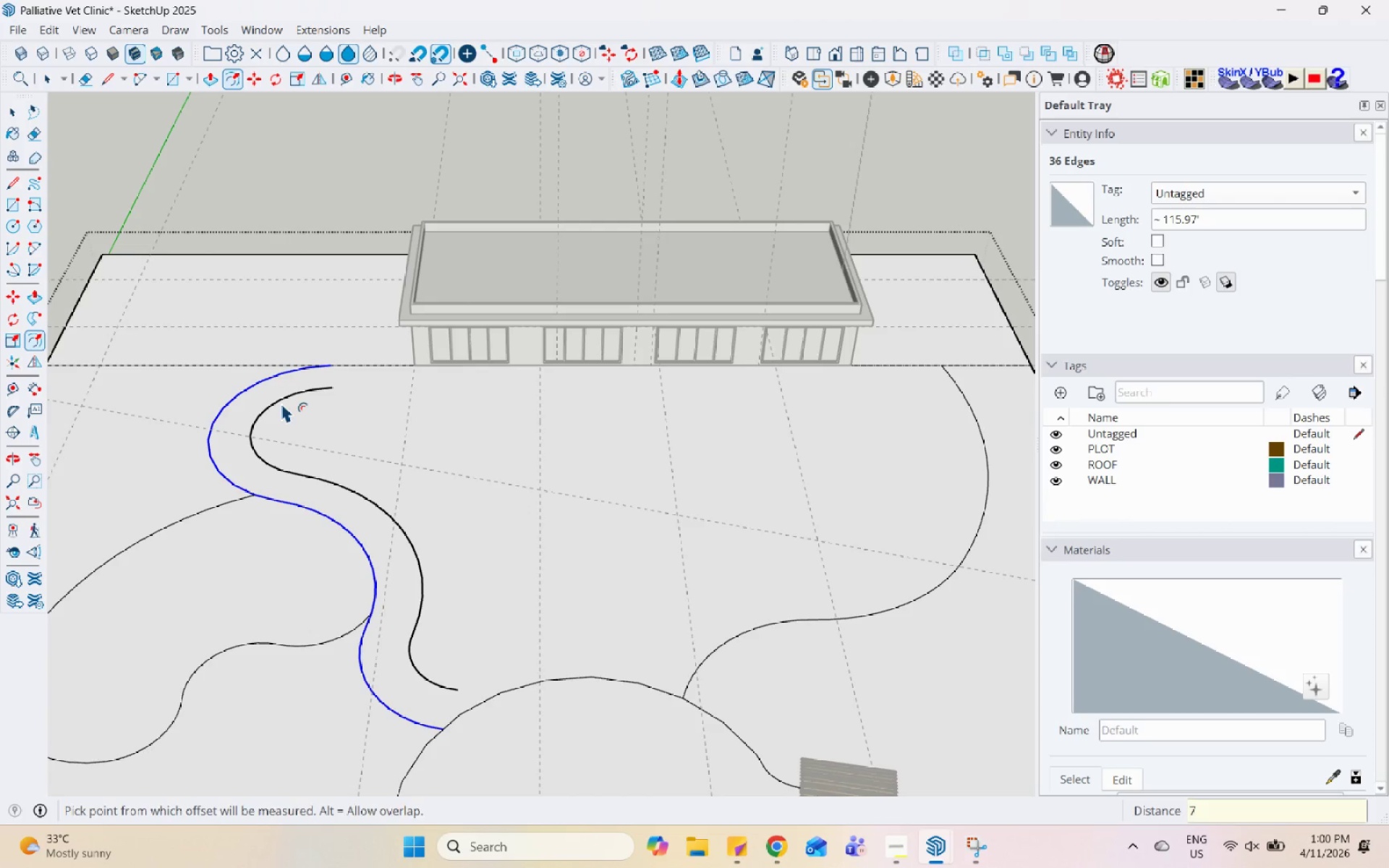 
key(Space)
 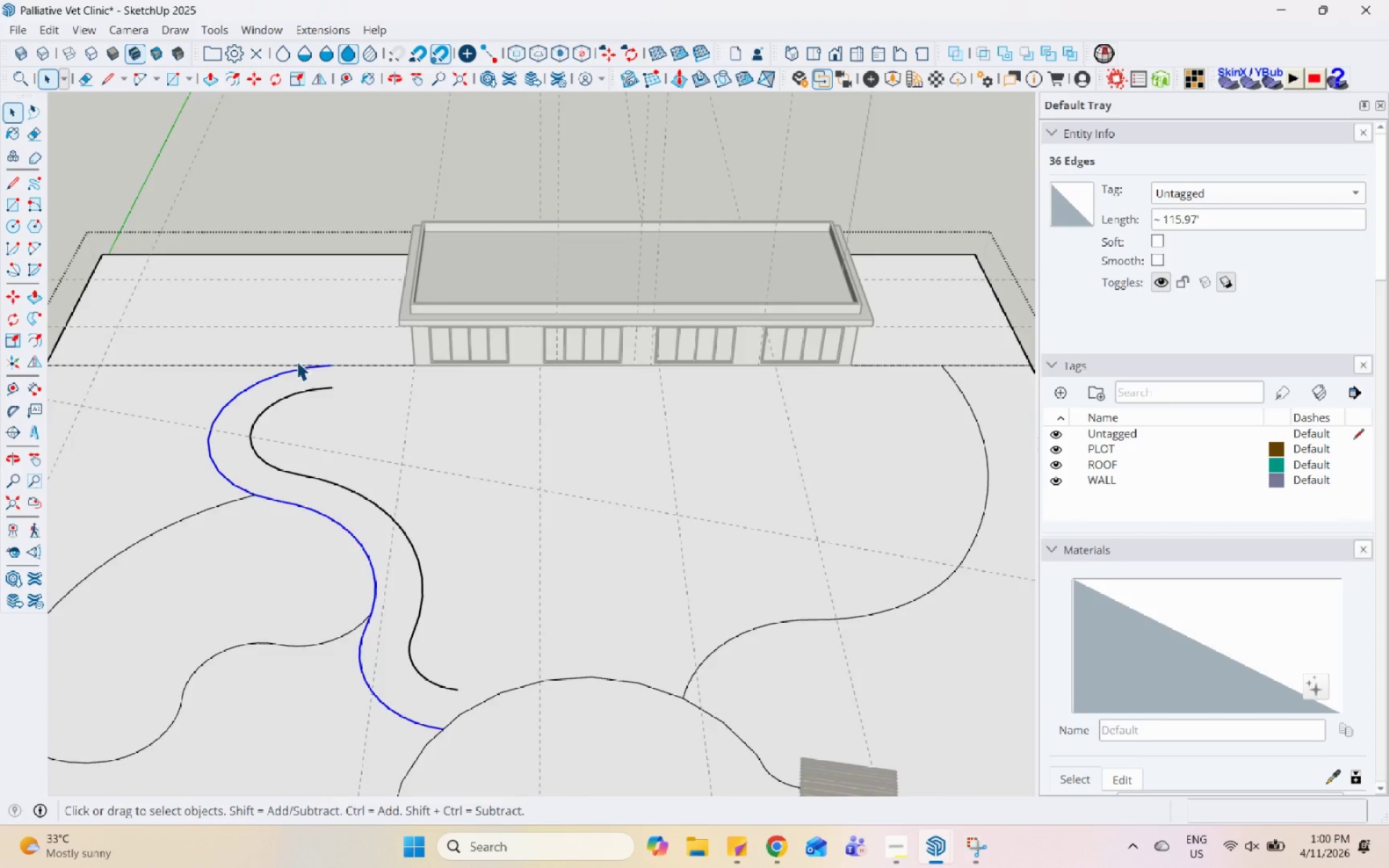 
scroll: coordinate [318, 397], scroll_direction: up, amount: 9.0
 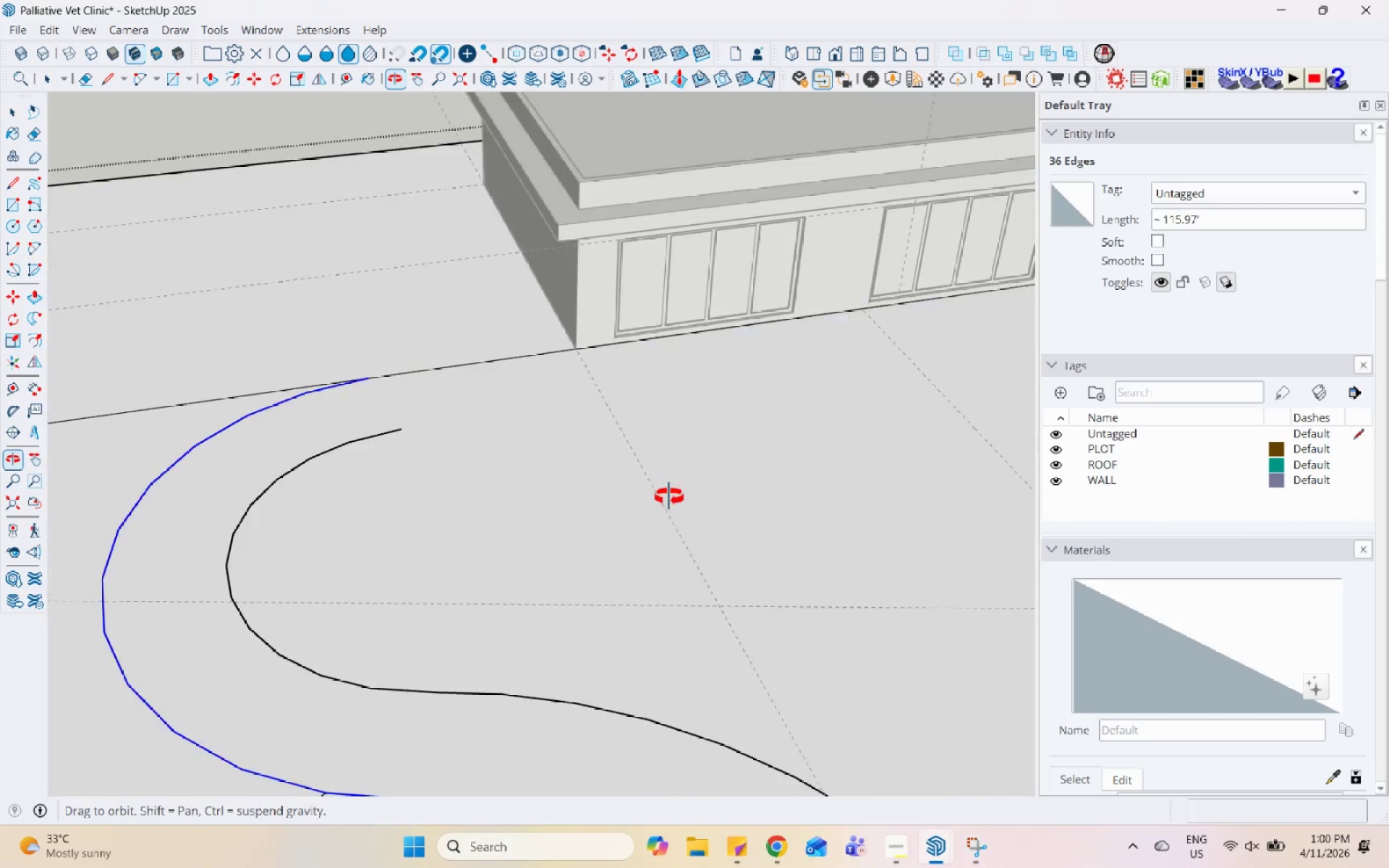 
key(L)
 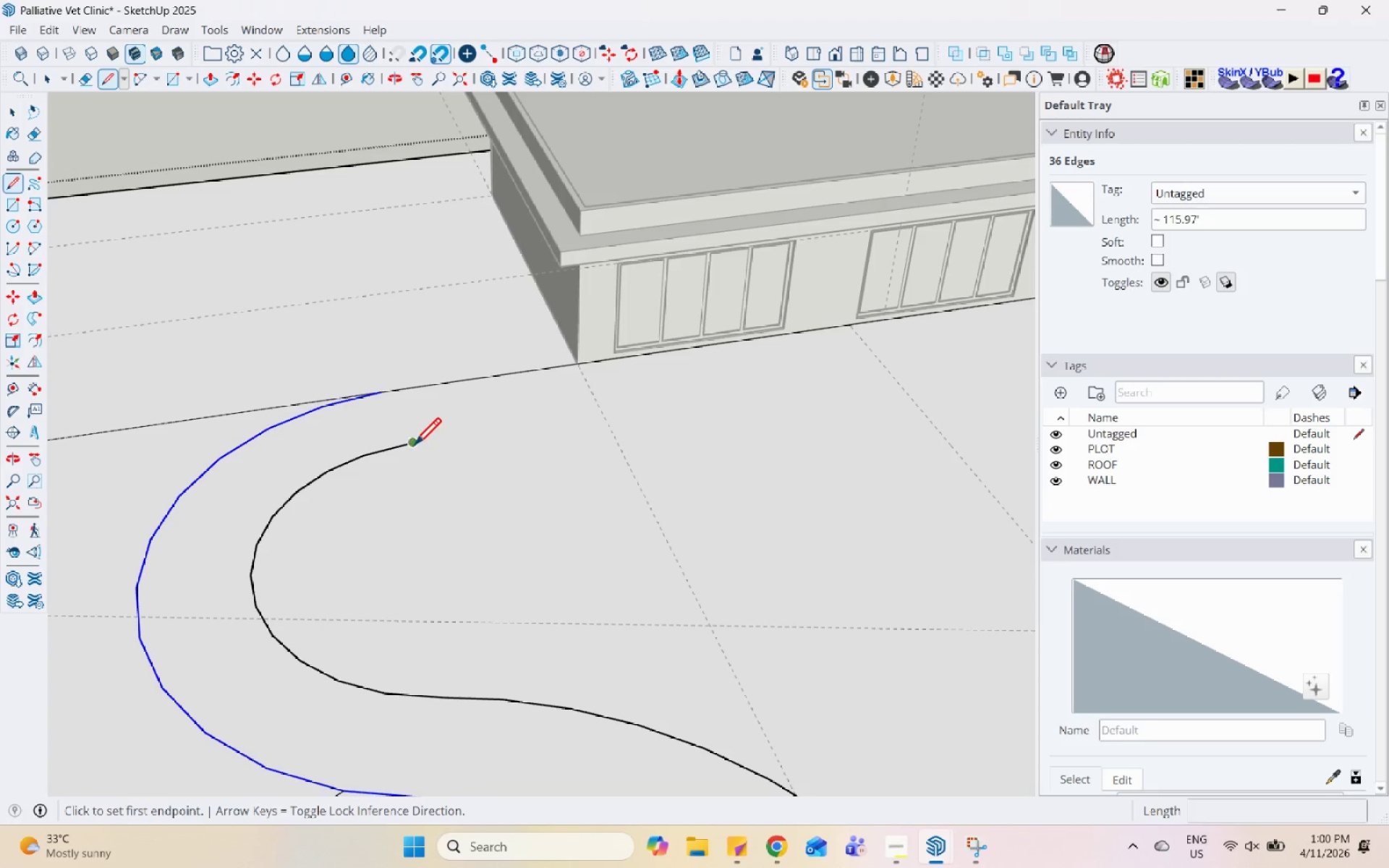 
scroll: coordinate [564, 490], scroll_direction: down, amount: 1.0
 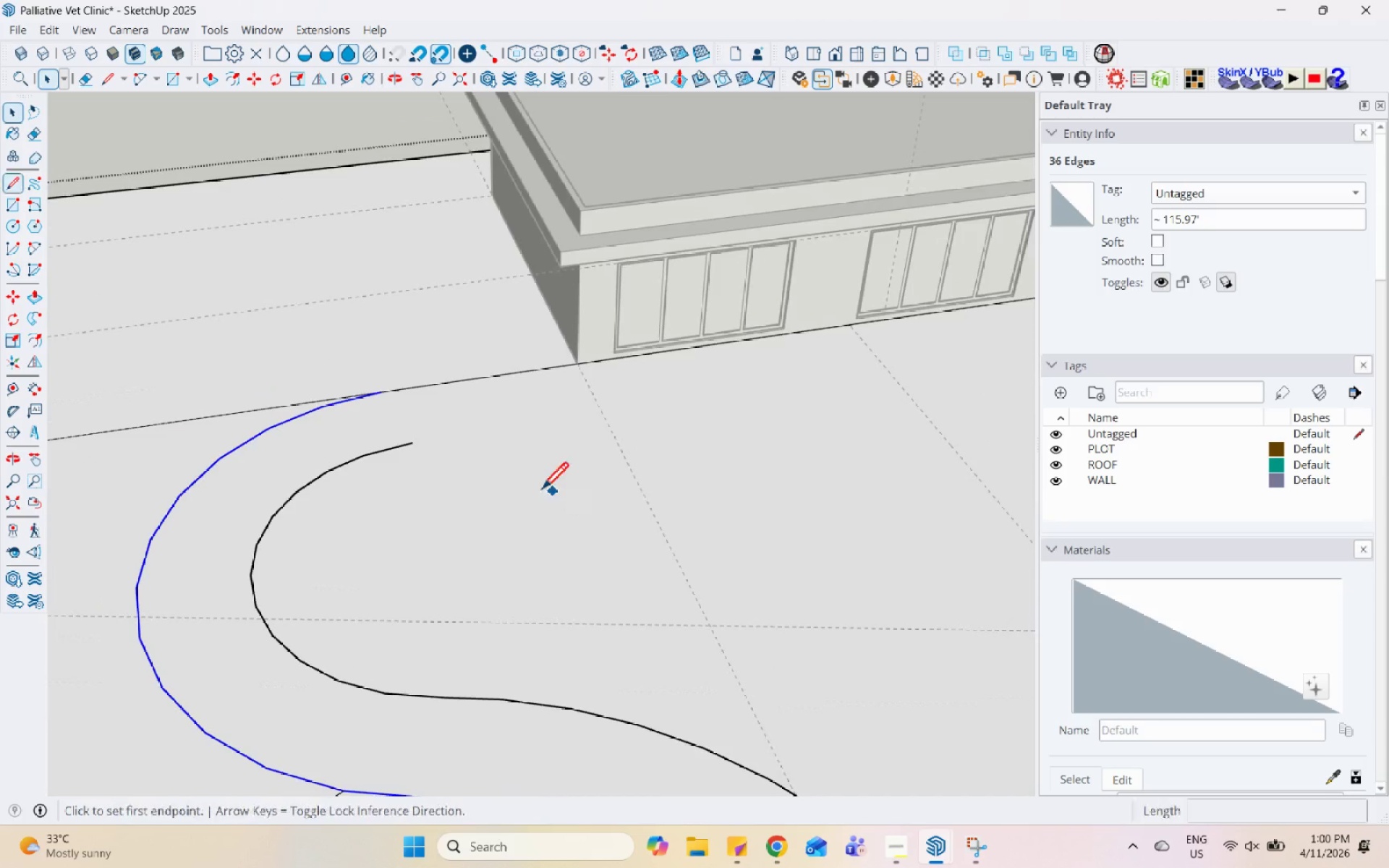 
left_click([411, 445])
 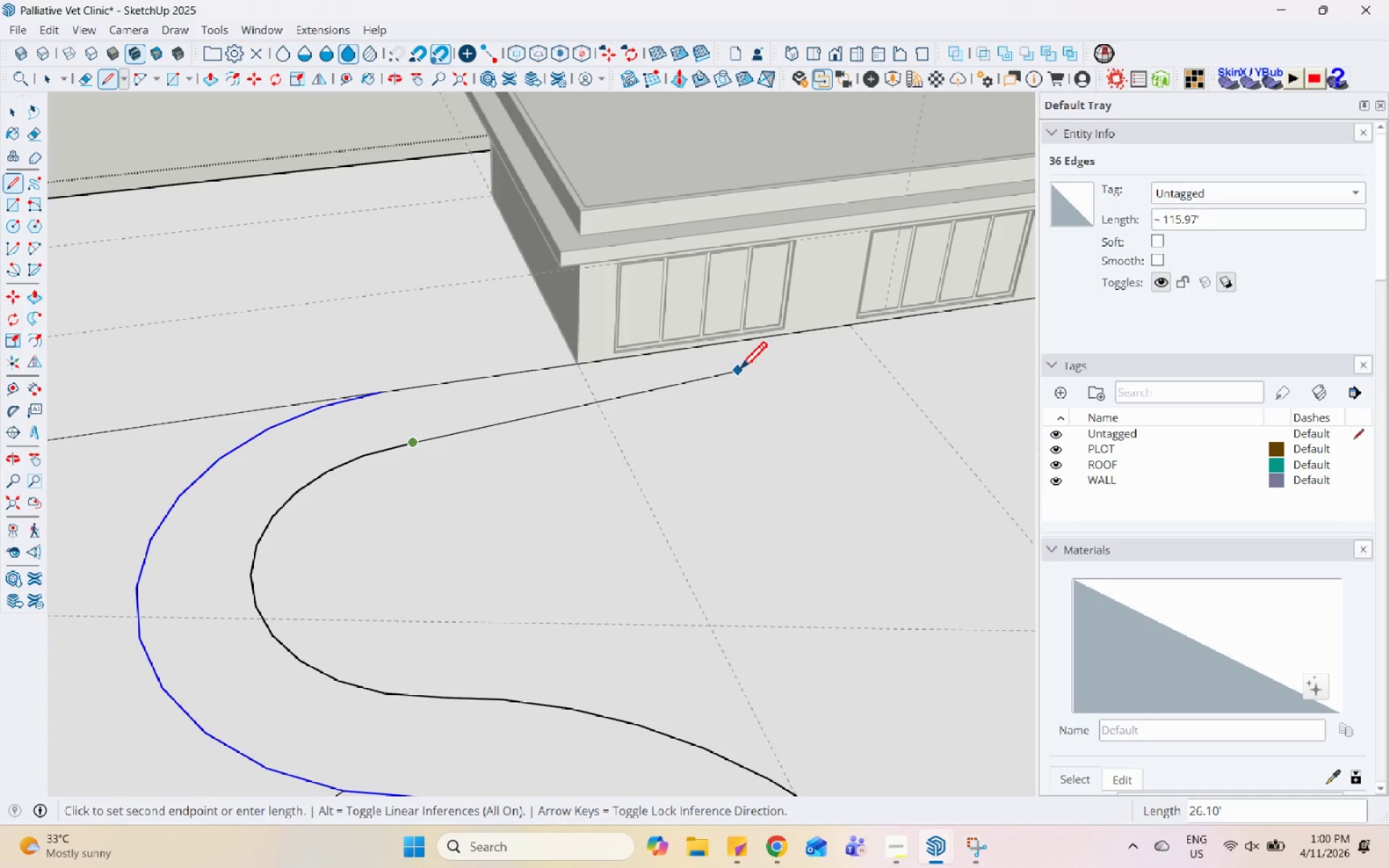 
scroll: coordinate [885, 356], scroll_direction: down, amount: 10.0
 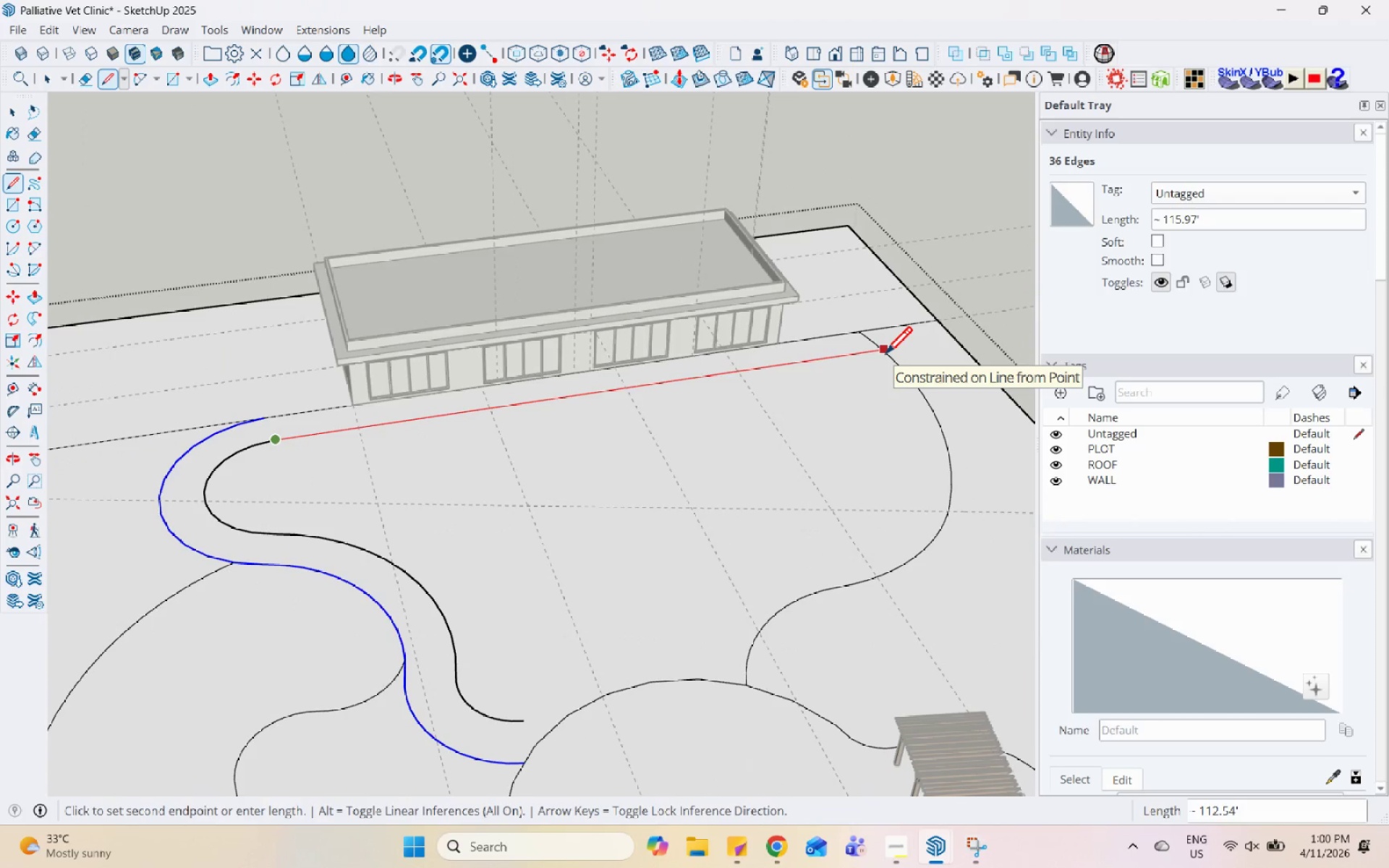 
key(Space)
 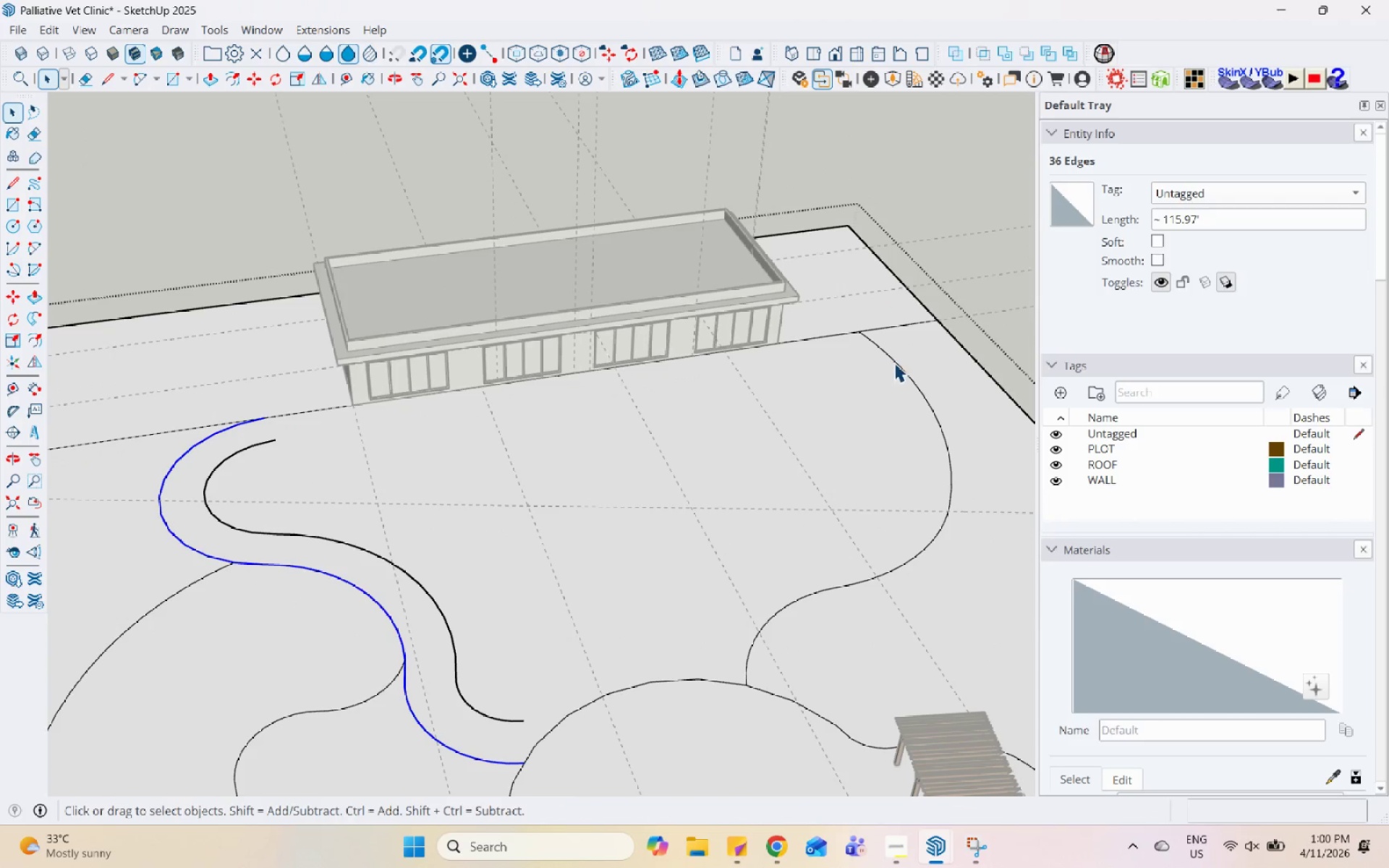 
left_click([896, 362])
 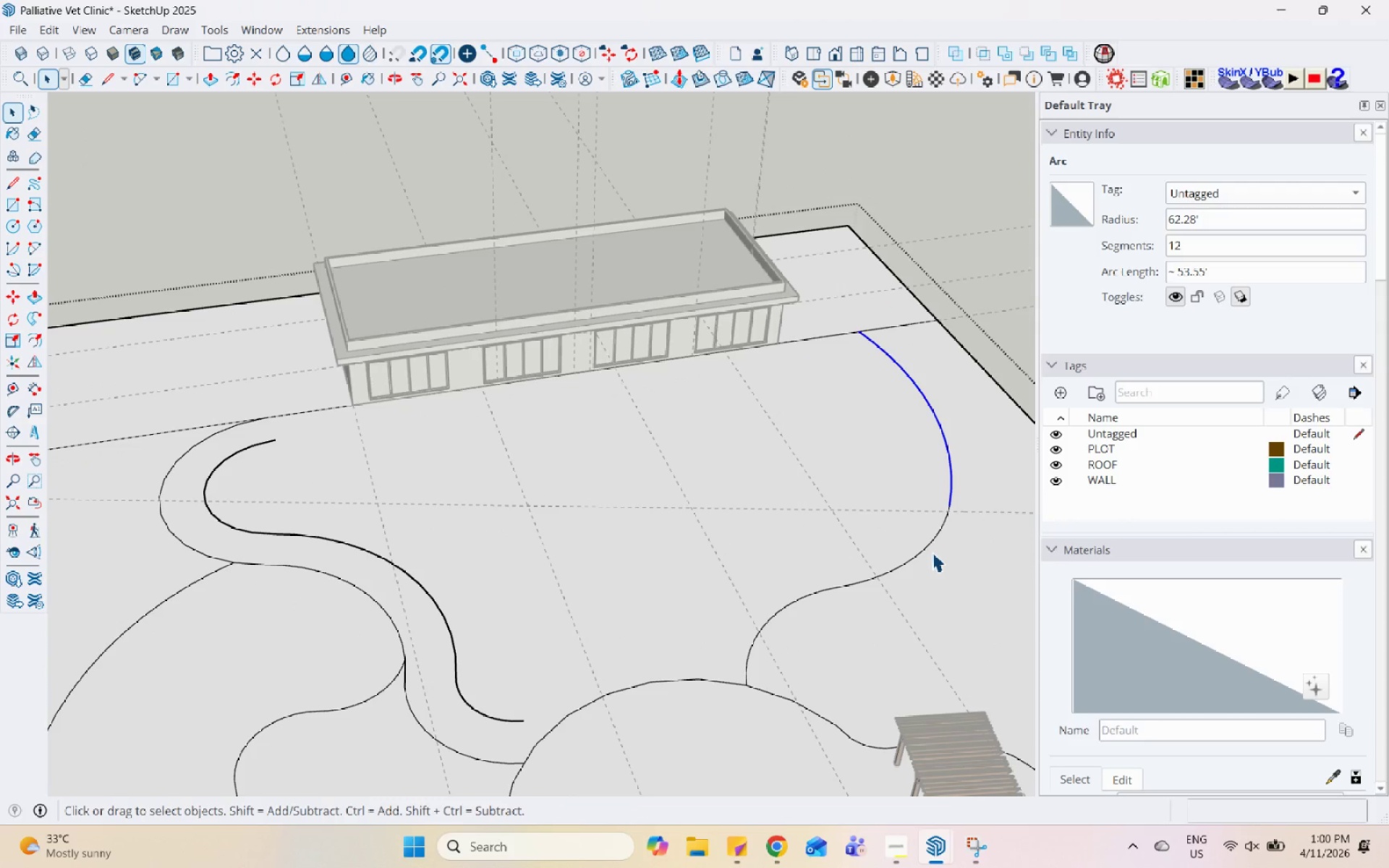 
hold_key(key=ControlLeft, duration=1.52)
left_click([788, 605])
 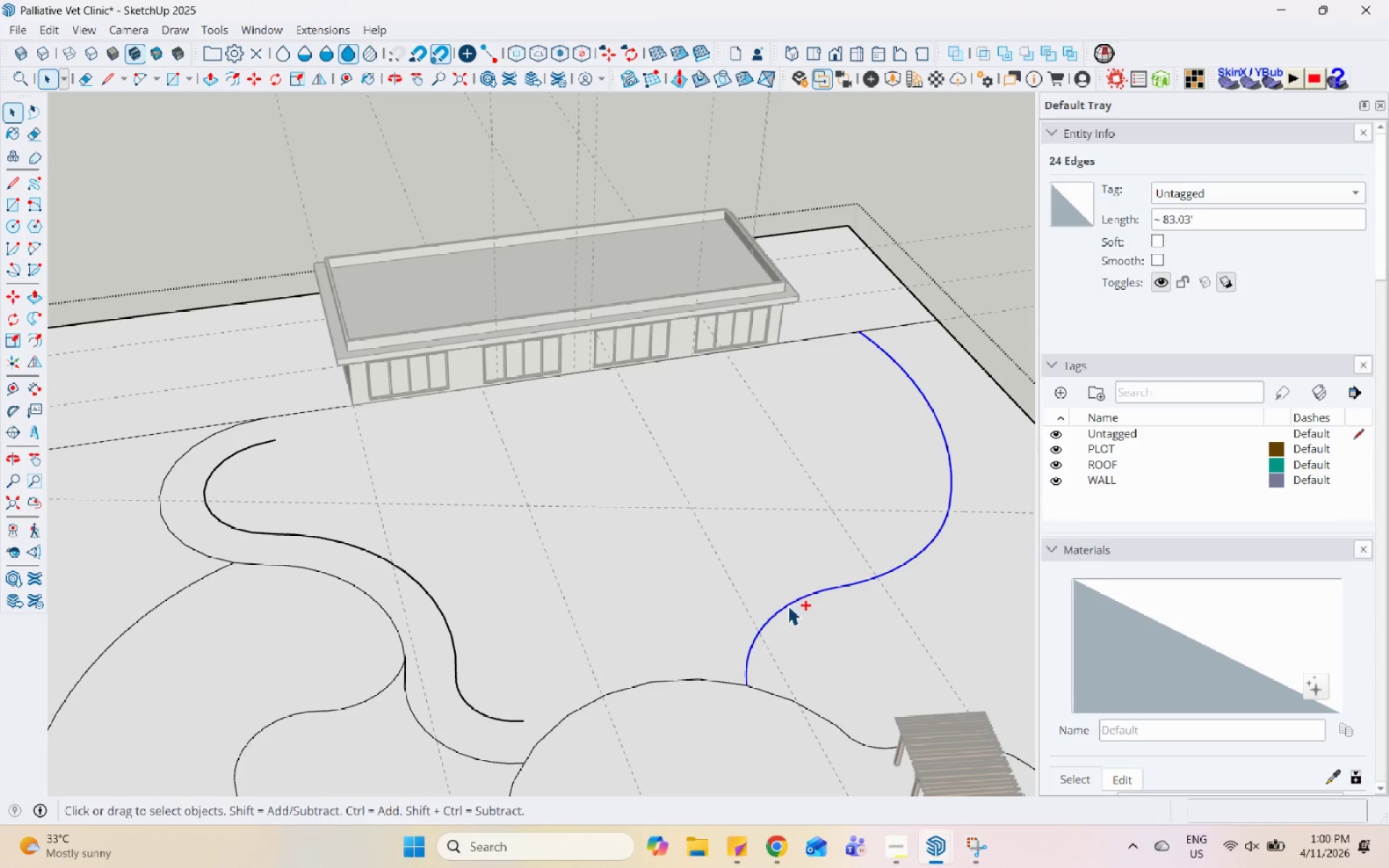 
hold_key(key=ControlLeft, duration=15.17)
left_click([43, 340])
 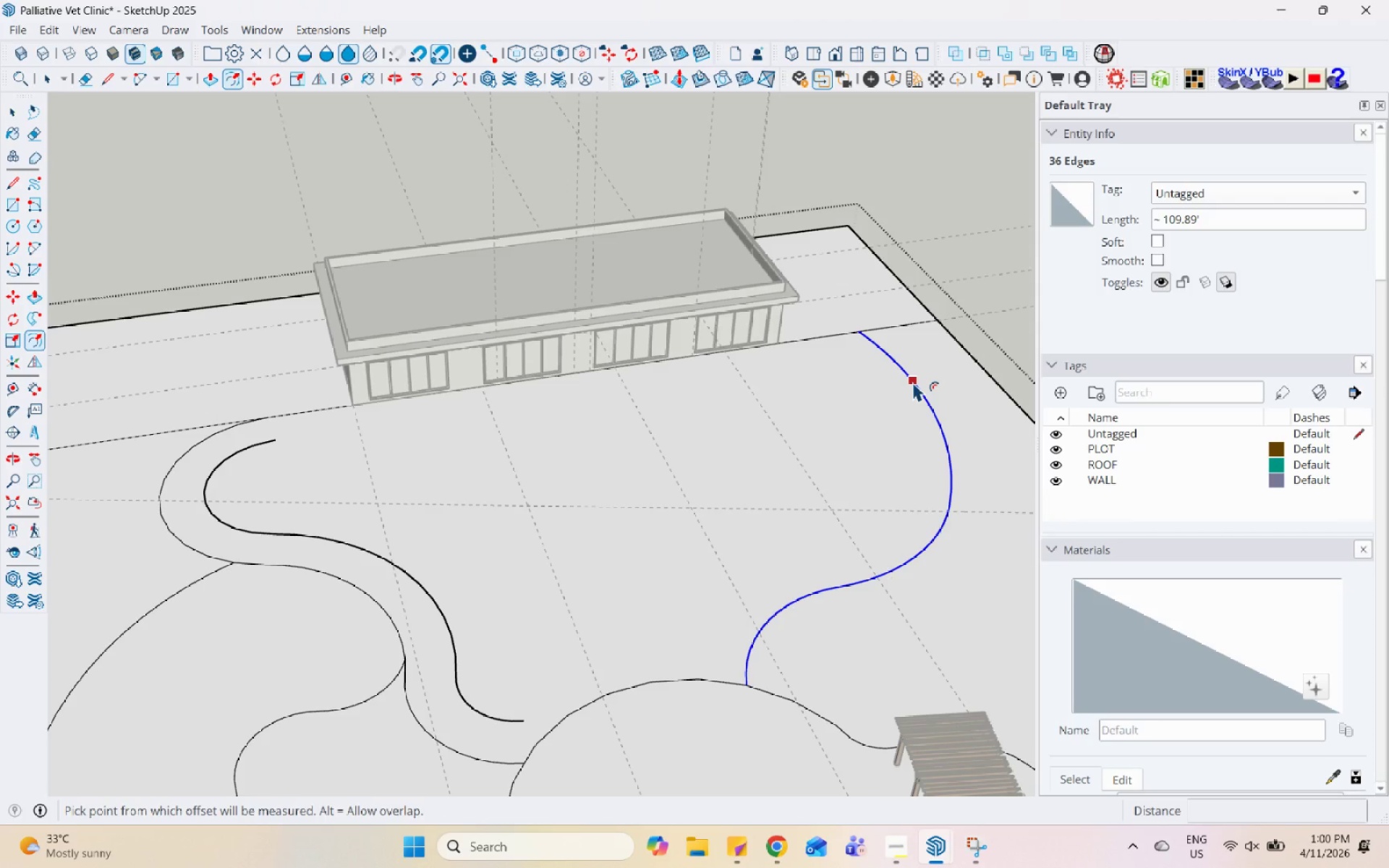 
left_click([912, 381])
 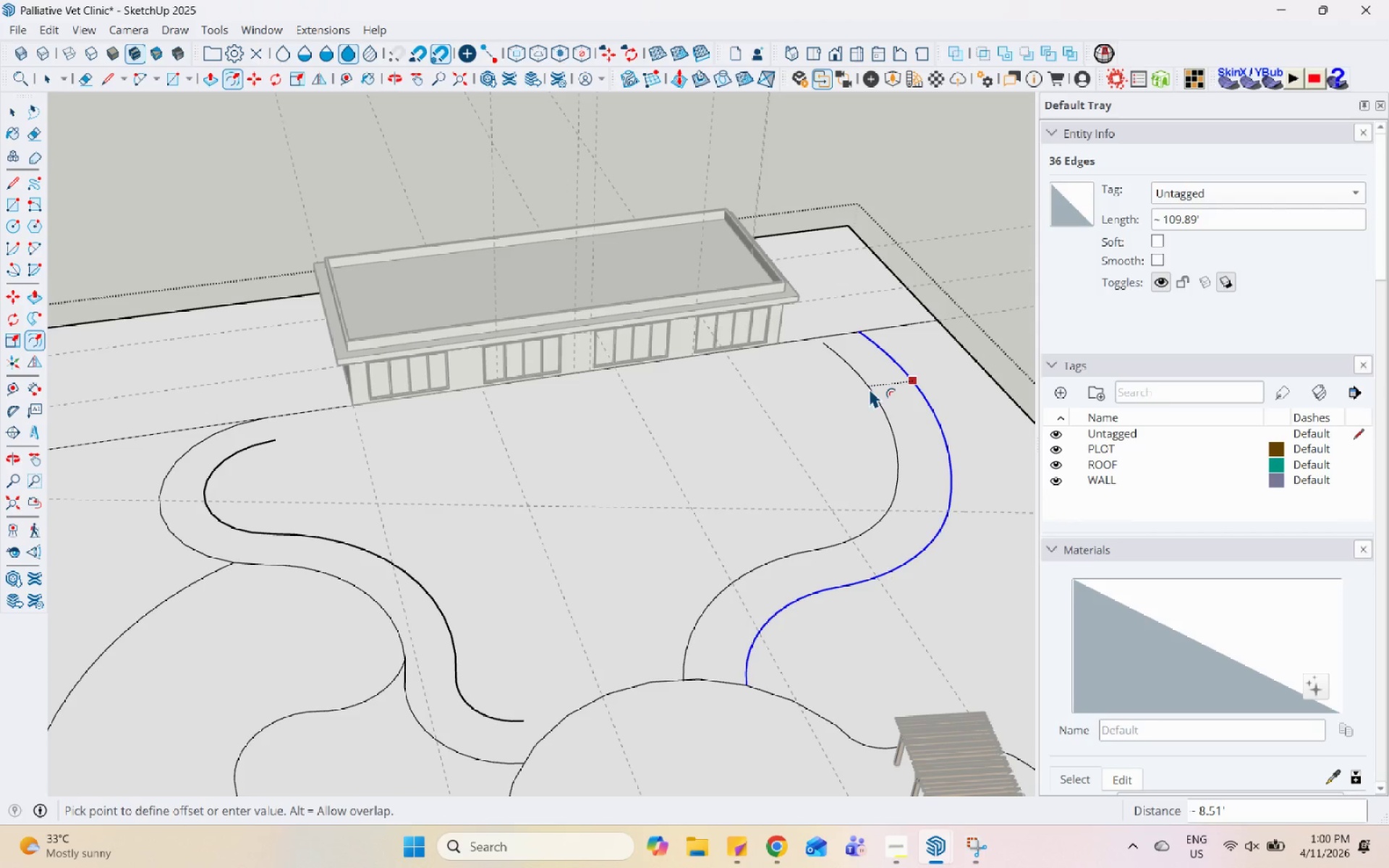 
key(Numpad7)
 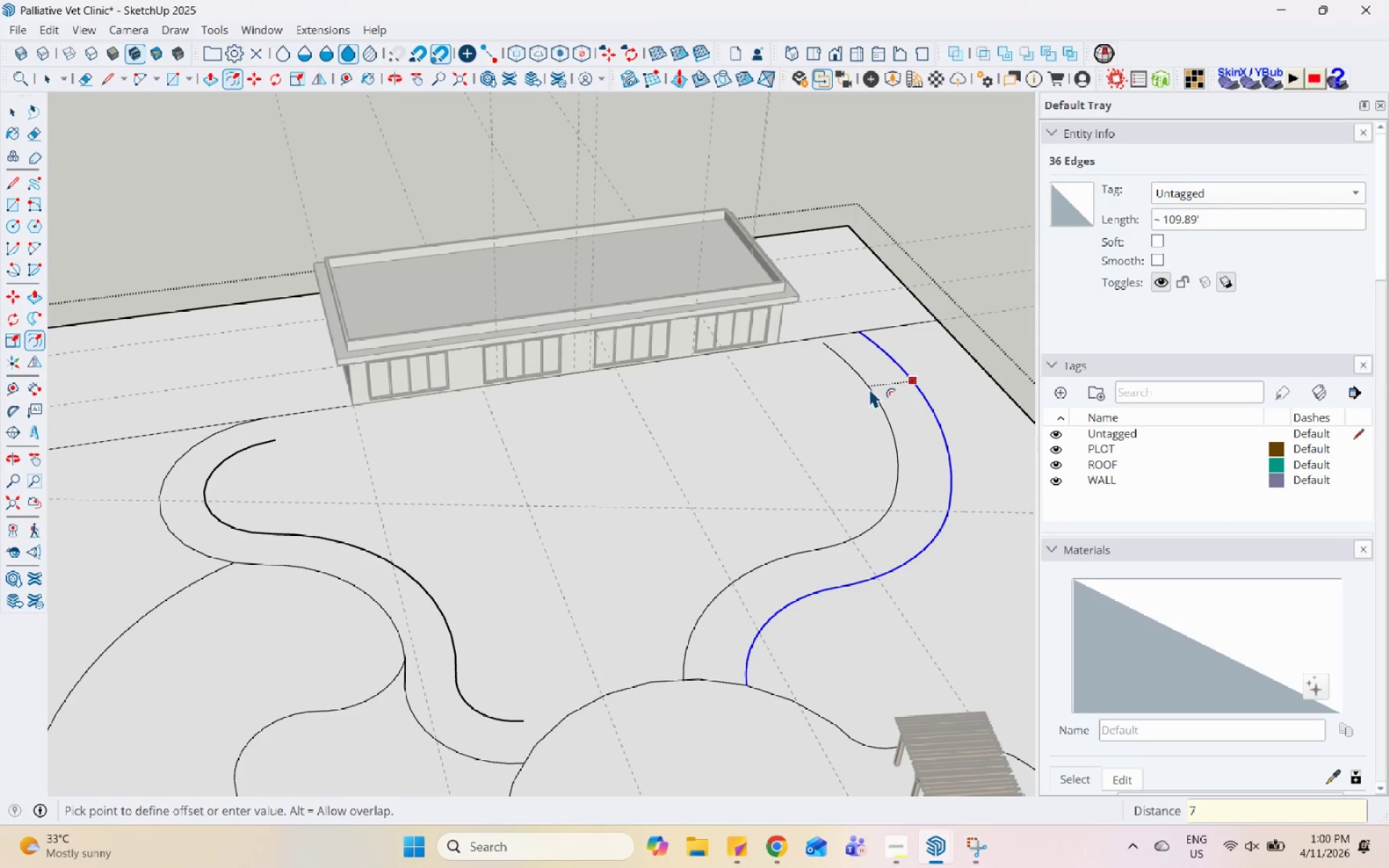 
key(Enter)
 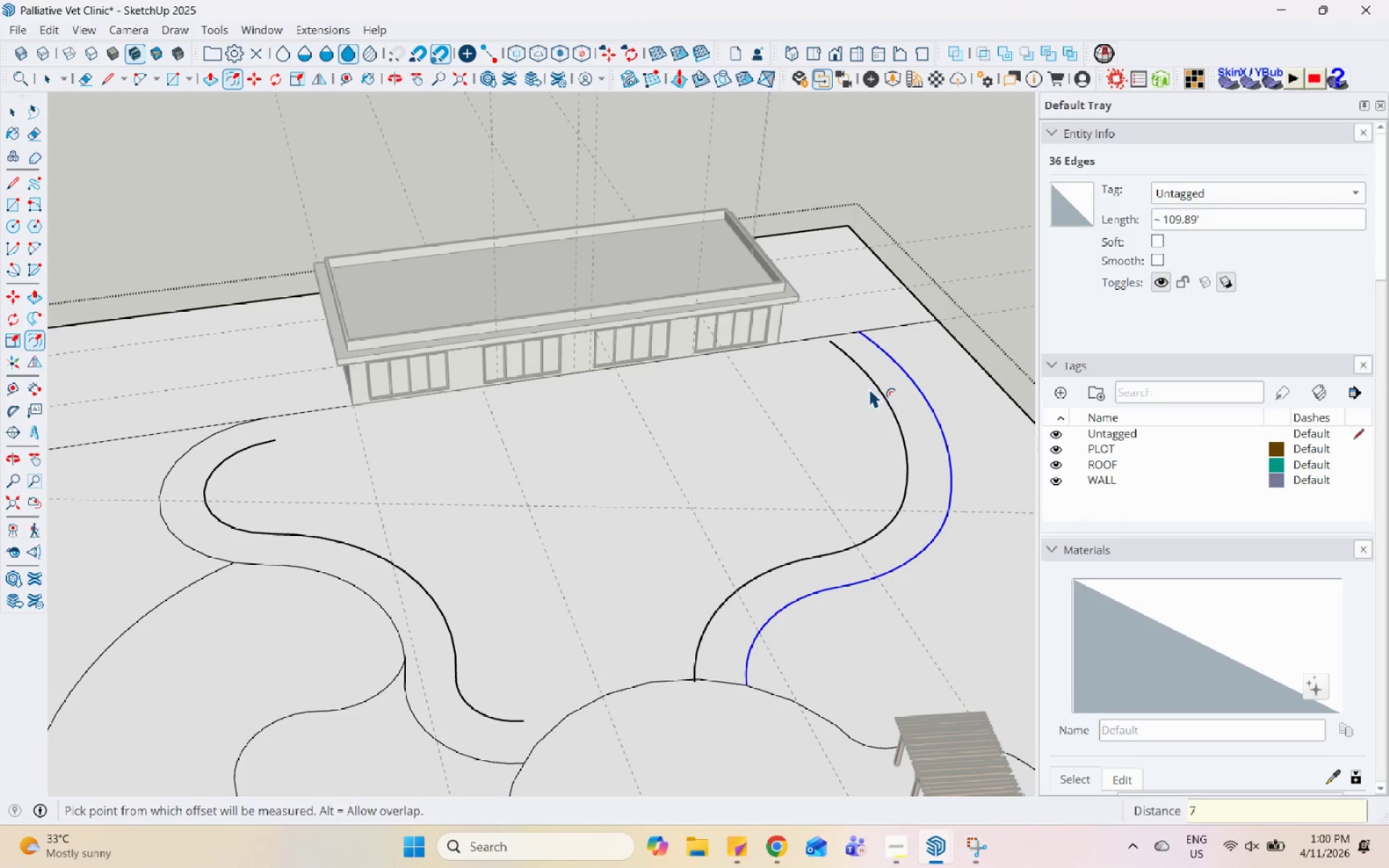 
key(Space)
 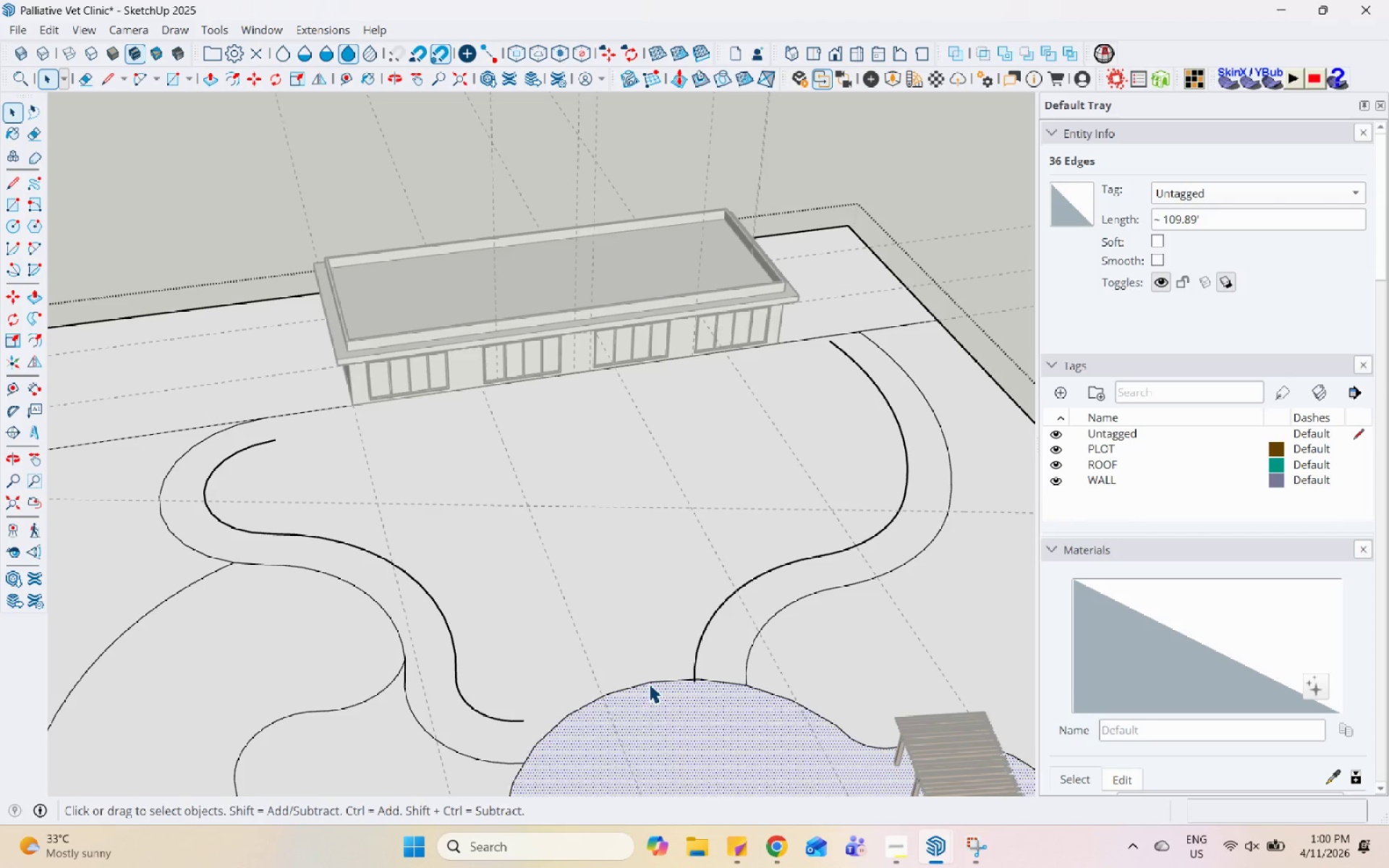 
scroll: coordinate [464, 572], scroll_direction: down, amount: 2.0
 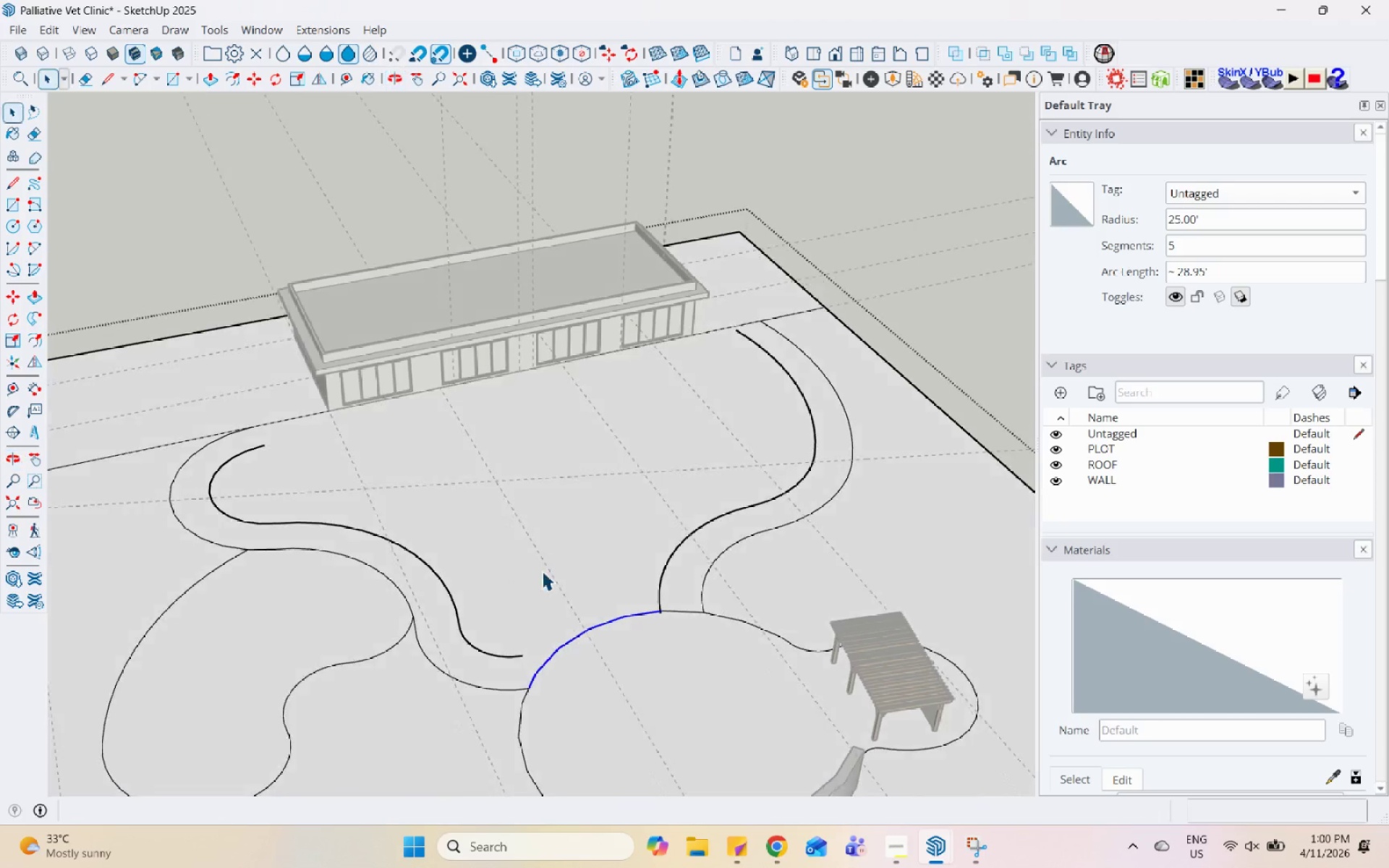 
scroll: coordinate [492, 500], scroll_direction: up, amount: 4.0
 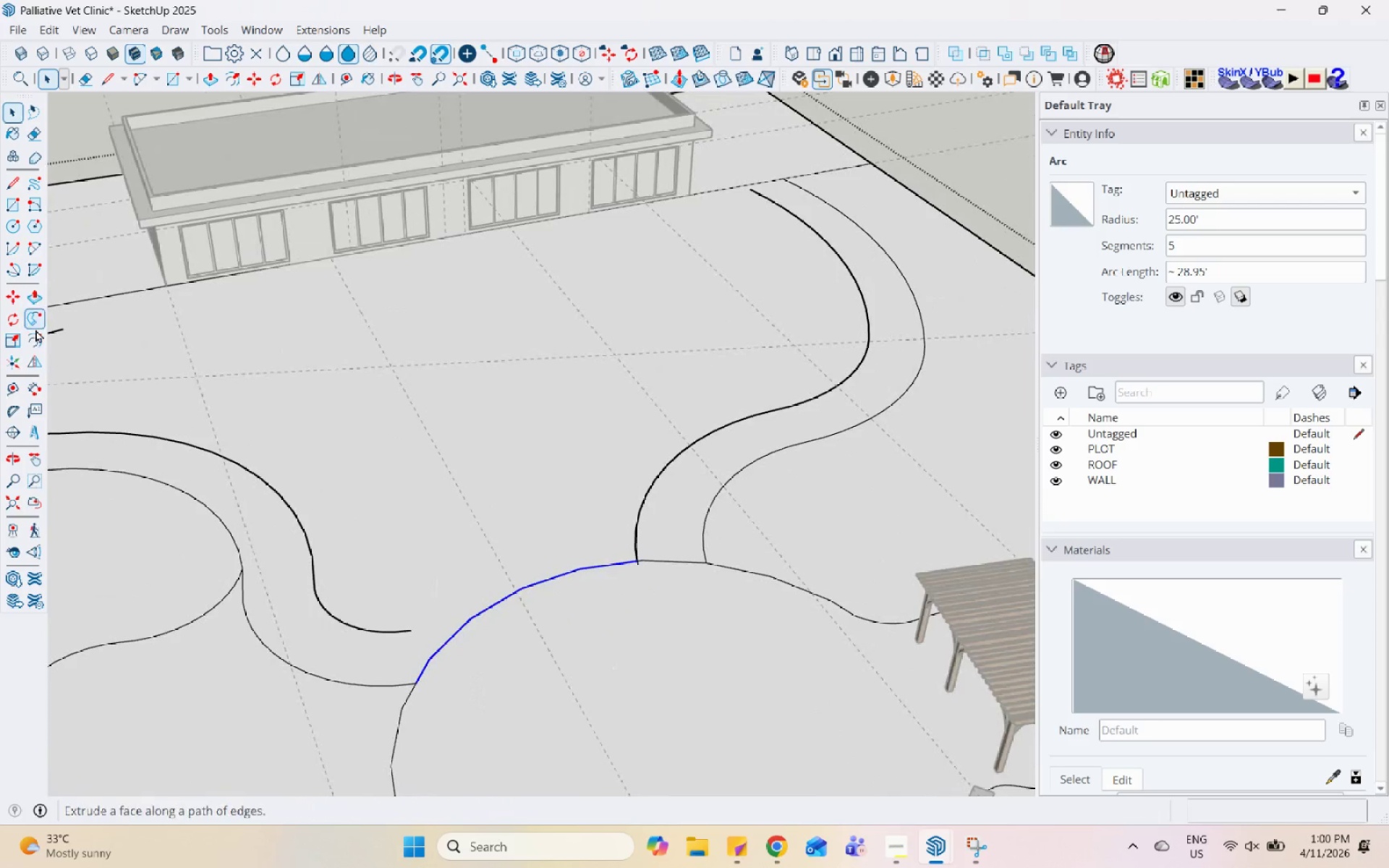 
left_click([35, 345])
 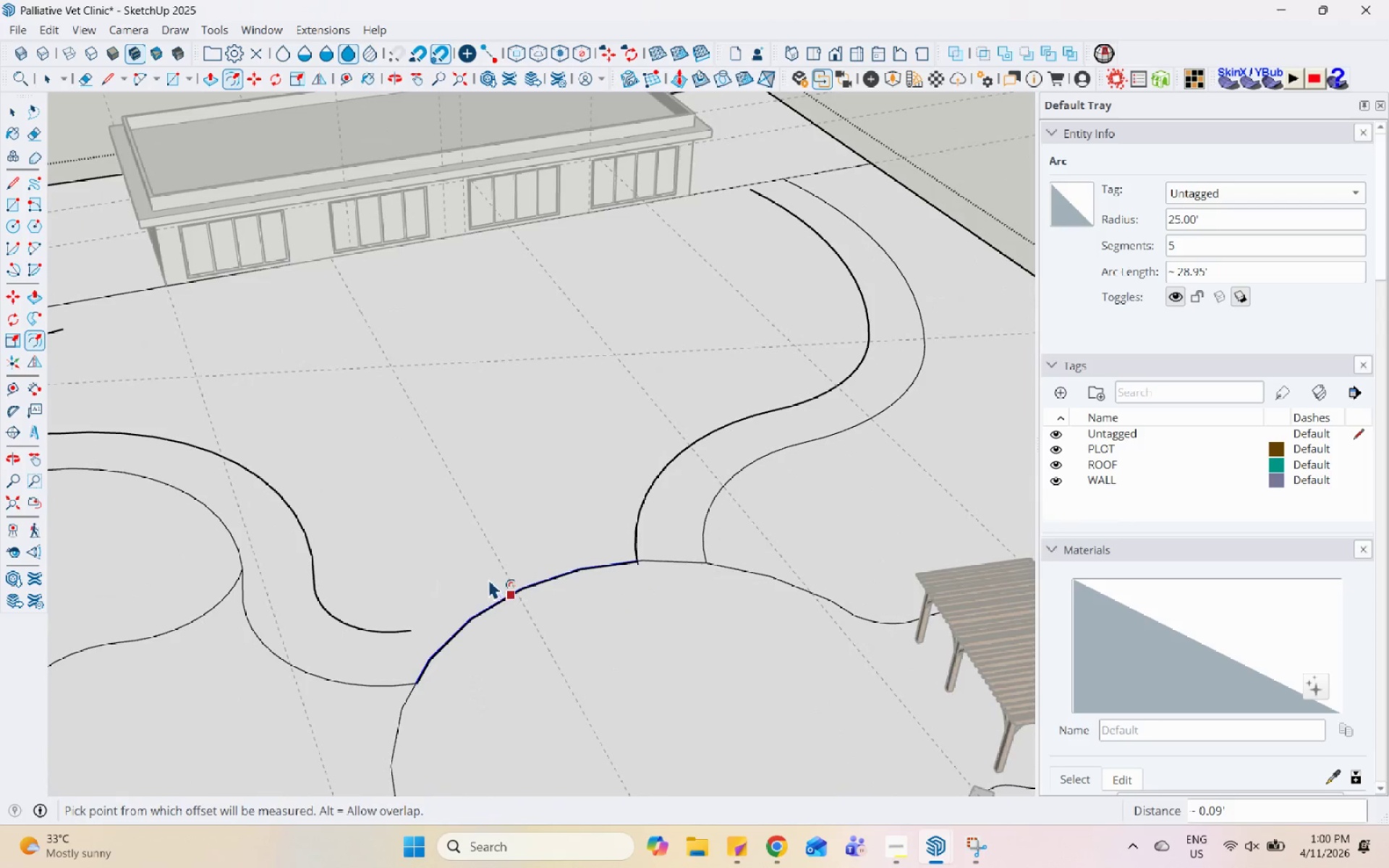 
key(Control+Z)
 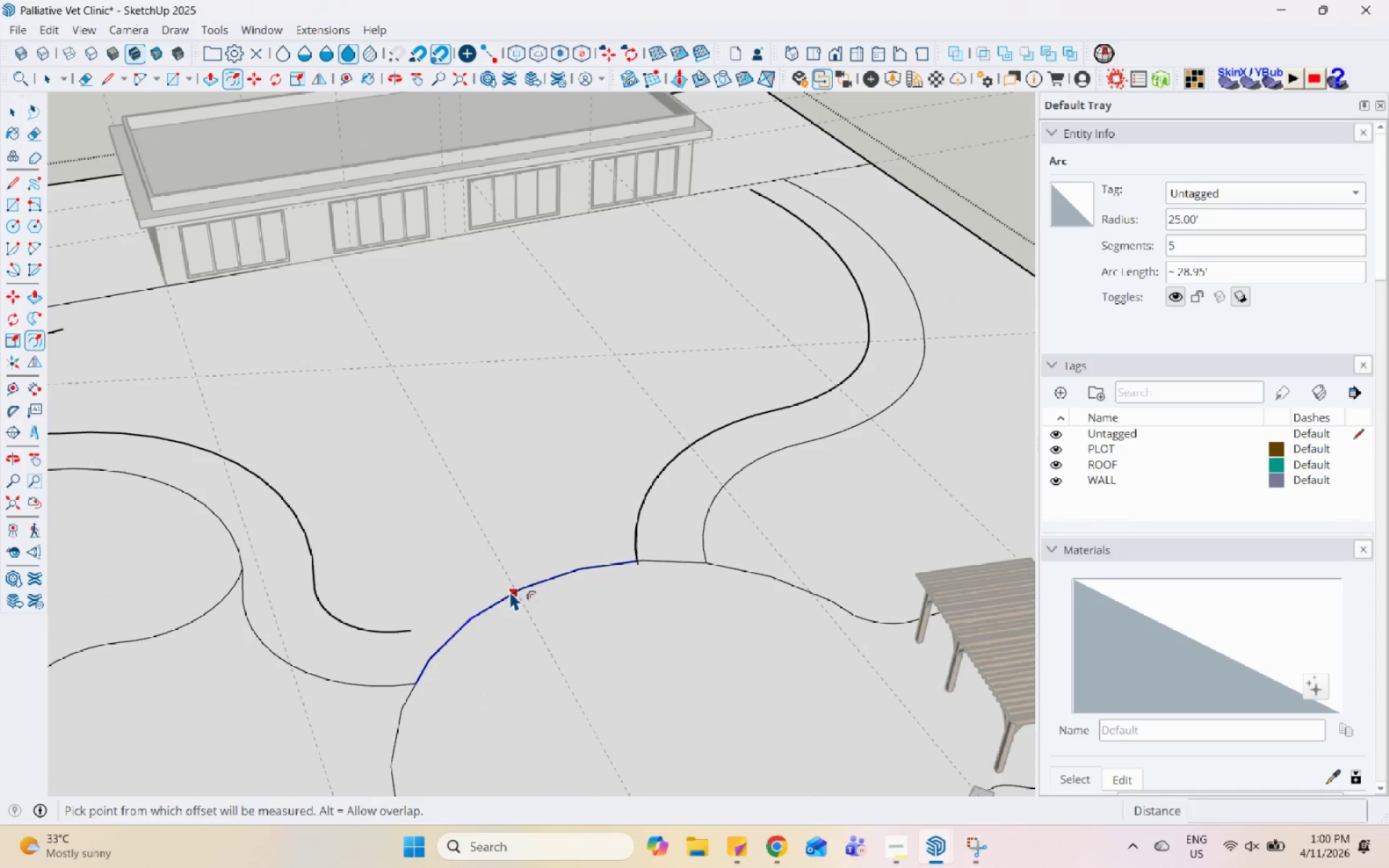 
left_click([509, 590])
 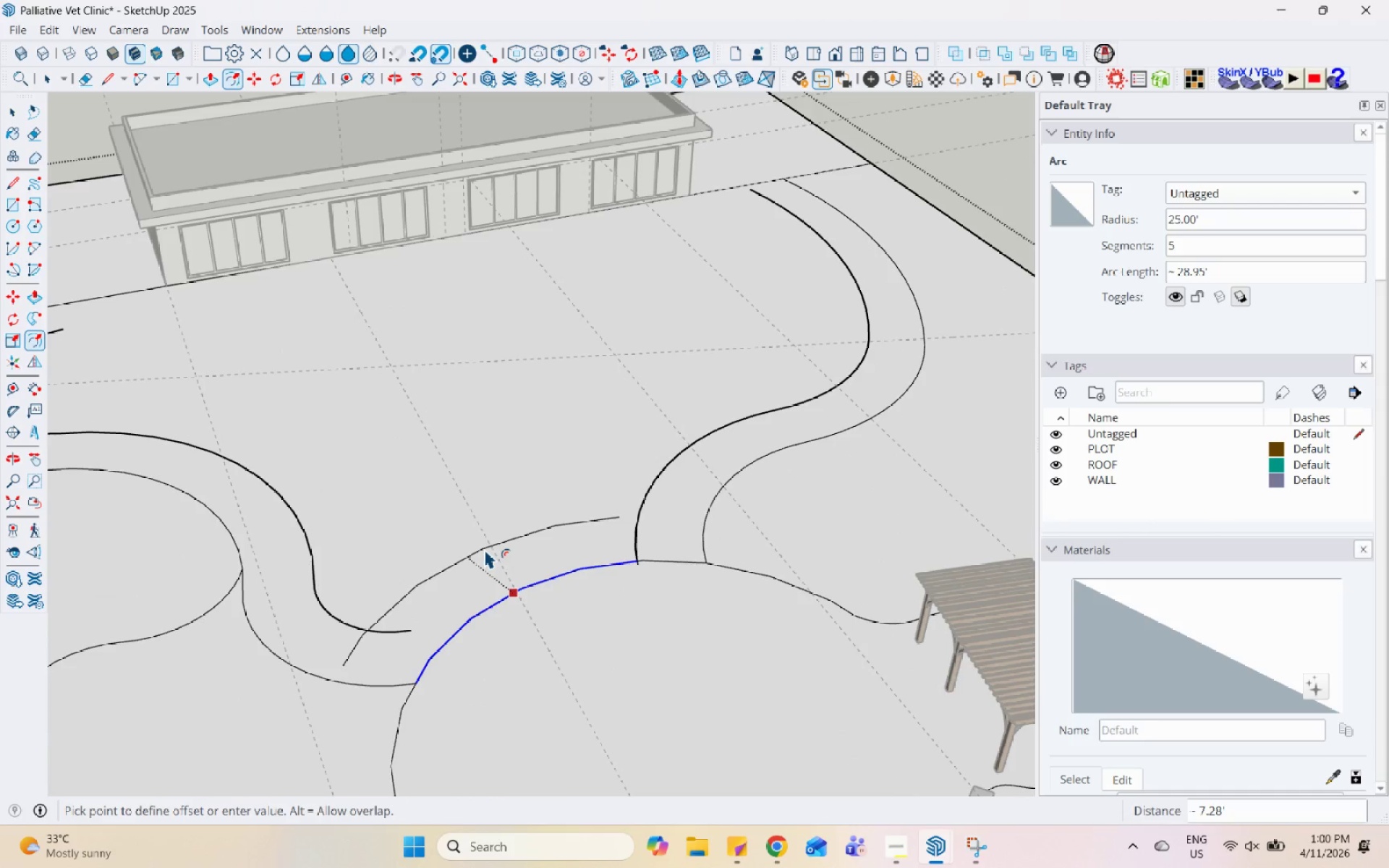 
key(Numpad7)
 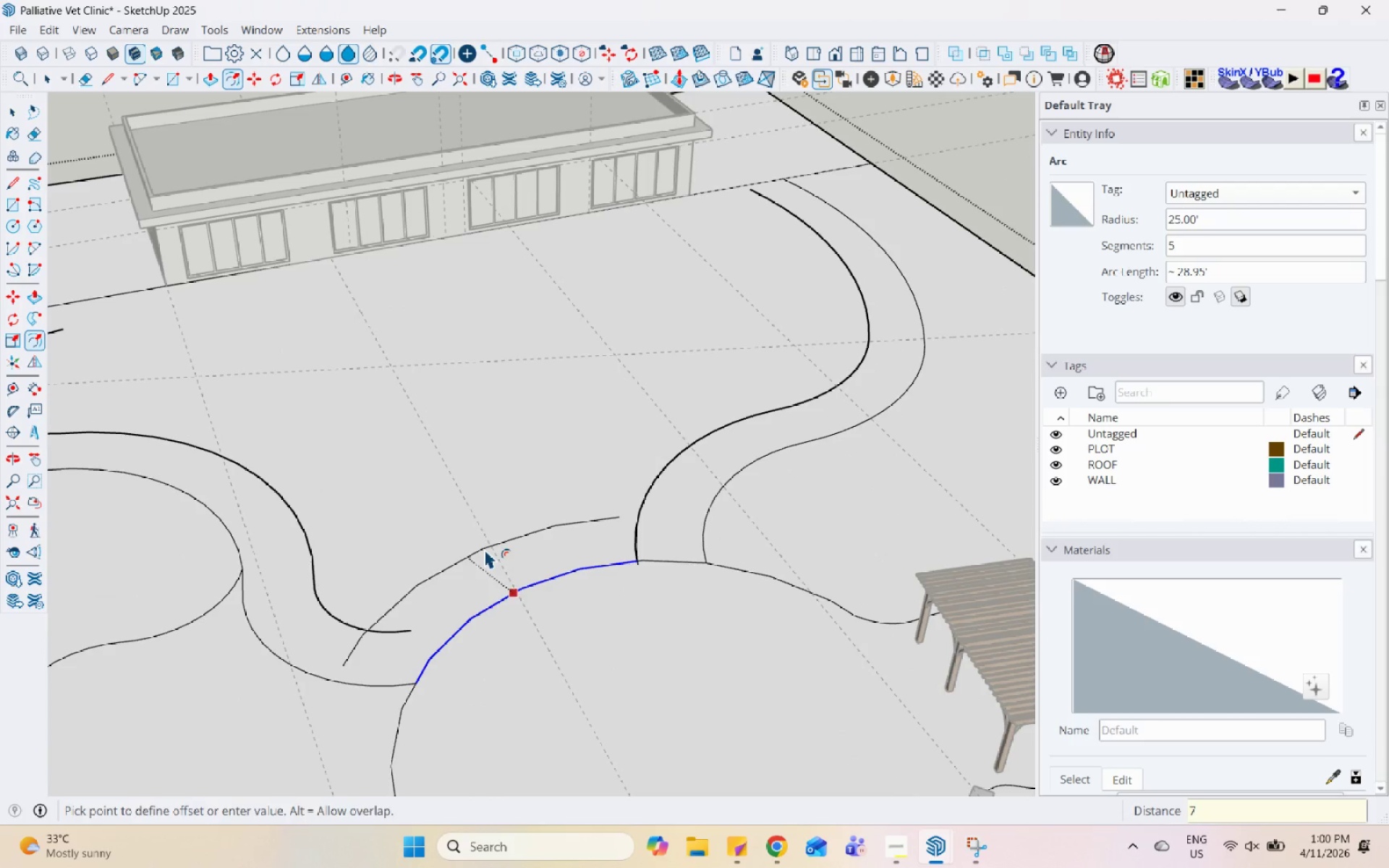 
key(Enter)
 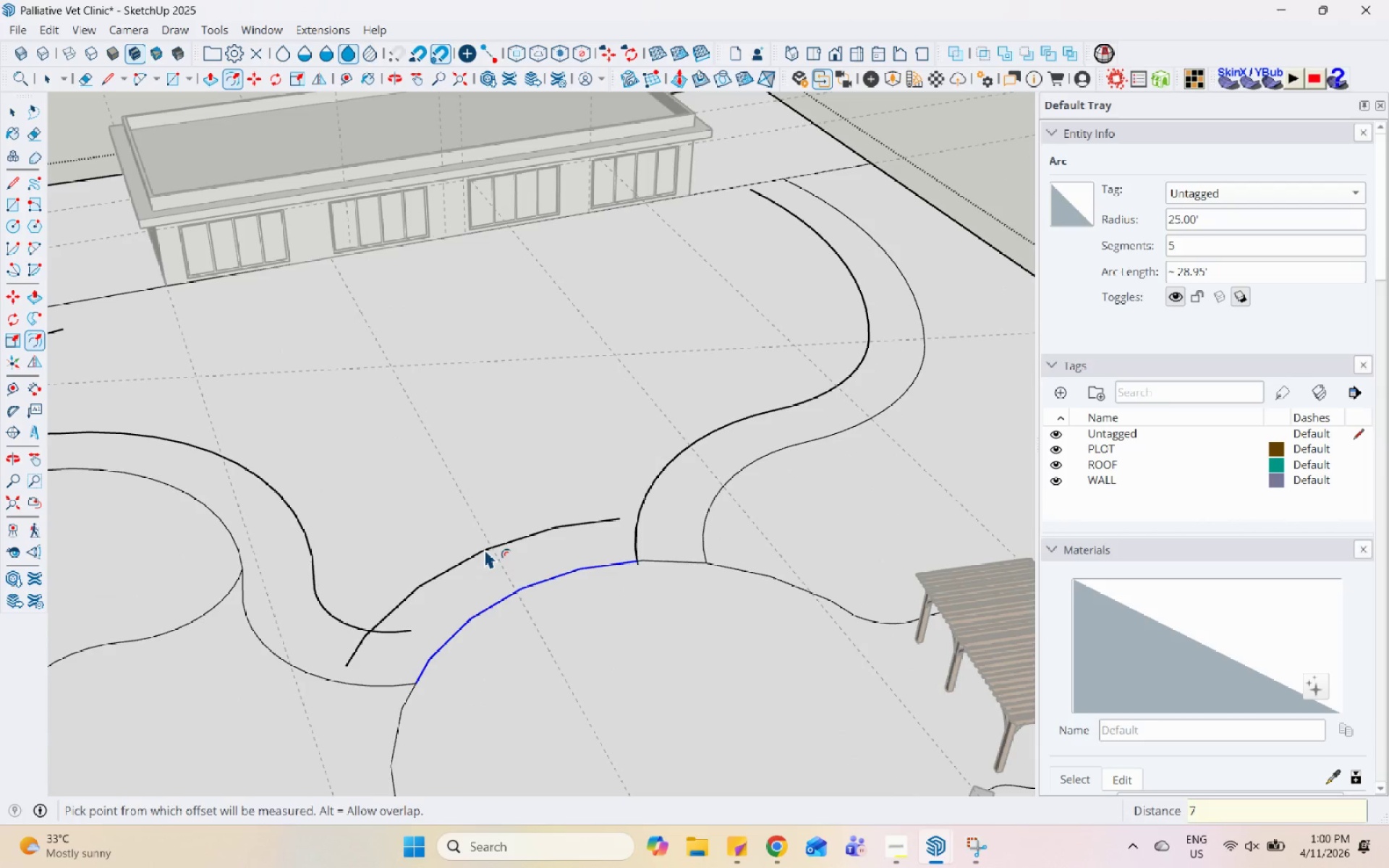 
key(Space)
 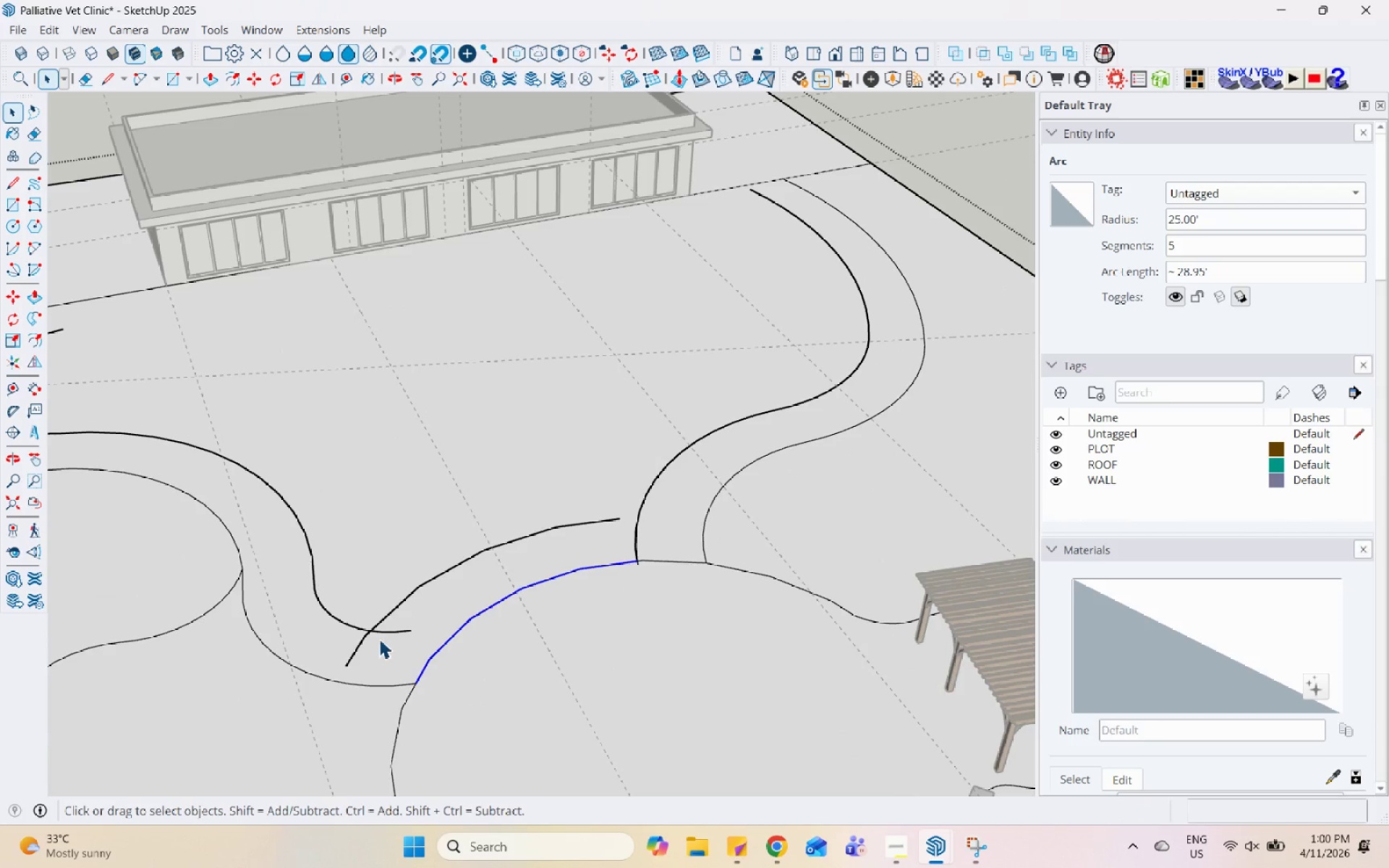 
left_click([385, 628])
 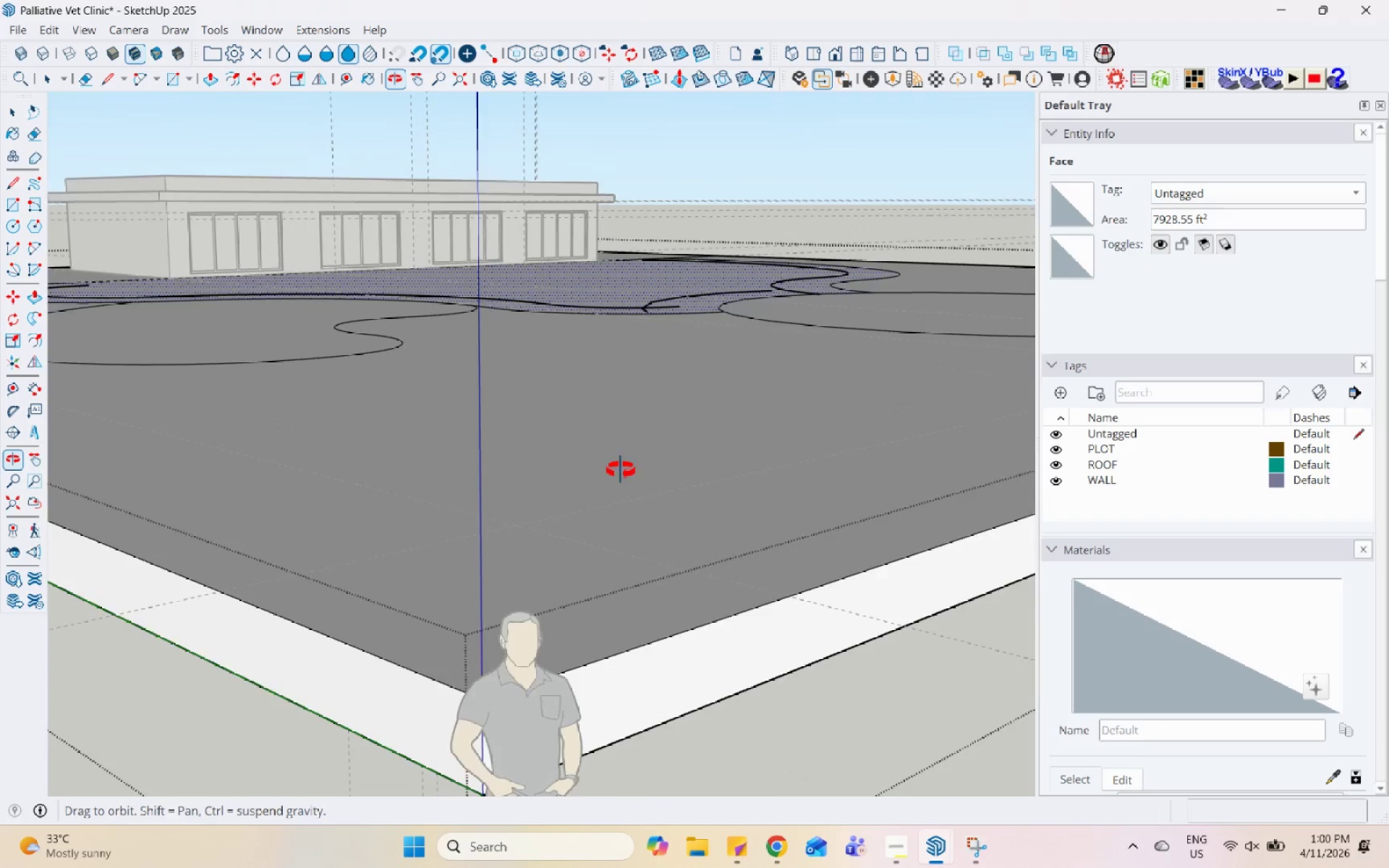 
scroll: coordinate [617, 459], scroll_direction: up, amount: 8.0
 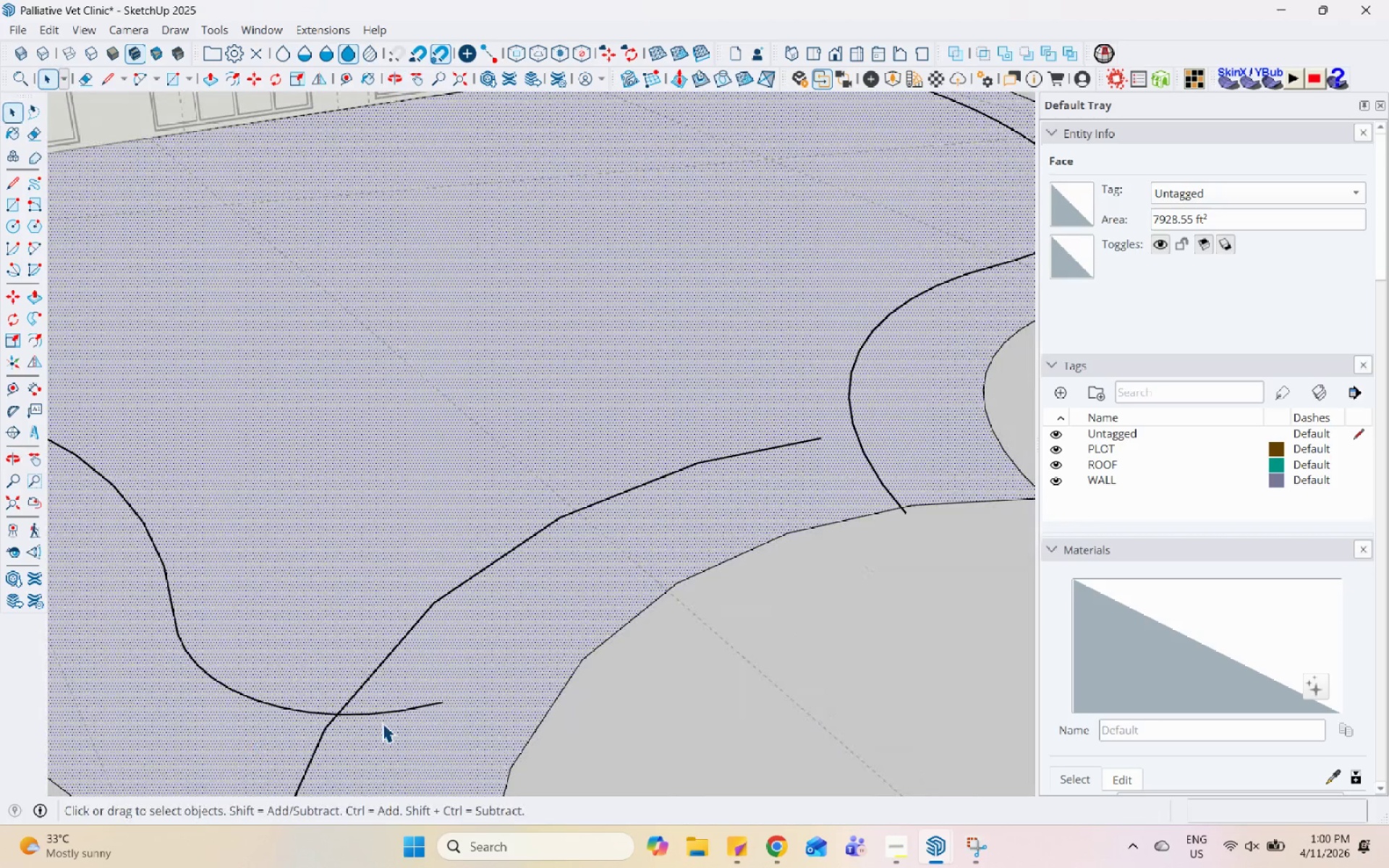 
left_click([386, 712])
 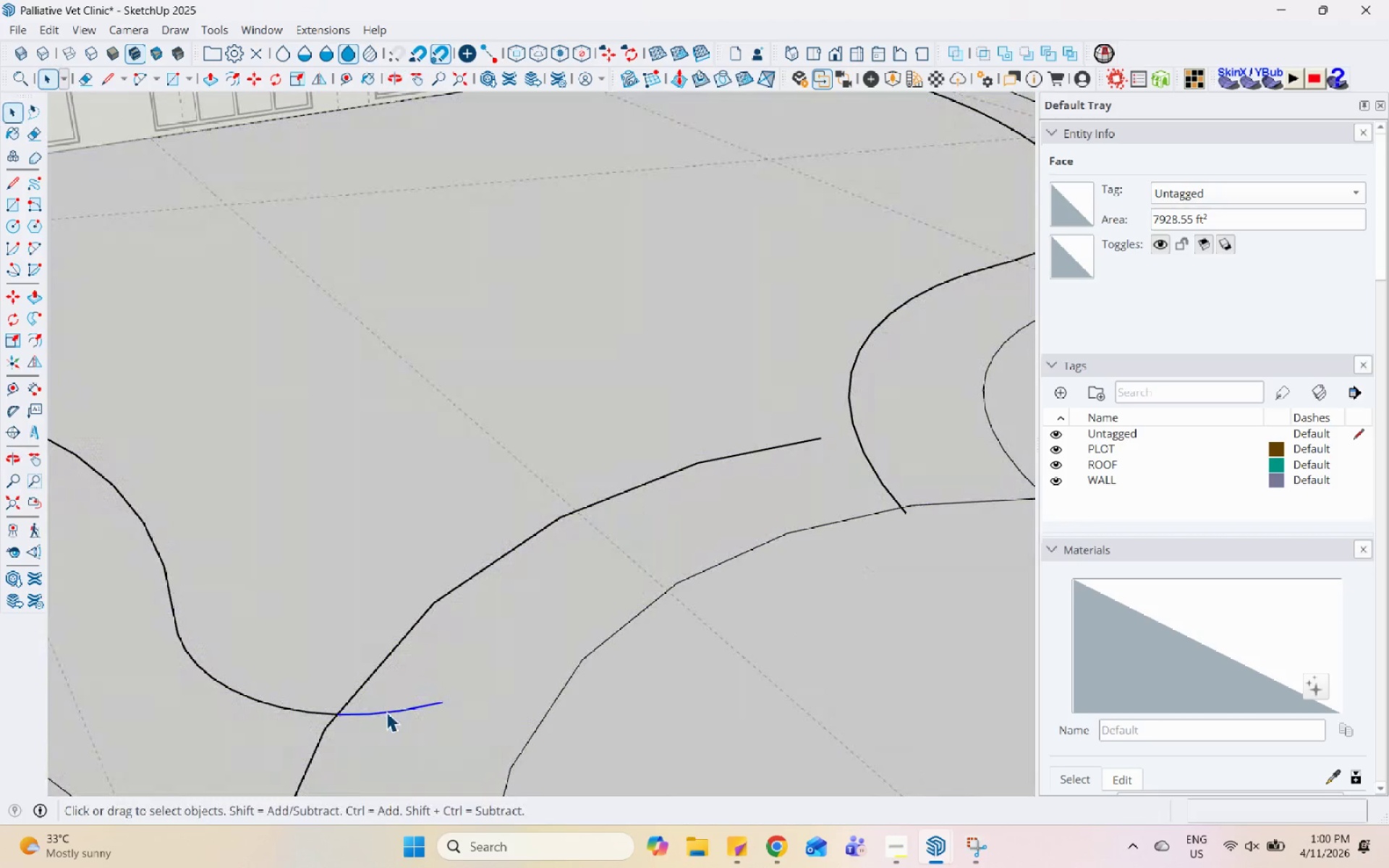 
right_click([386, 712])
 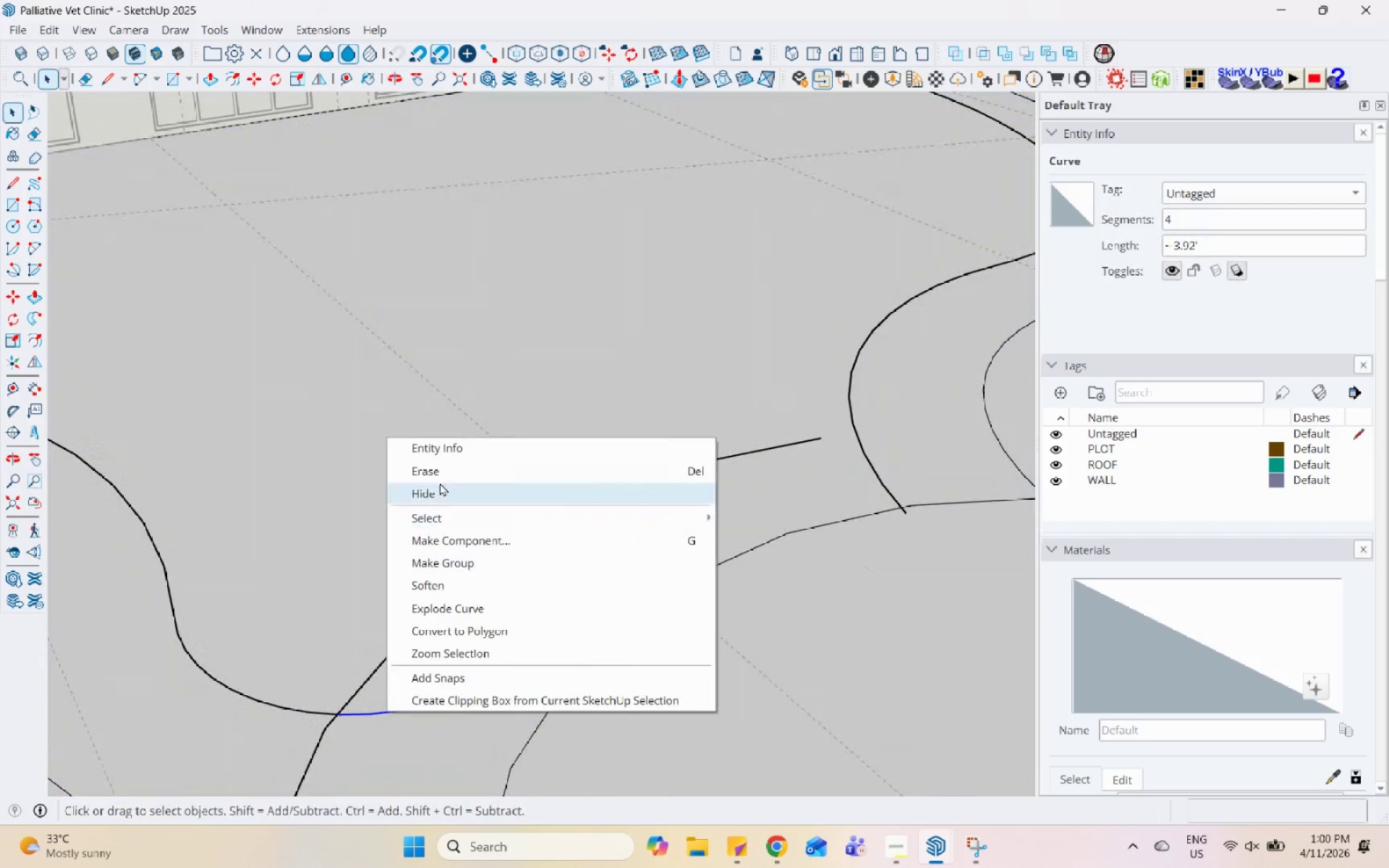 
left_click_drag(start_coordinate=[441, 477], to_coordinate=[443, 474])
 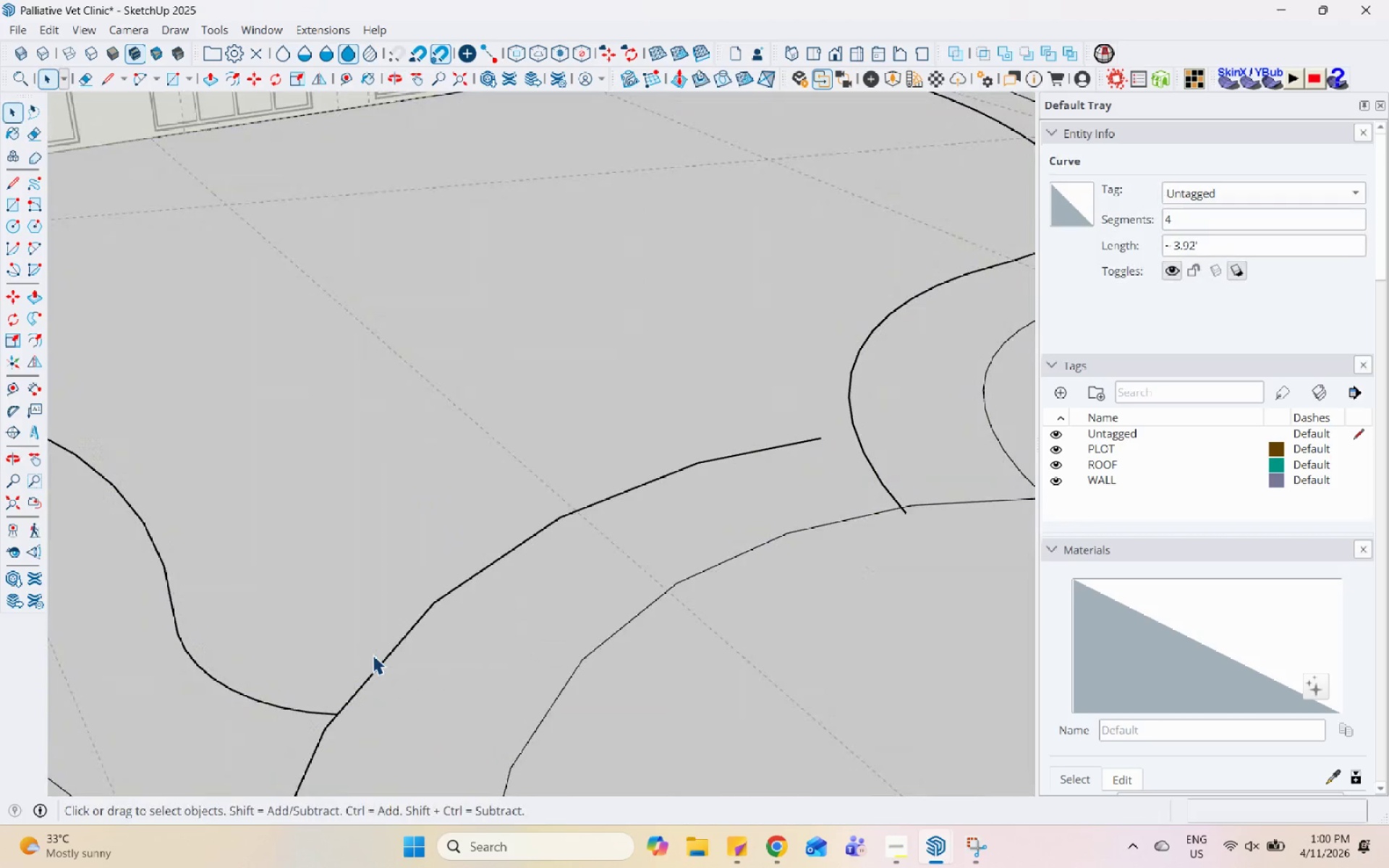 
scroll: coordinate [415, 441], scroll_direction: down, amount: 3.0
 